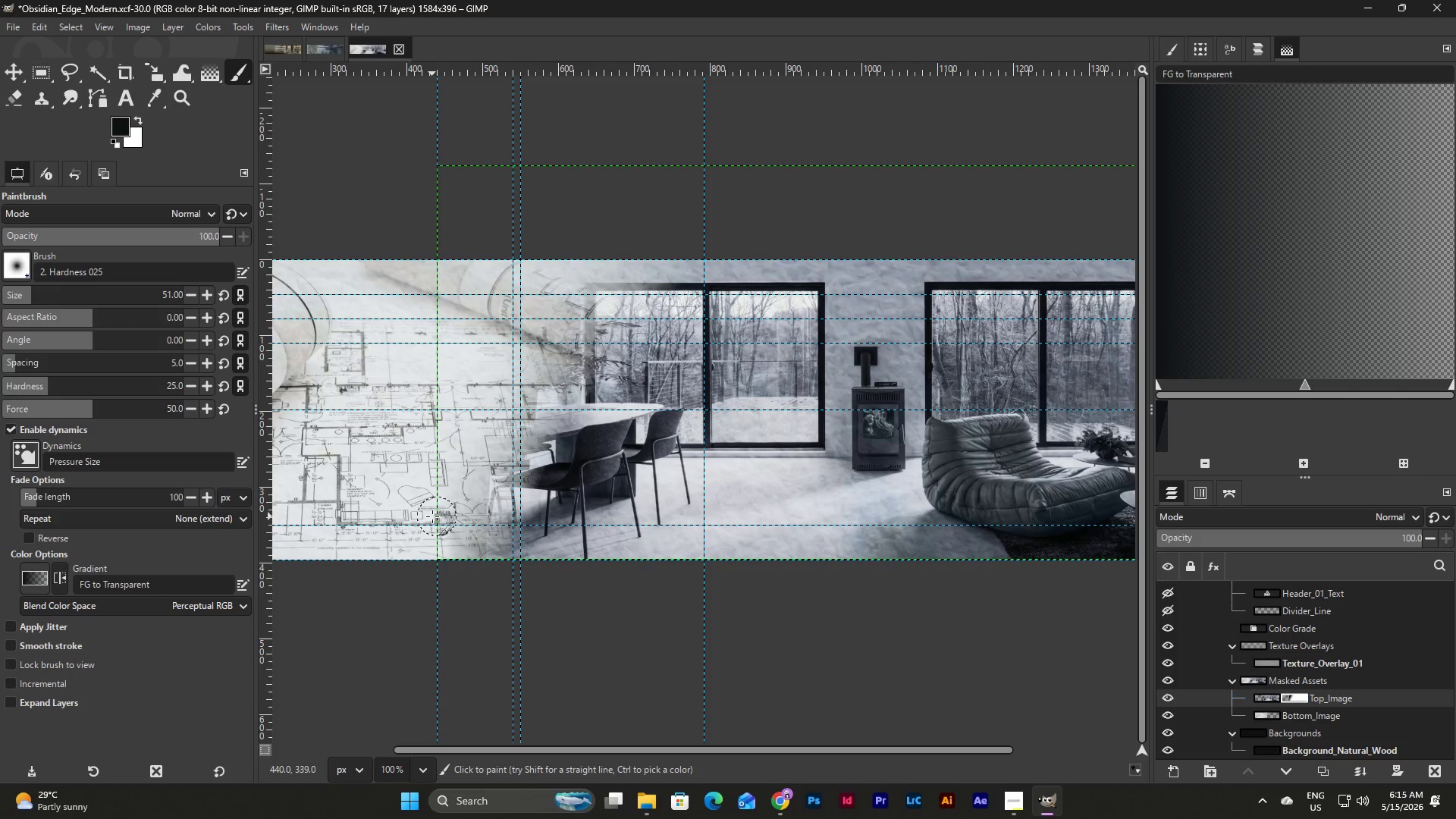 
left_click_drag(start_coordinate=[432, 500], to_coordinate=[432, 496])
 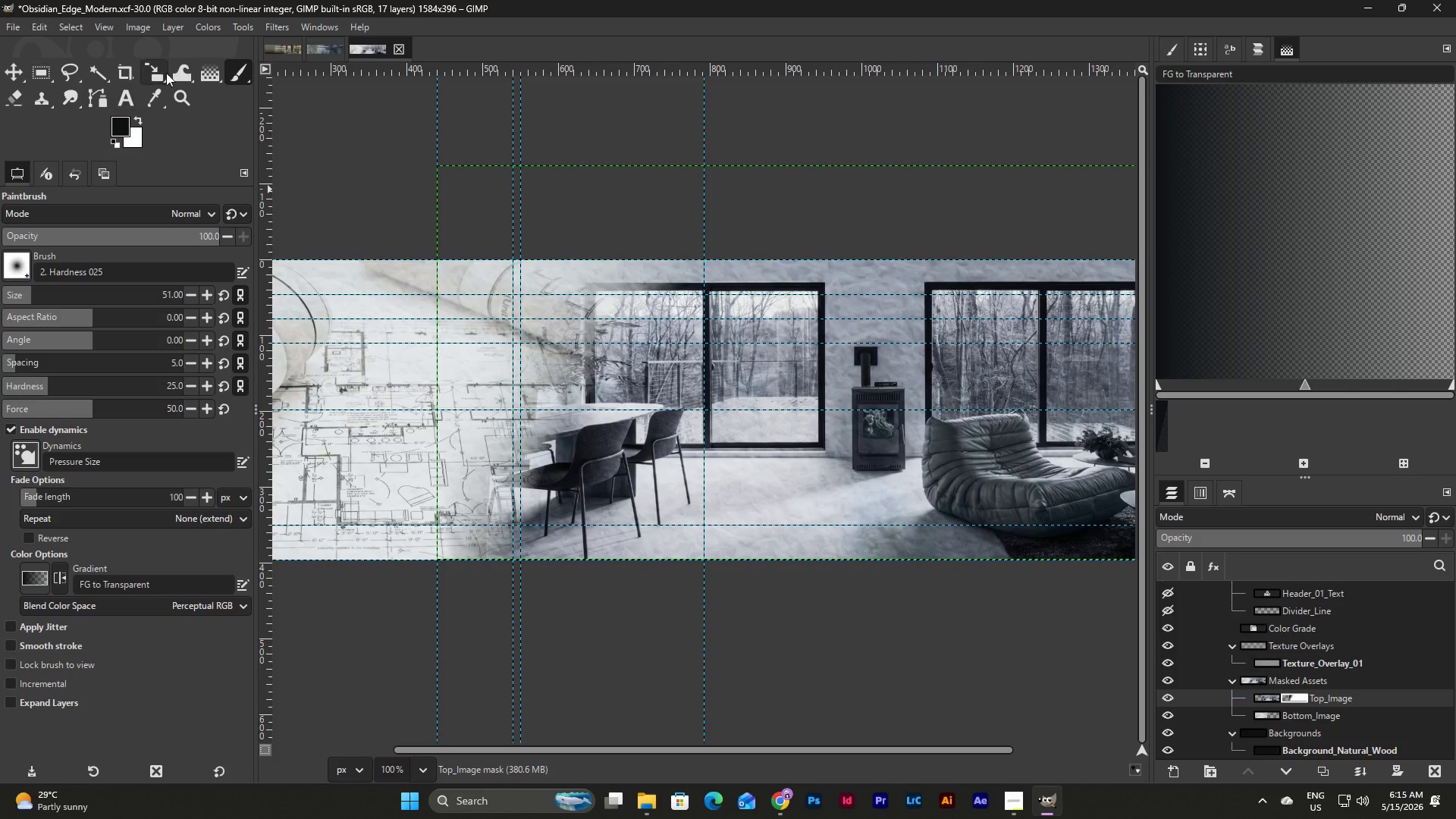 
left_click([211, 71])
 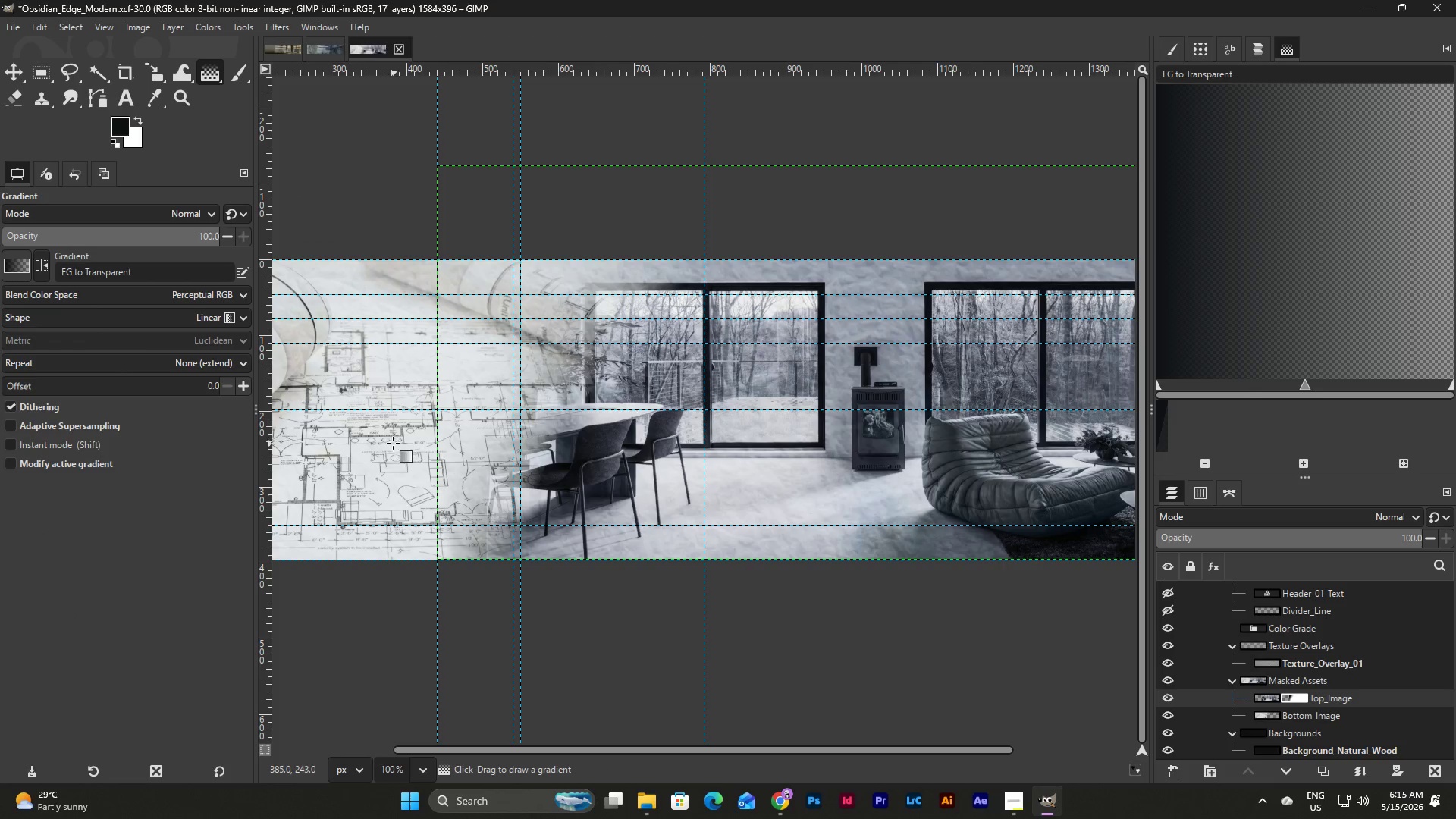 
left_click_drag(start_coordinate=[378, 424], to_coordinate=[555, 519])
 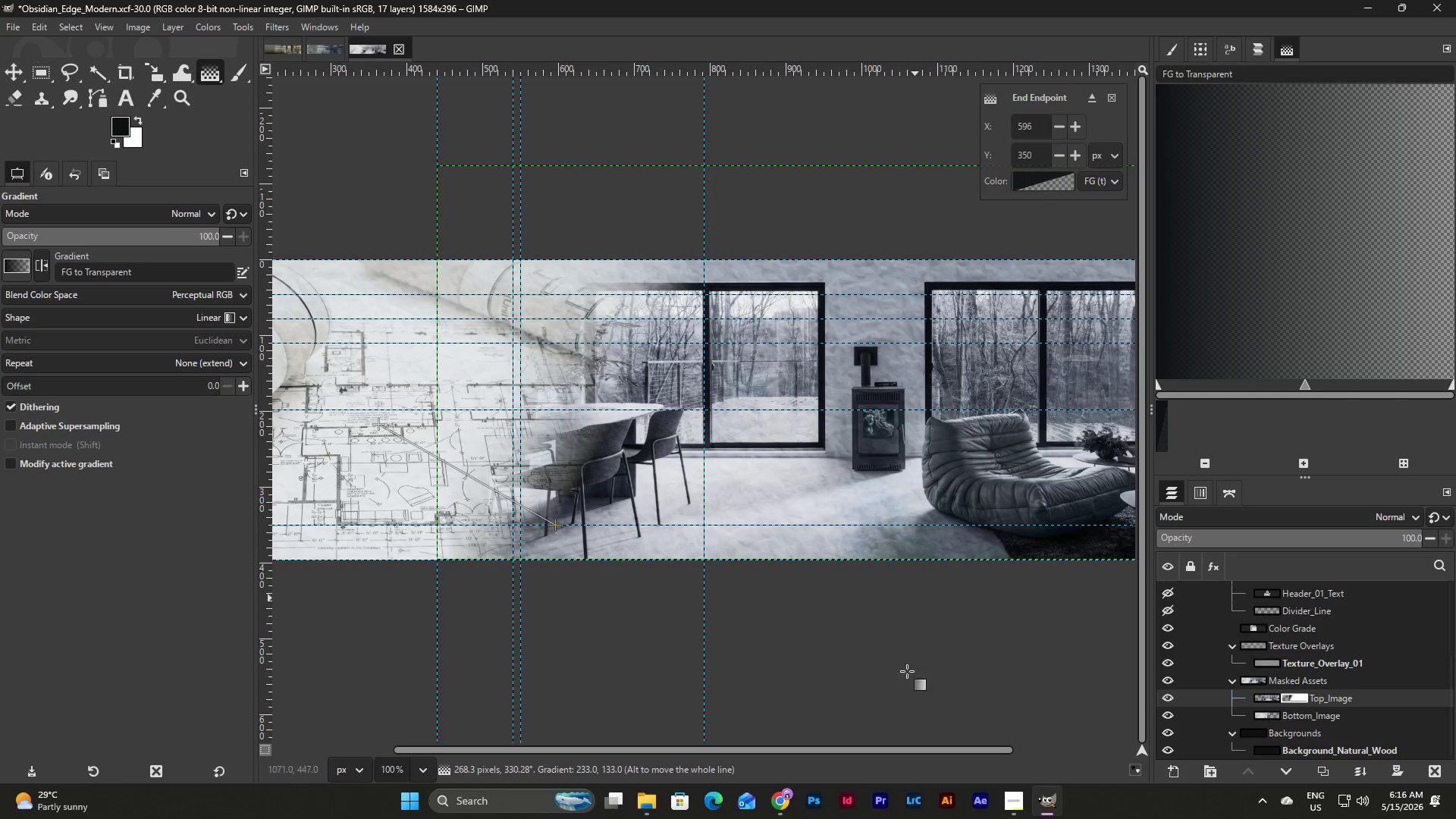 
left_click([430, 767])
 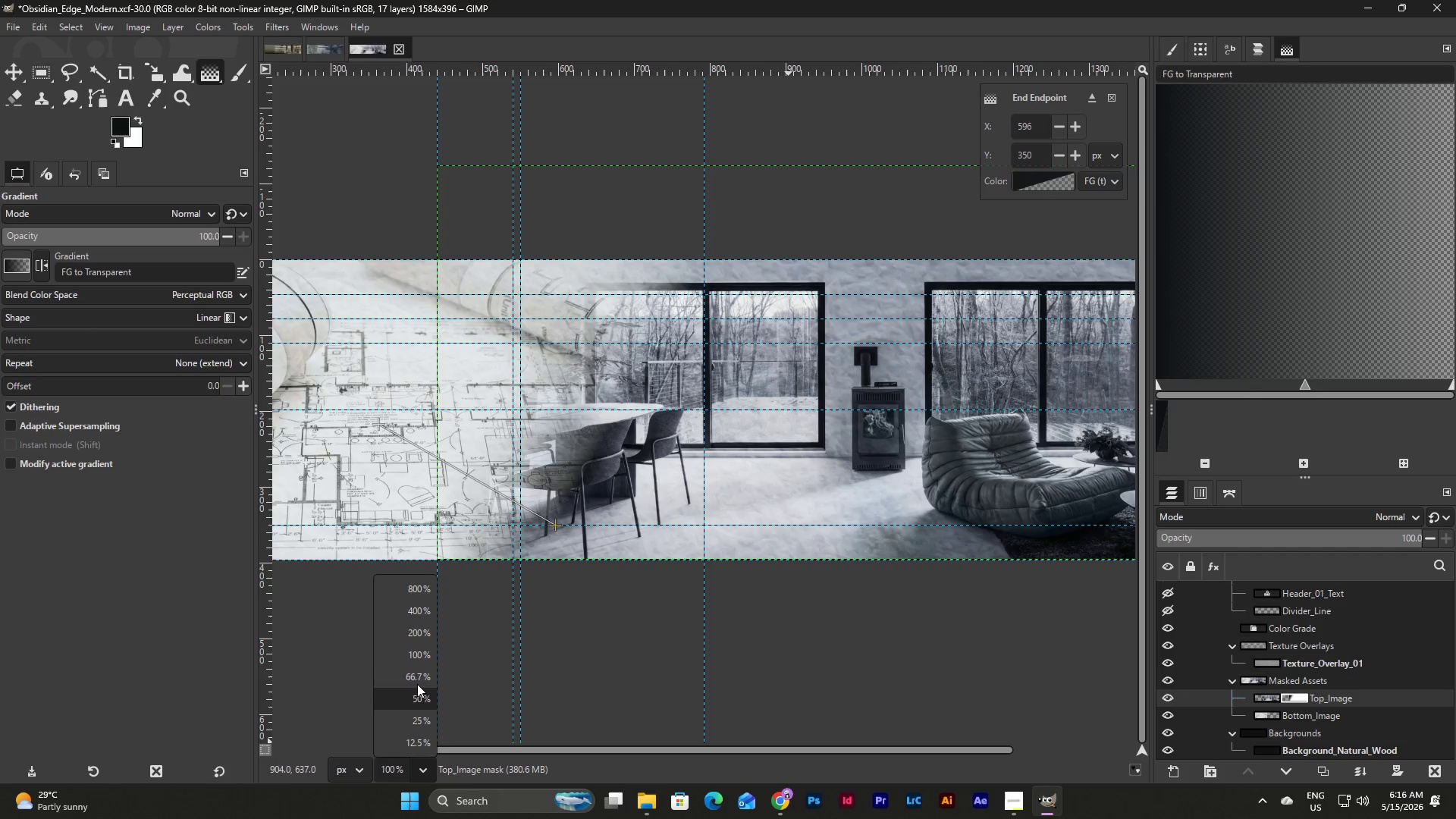 
left_click([417, 678])
 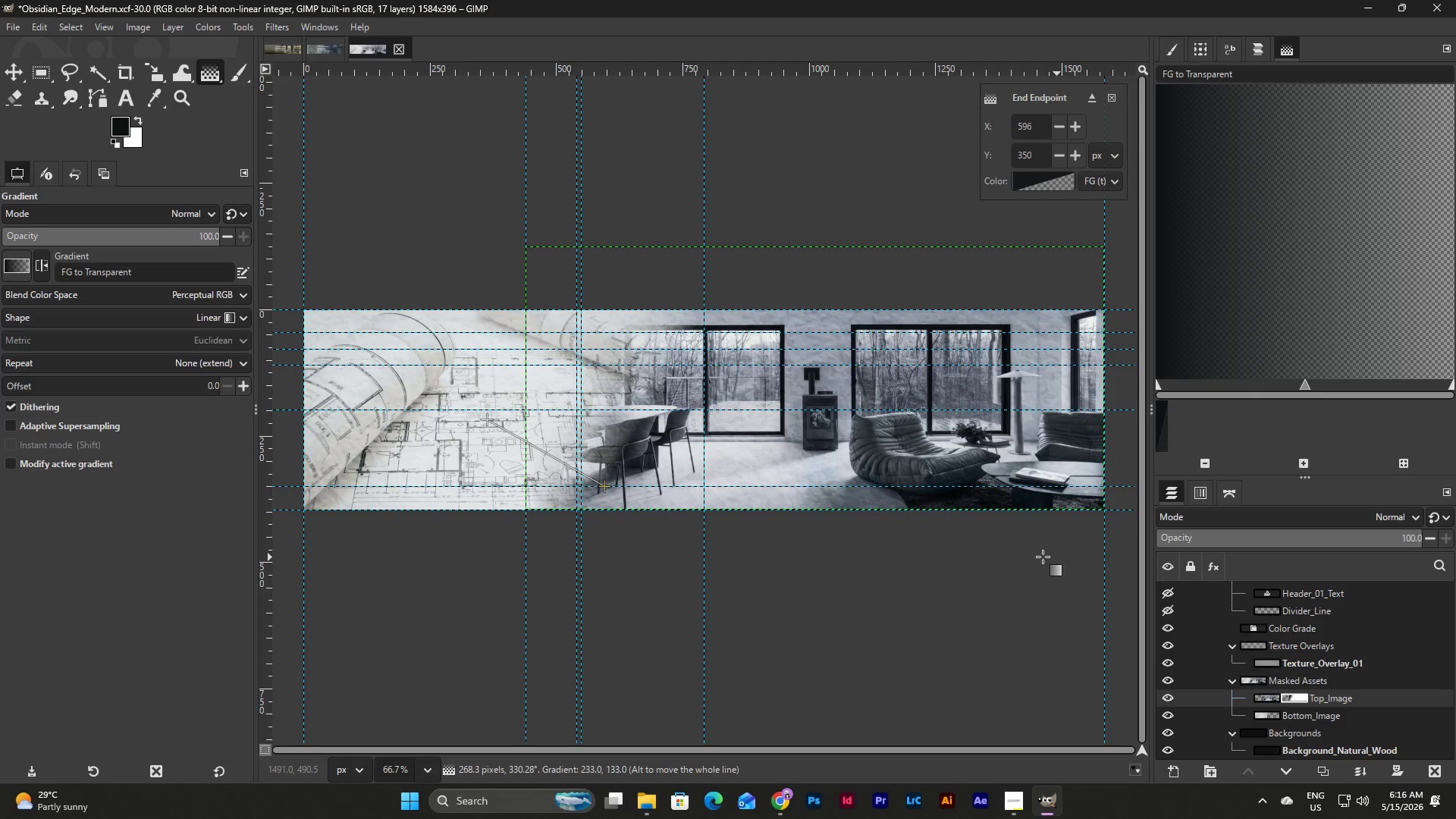 
wait(16.22)
 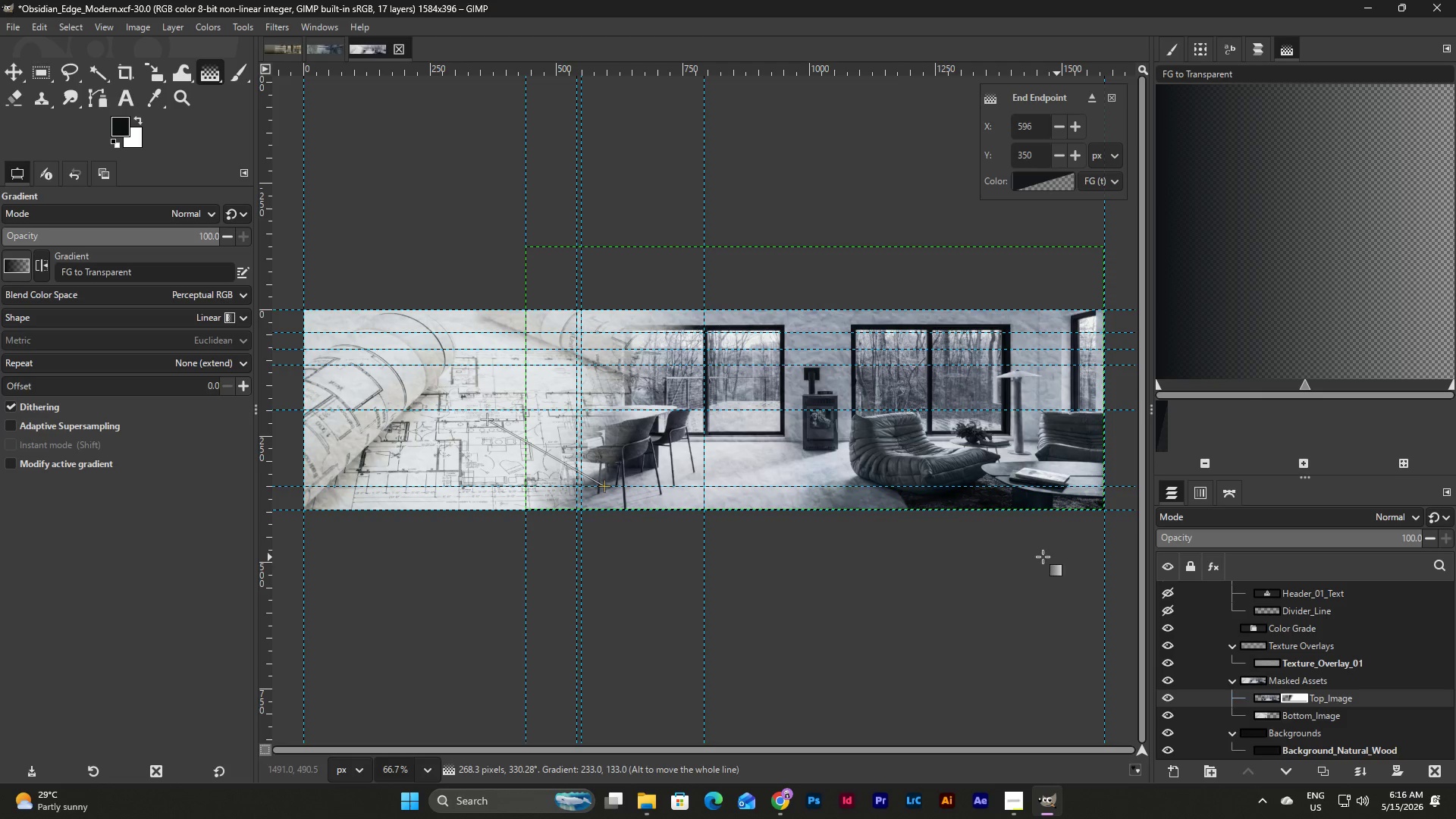 
left_click([236, 78])
 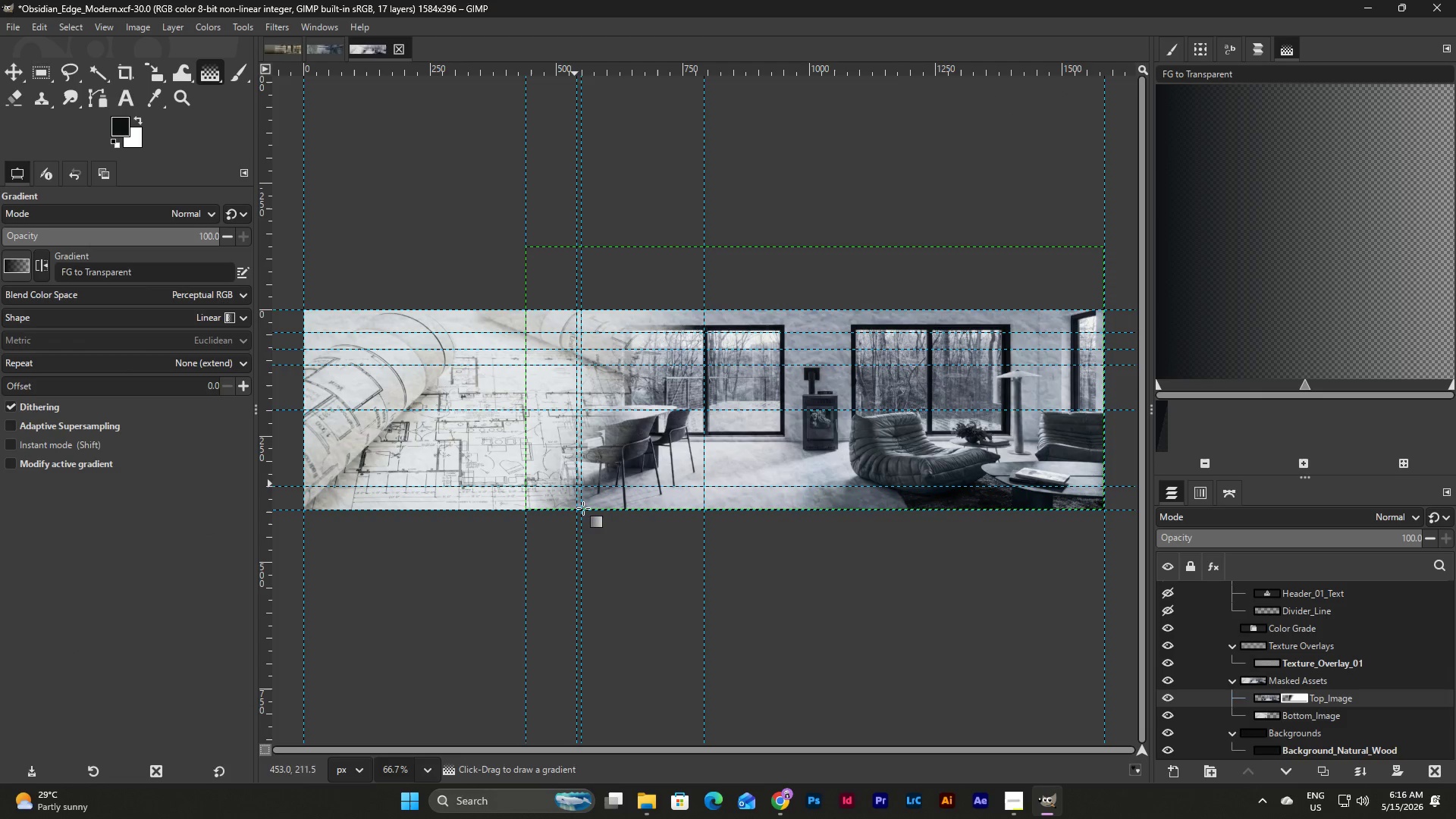 
left_click_drag(start_coordinate=[446, 457], to_coordinate=[584, 557])
 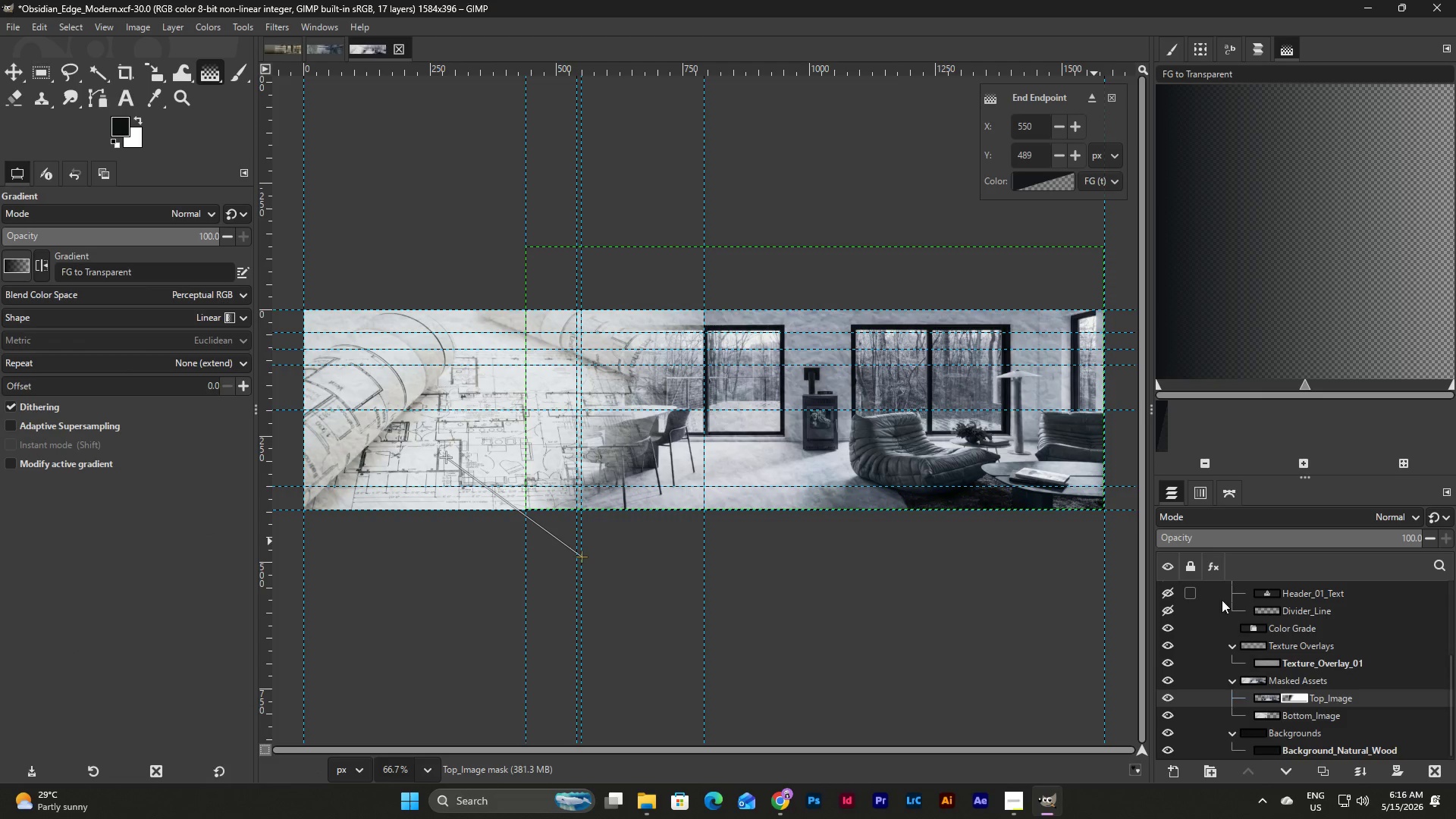 
left_click([1304, 720])
 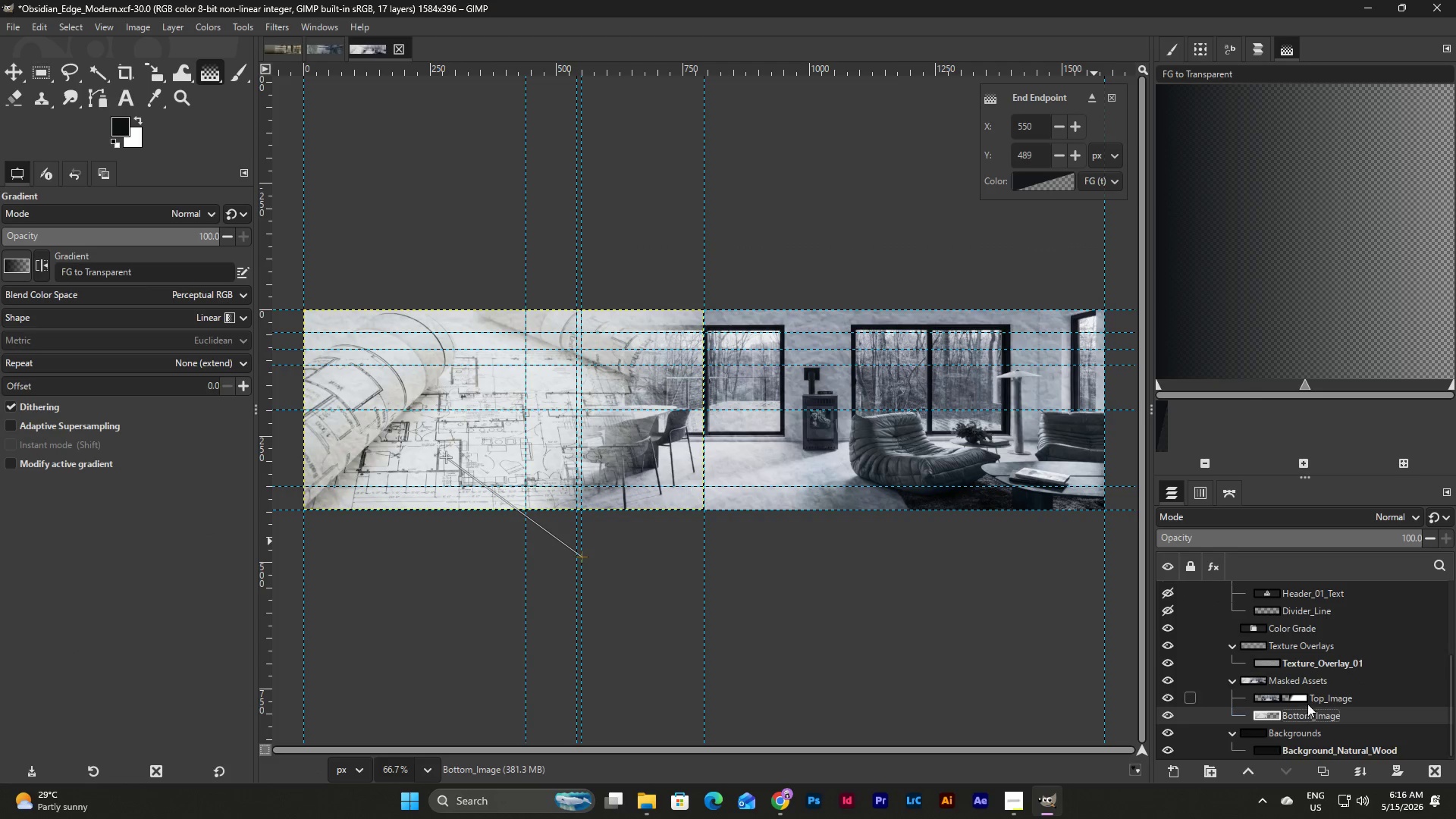 
left_click([1316, 695])
 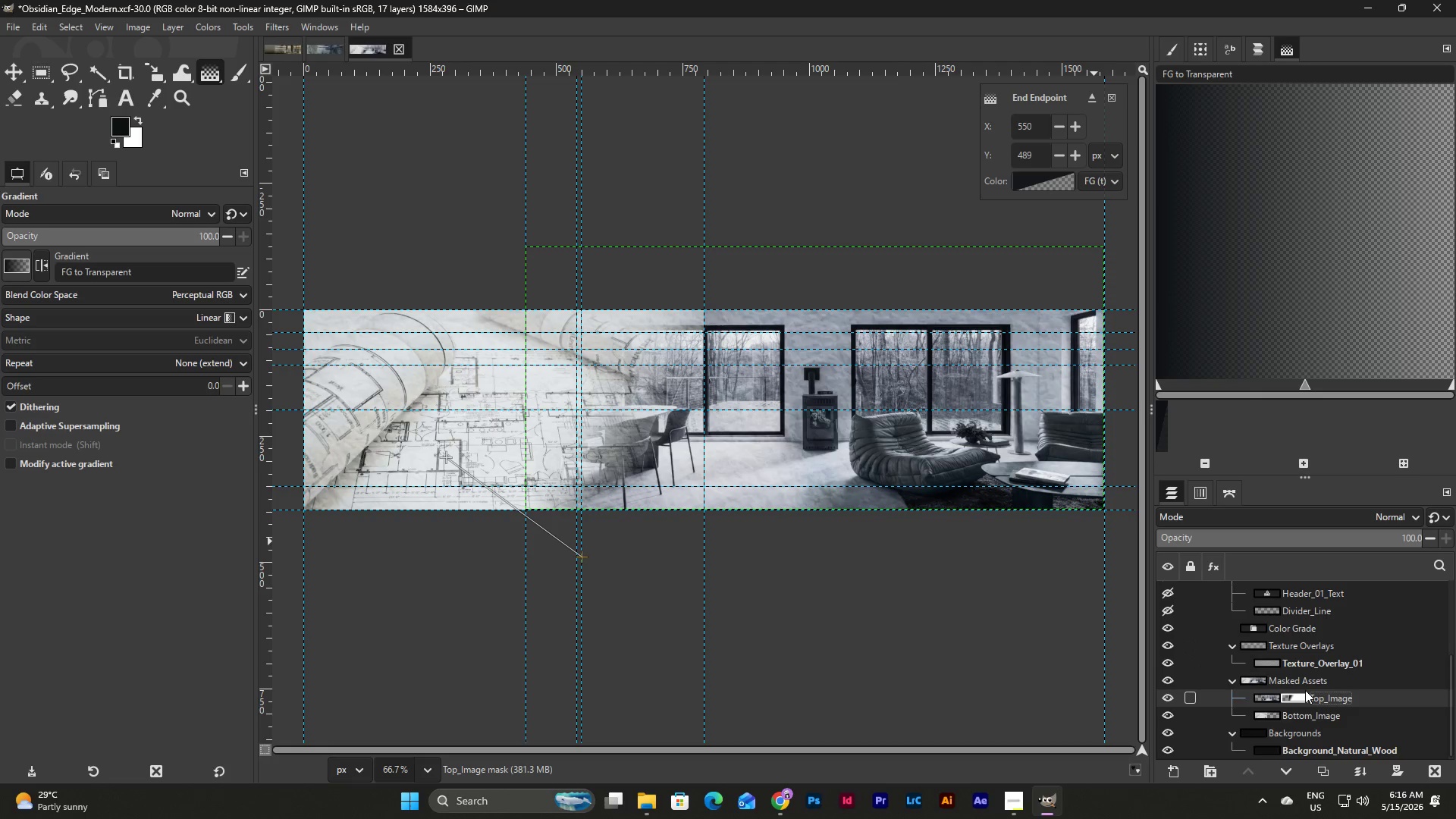 
scroll: coordinate [1314, 665], scroll_direction: up, amount: 3.0
 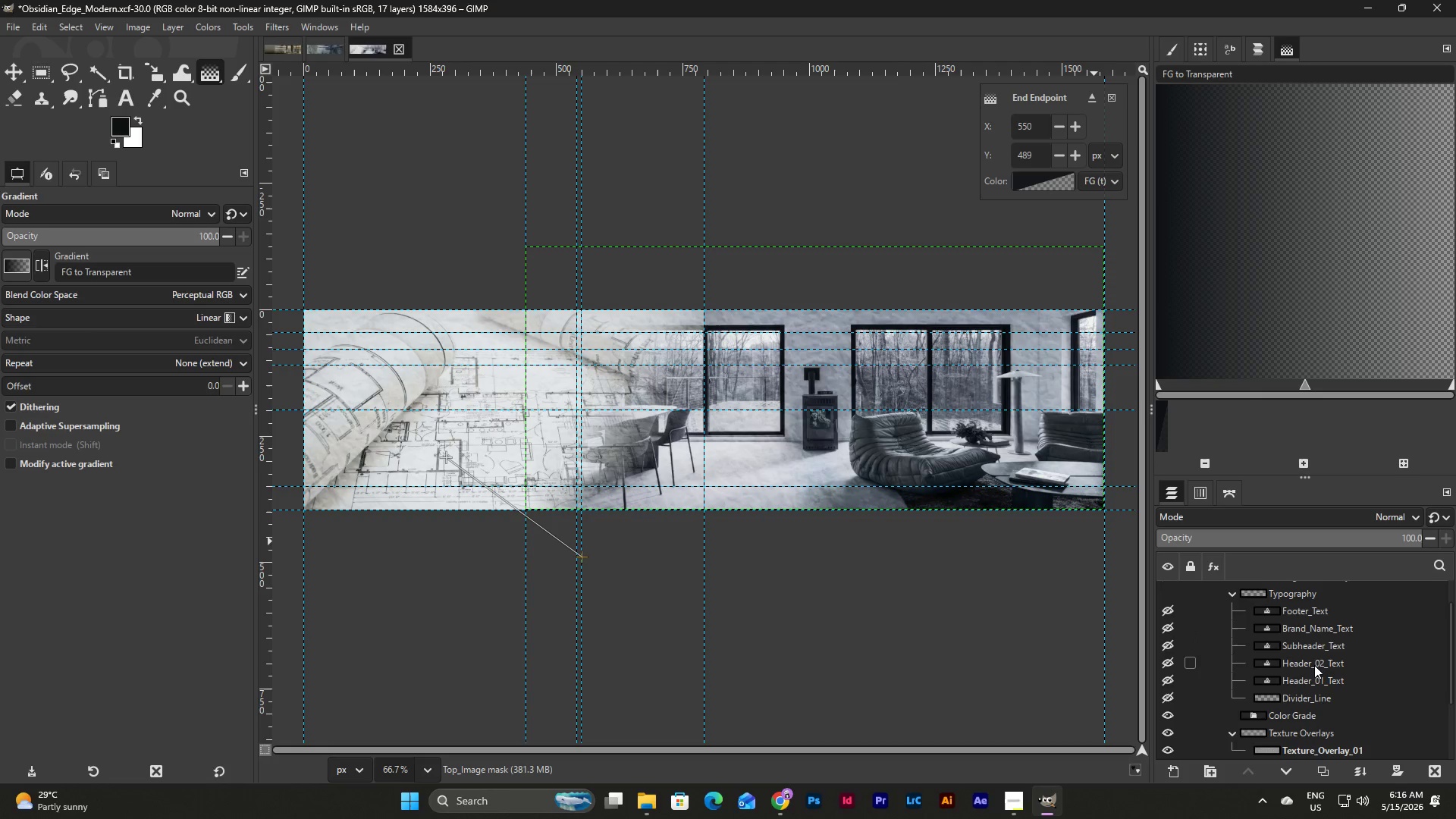 
scroll: coordinate [1314, 665], scroll_direction: down, amount: 2.0
 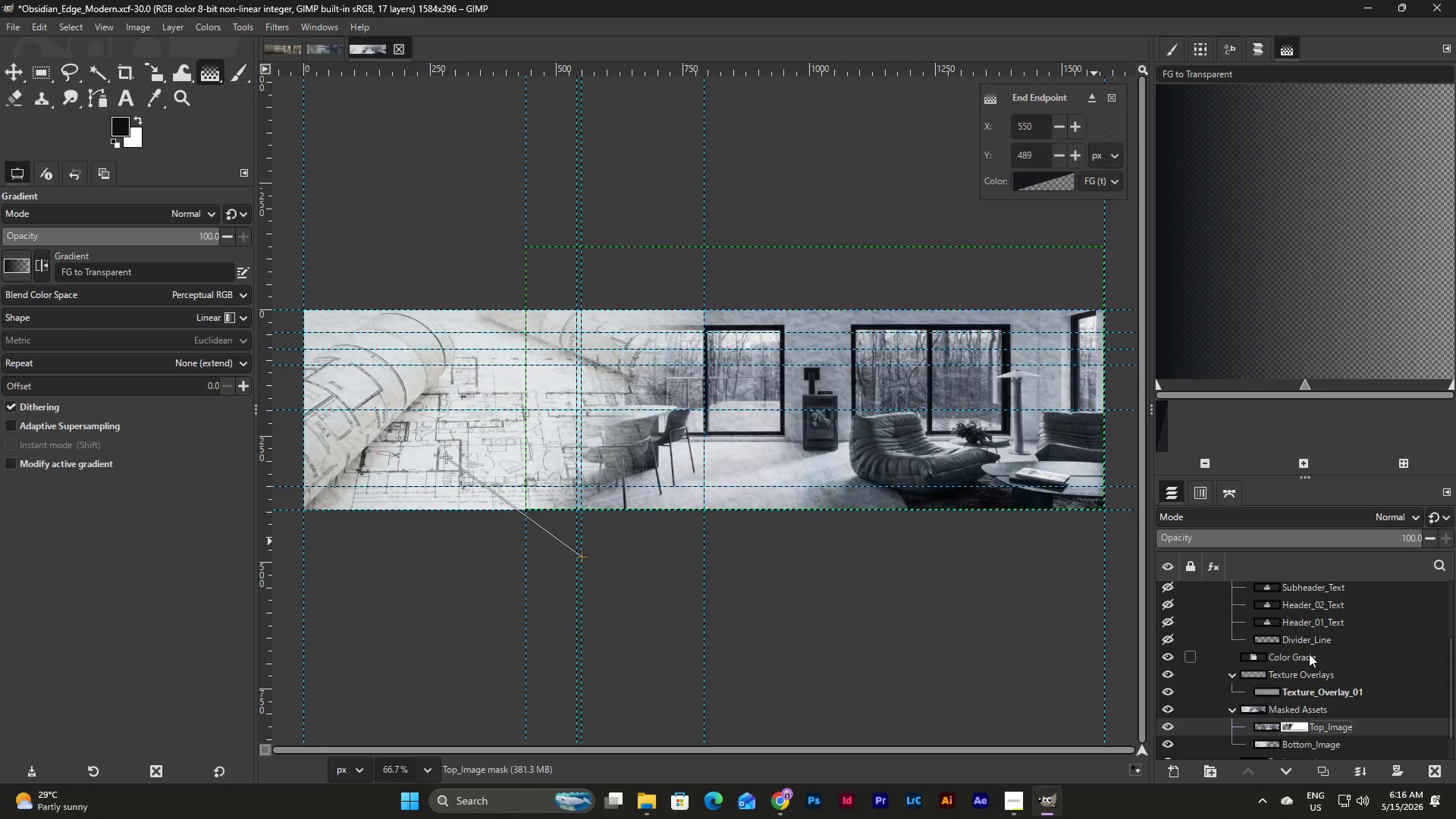 
left_click([1309, 654])
 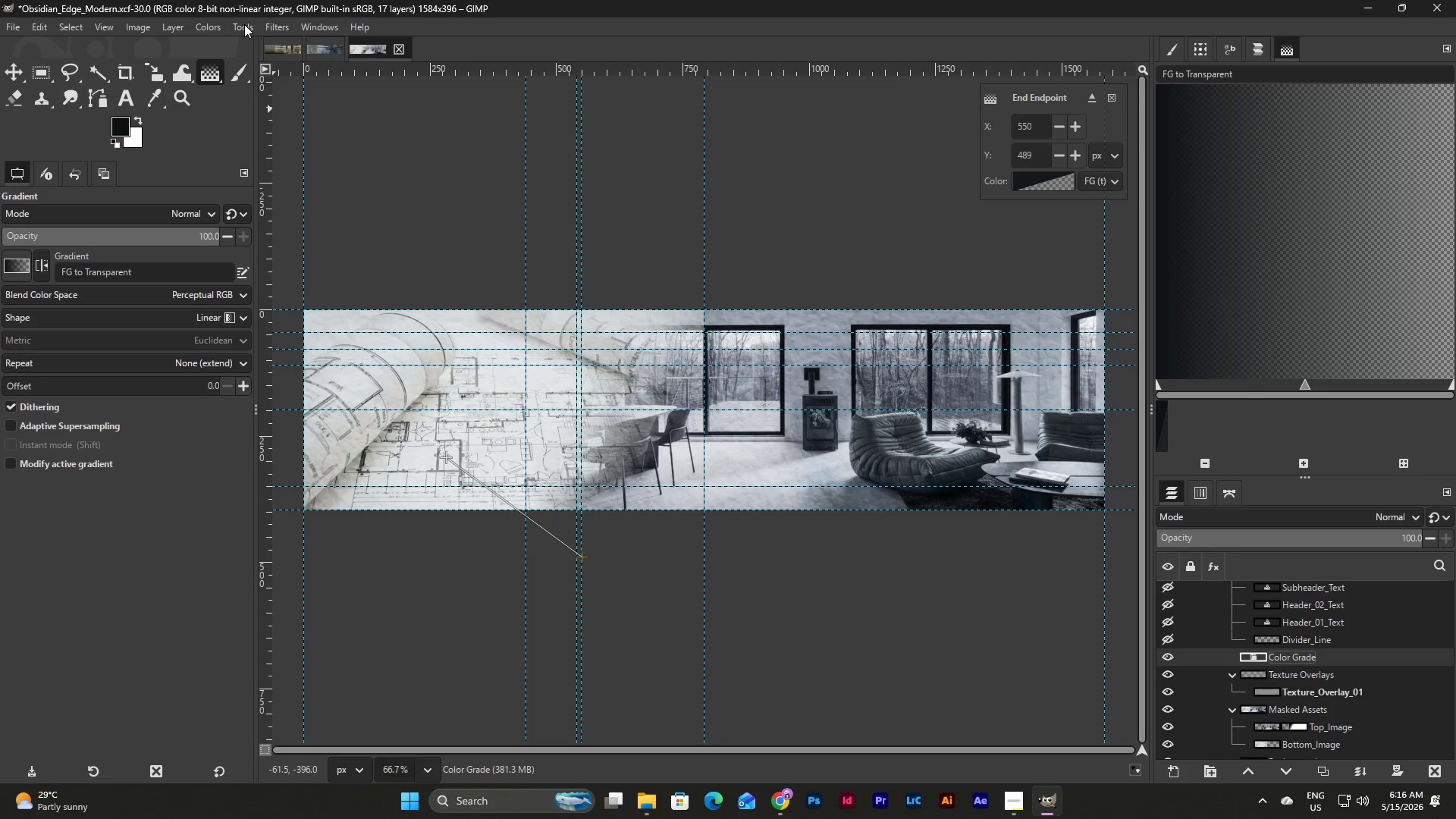 
left_click([174, 30])
 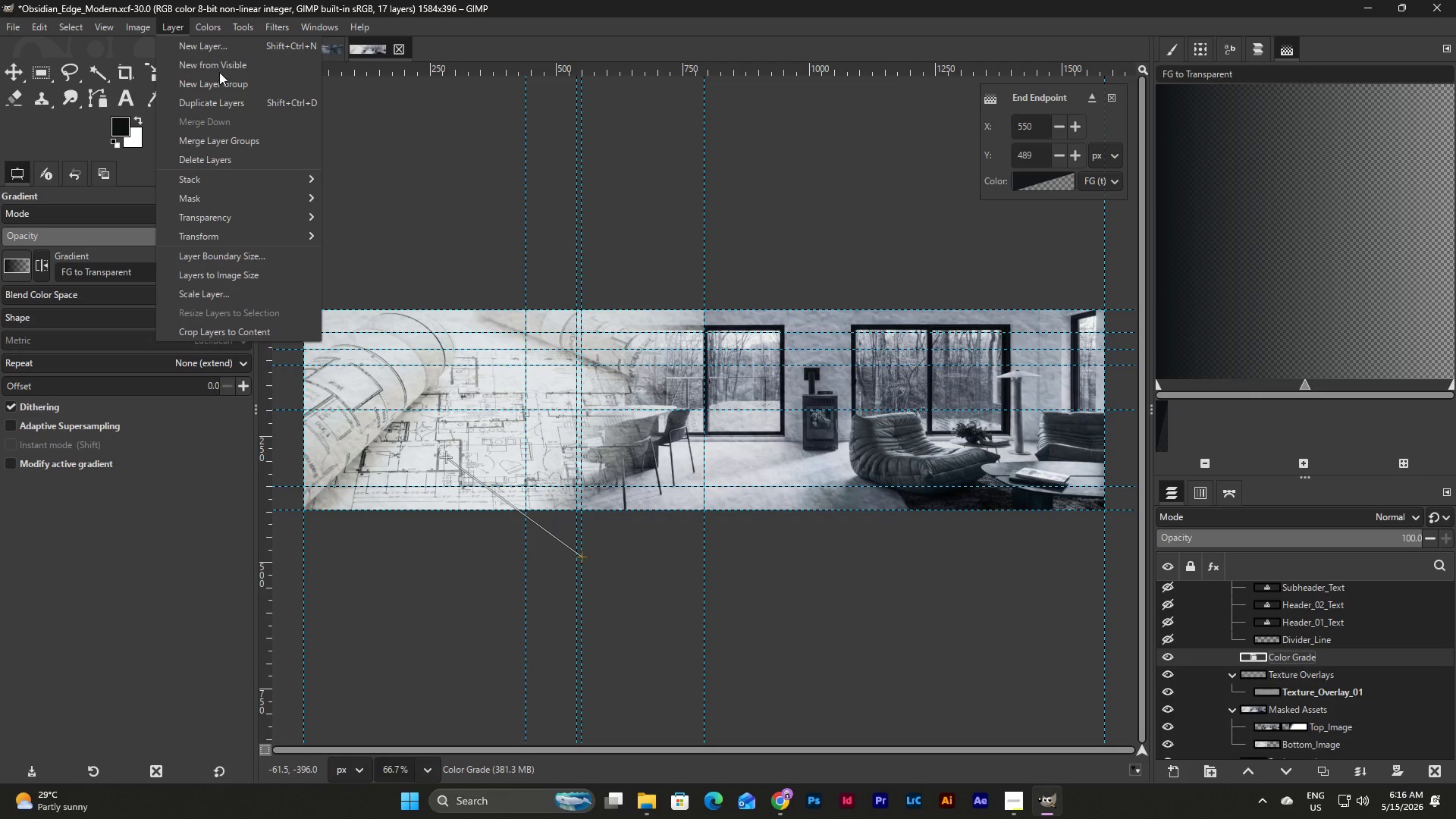 
left_click([218, 65])
 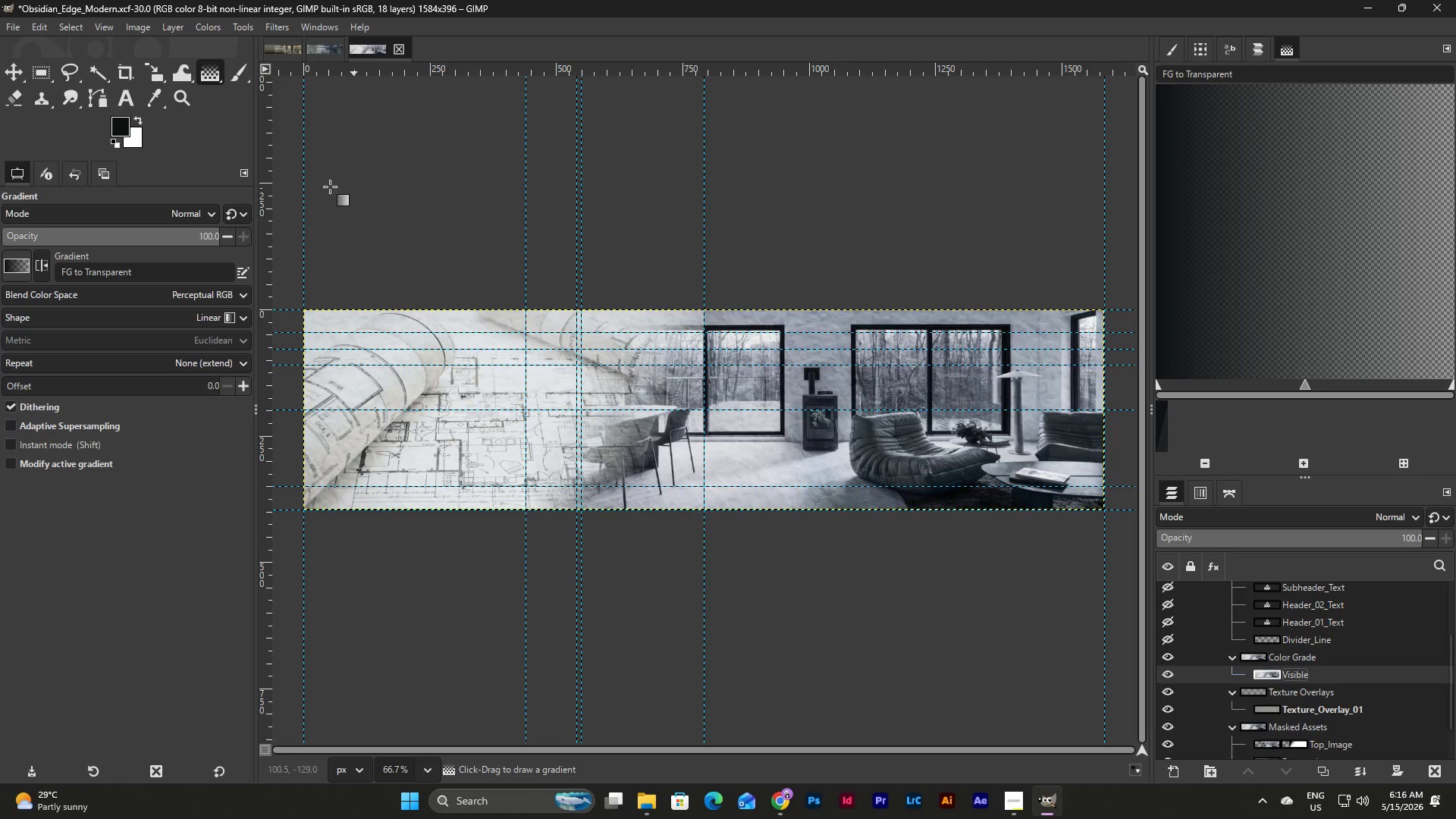 
left_click([210, 29])
 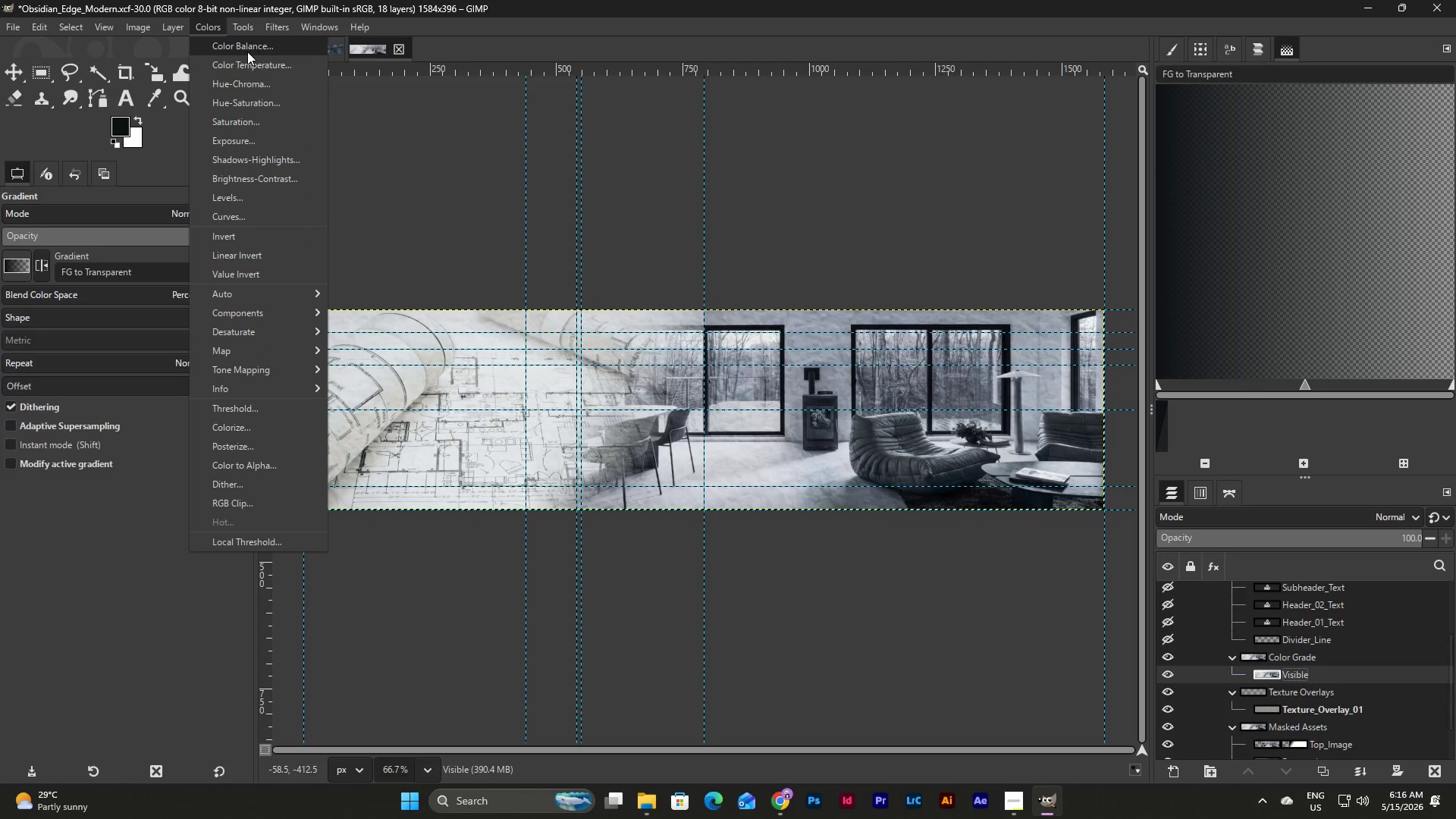 
left_click([247, 49])
 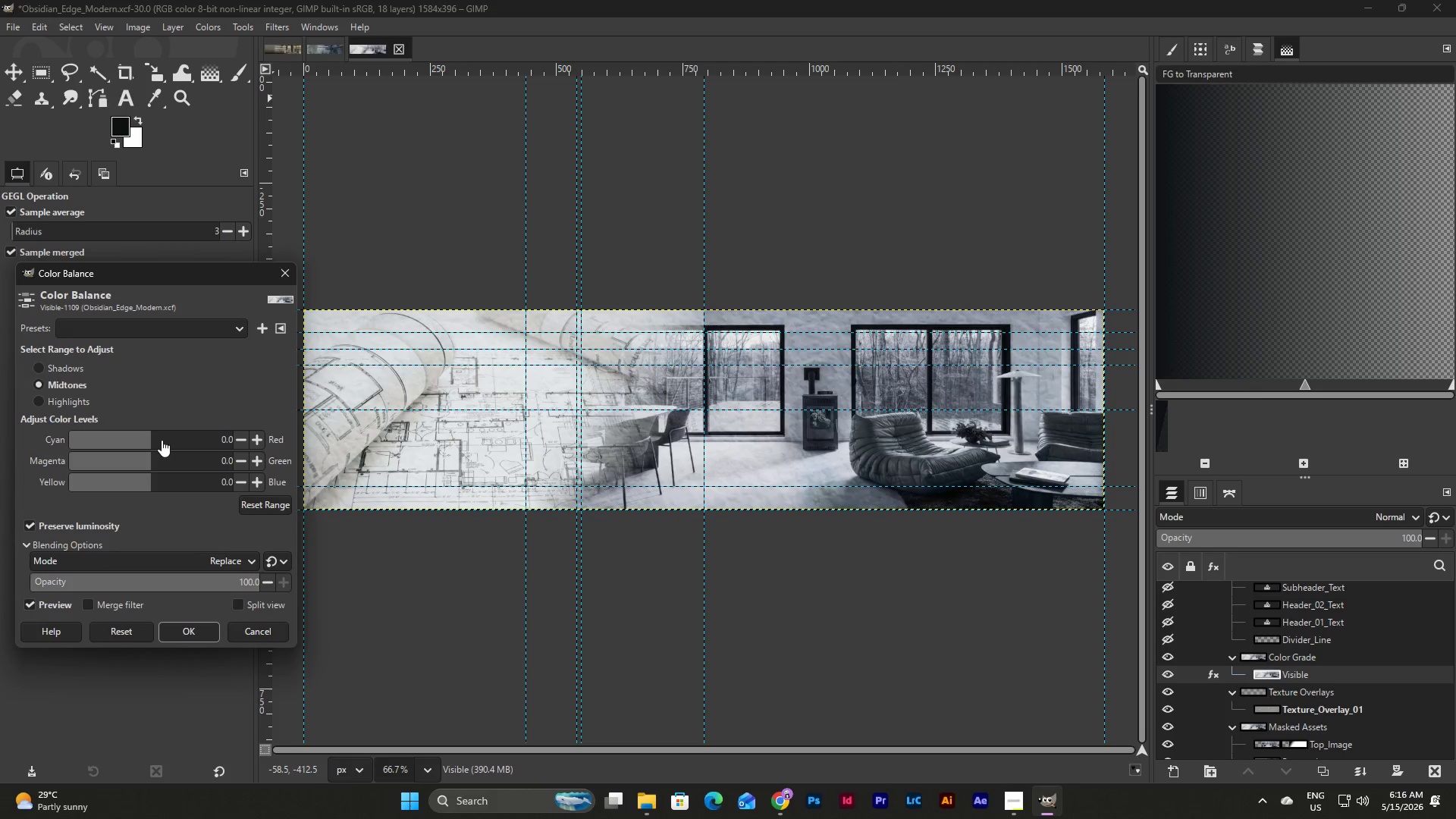 
left_click_drag(start_coordinate=[147, 439], to_coordinate=[143, 443])
 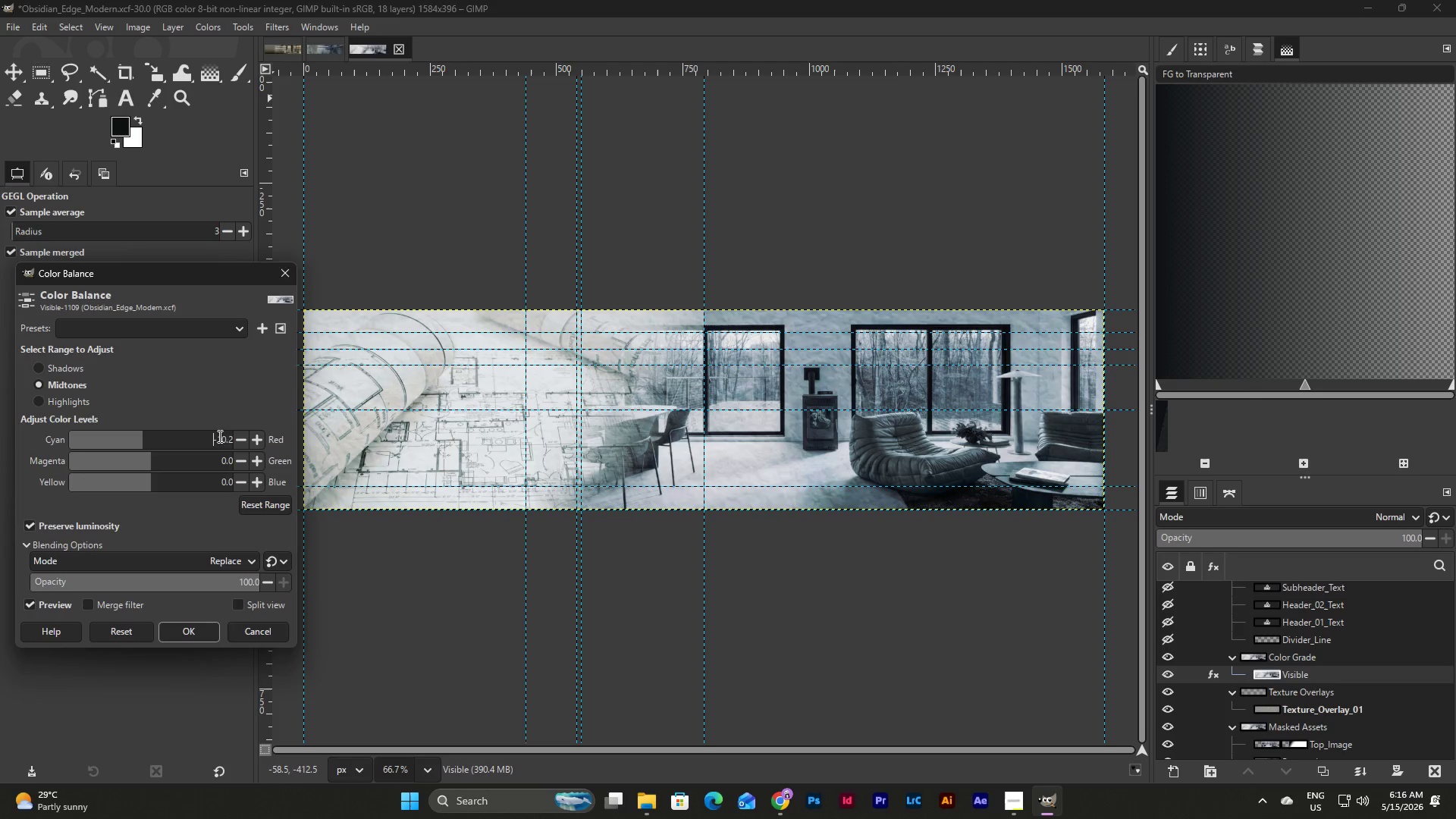 
left_click_drag(start_coordinate=[212, 439], to_coordinate=[236, 443])
 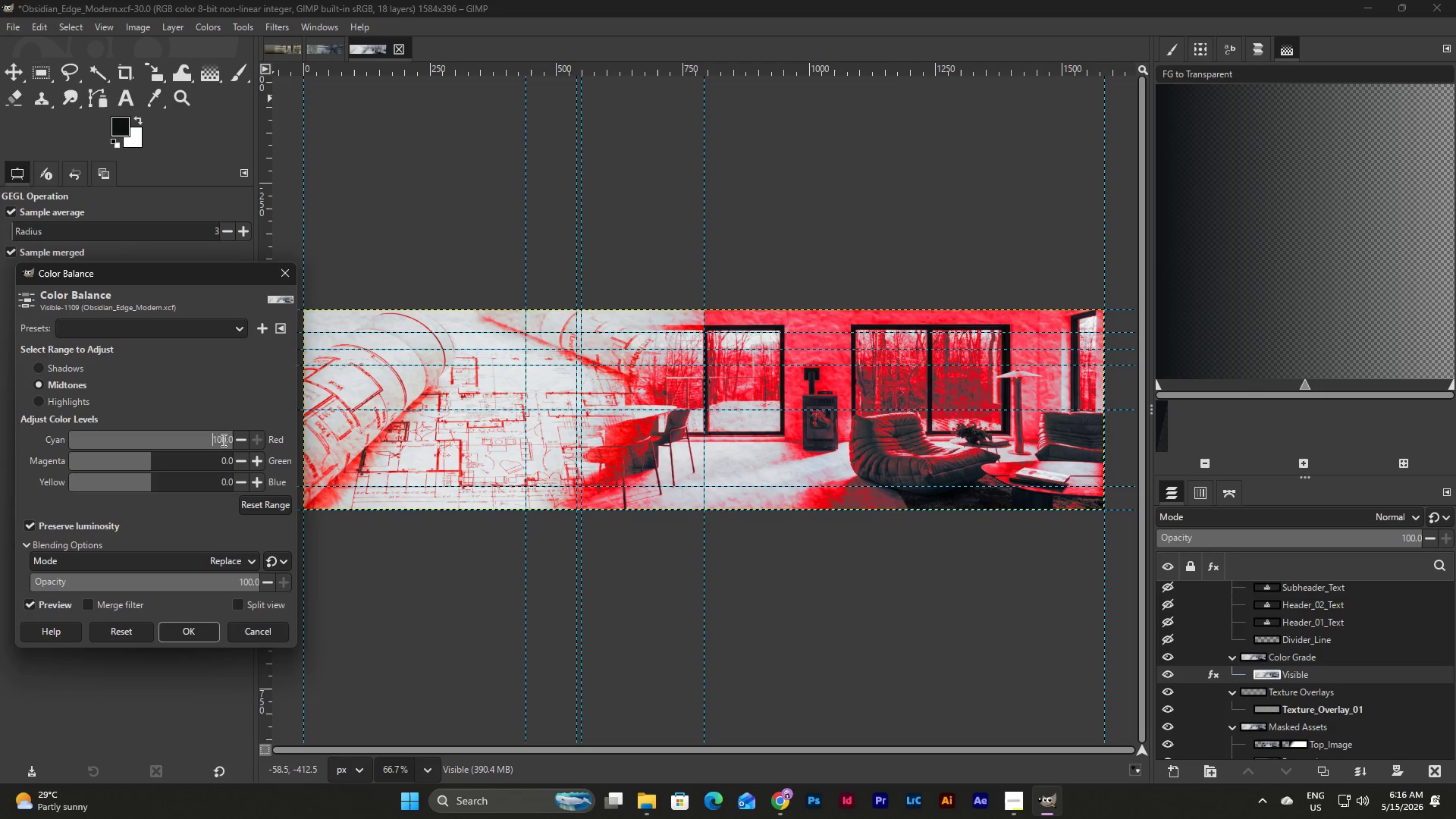 
left_click_drag(start_coordinate=[215, 440], to_coordinate=[234, 441])
 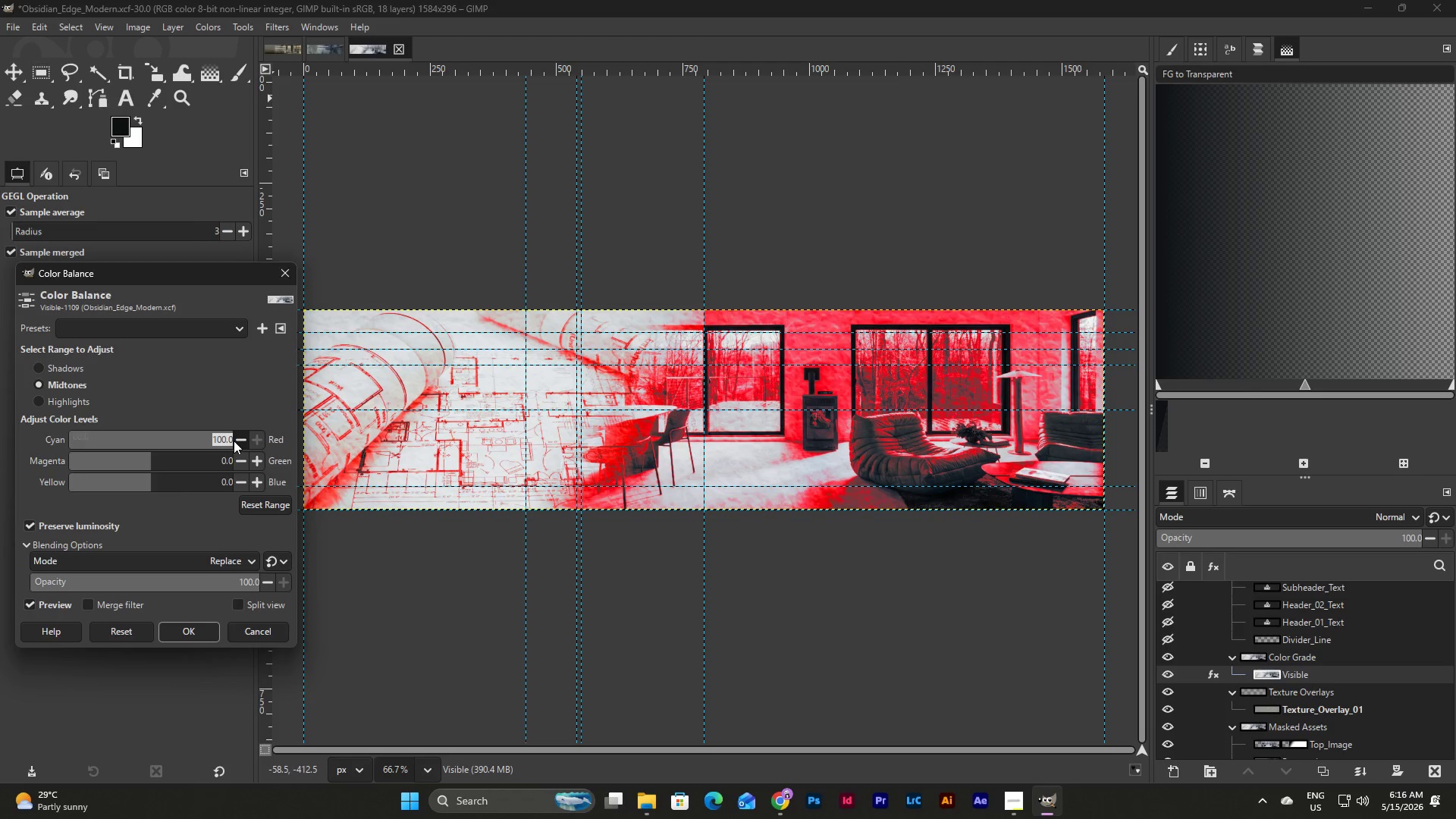 
key(NumpadSubtract)
 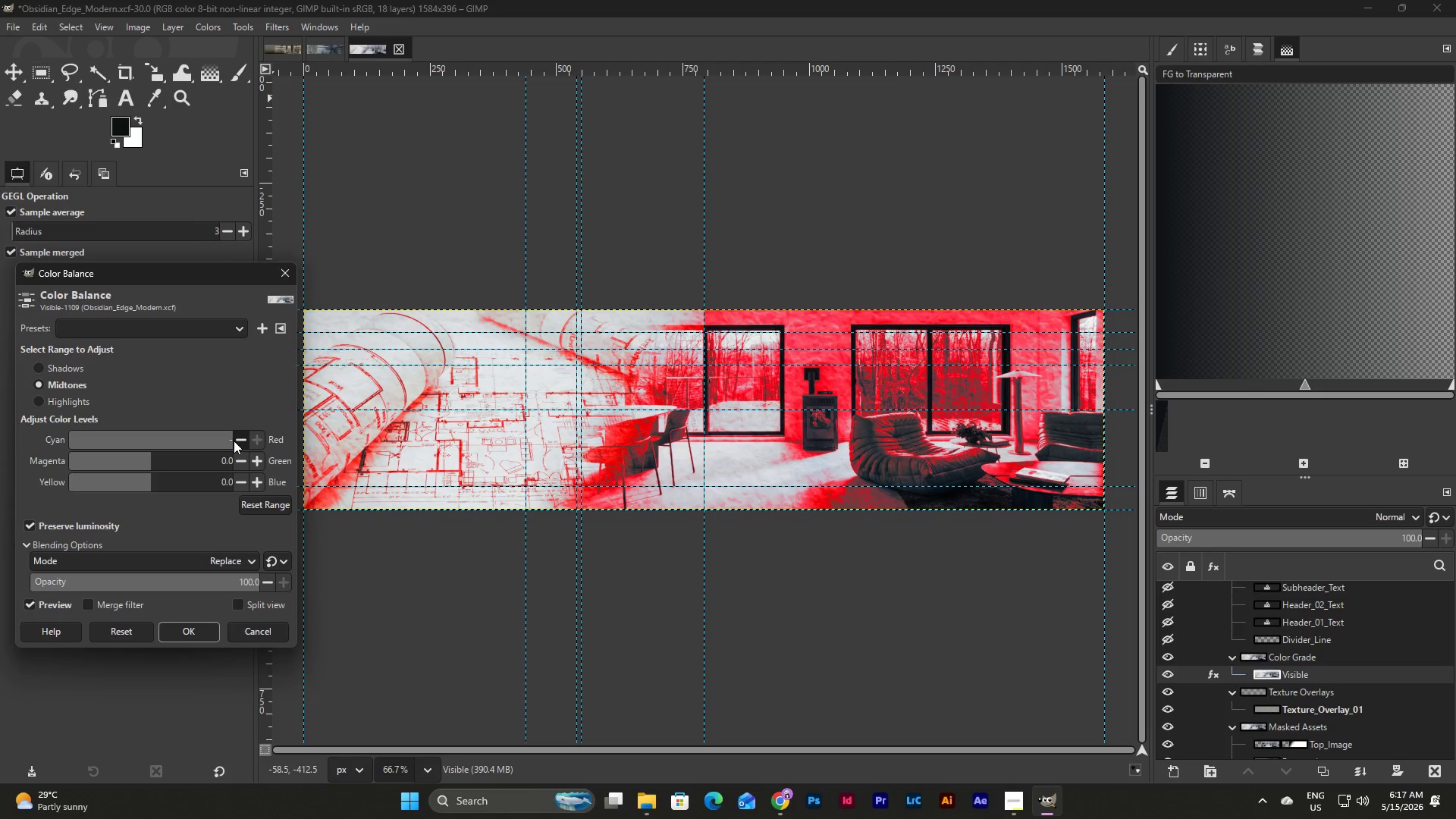 
key(Numpad1)
 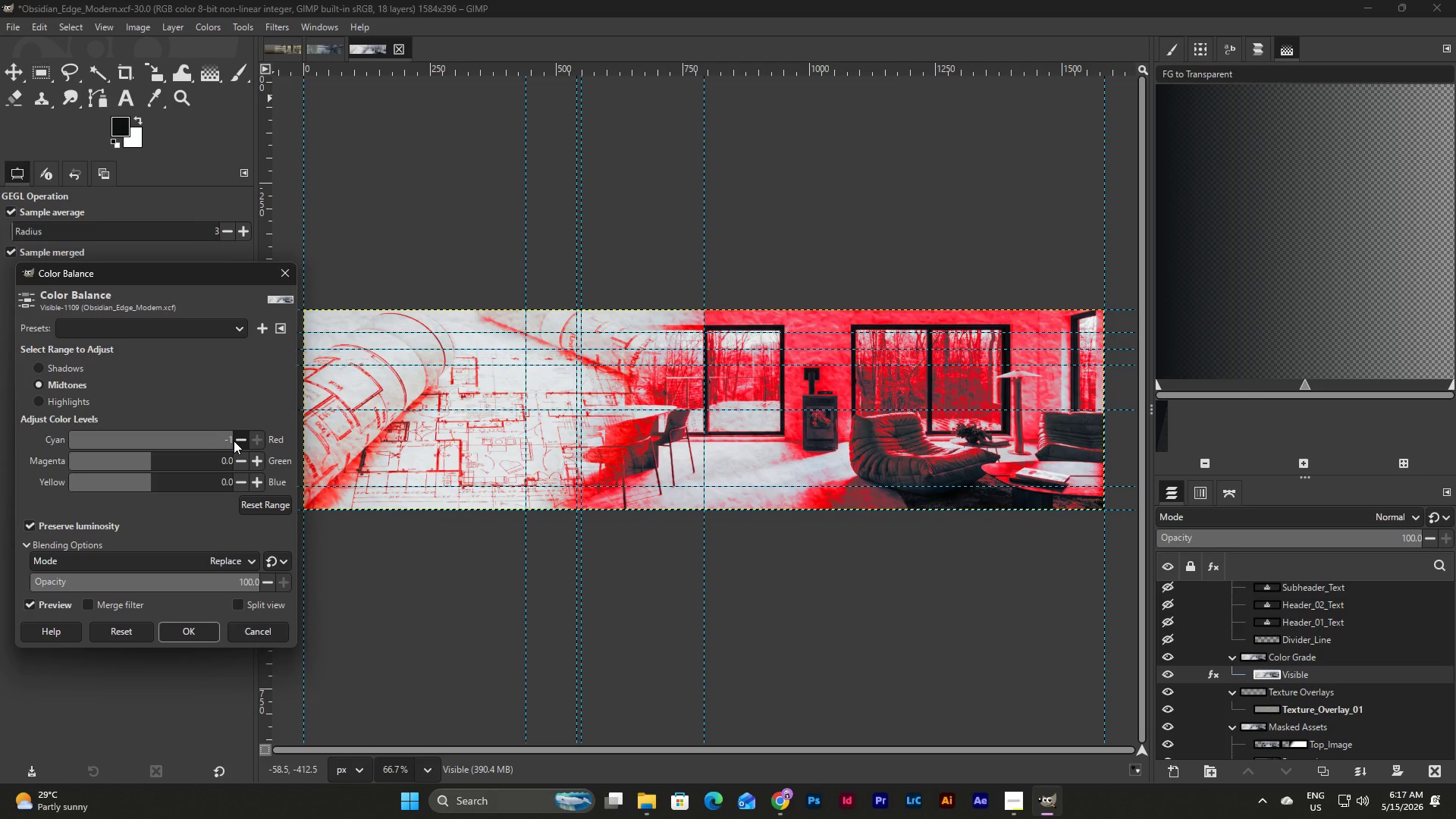 
key(Numpad0)
 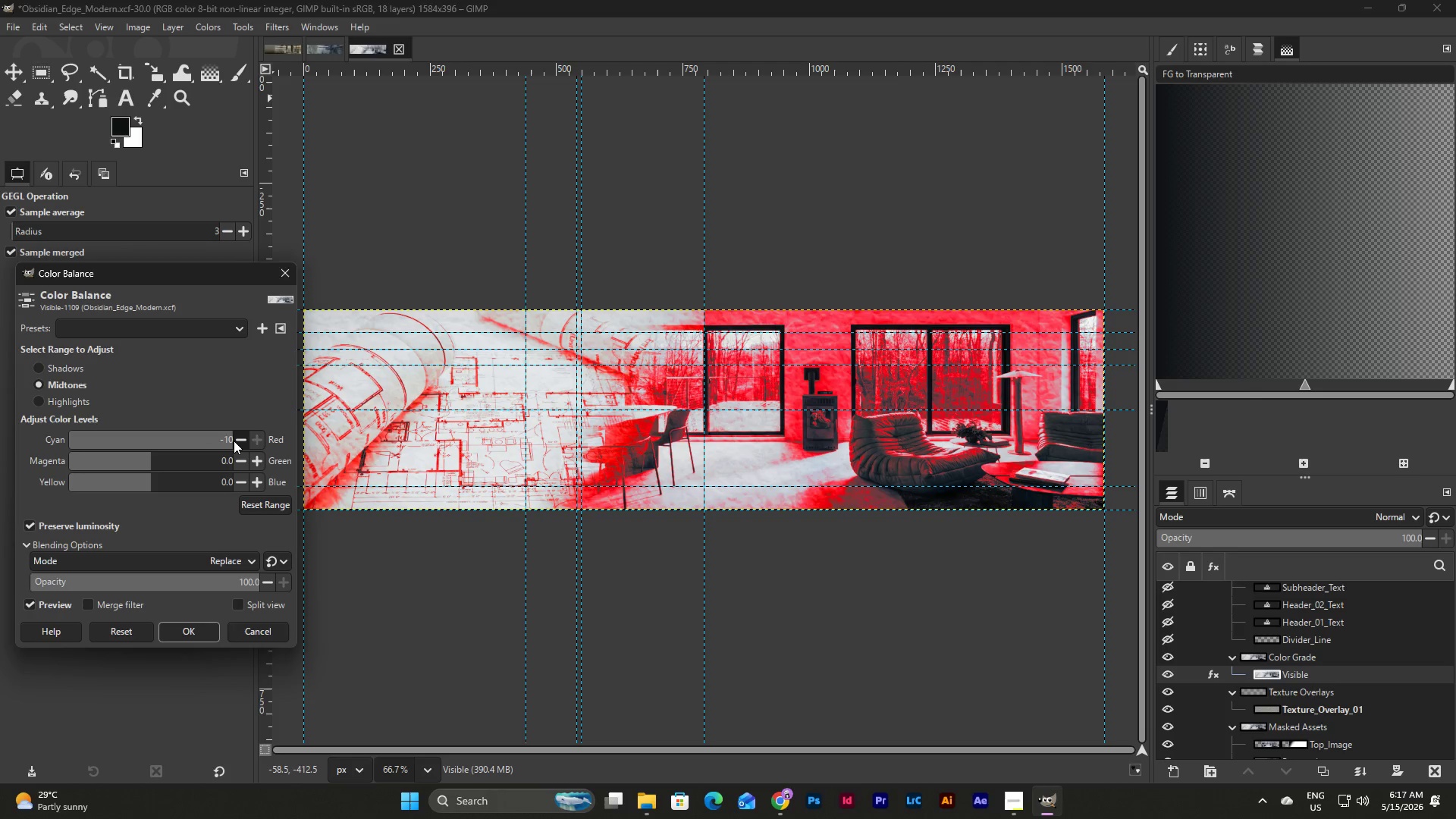 
key(NumpadEnter)
 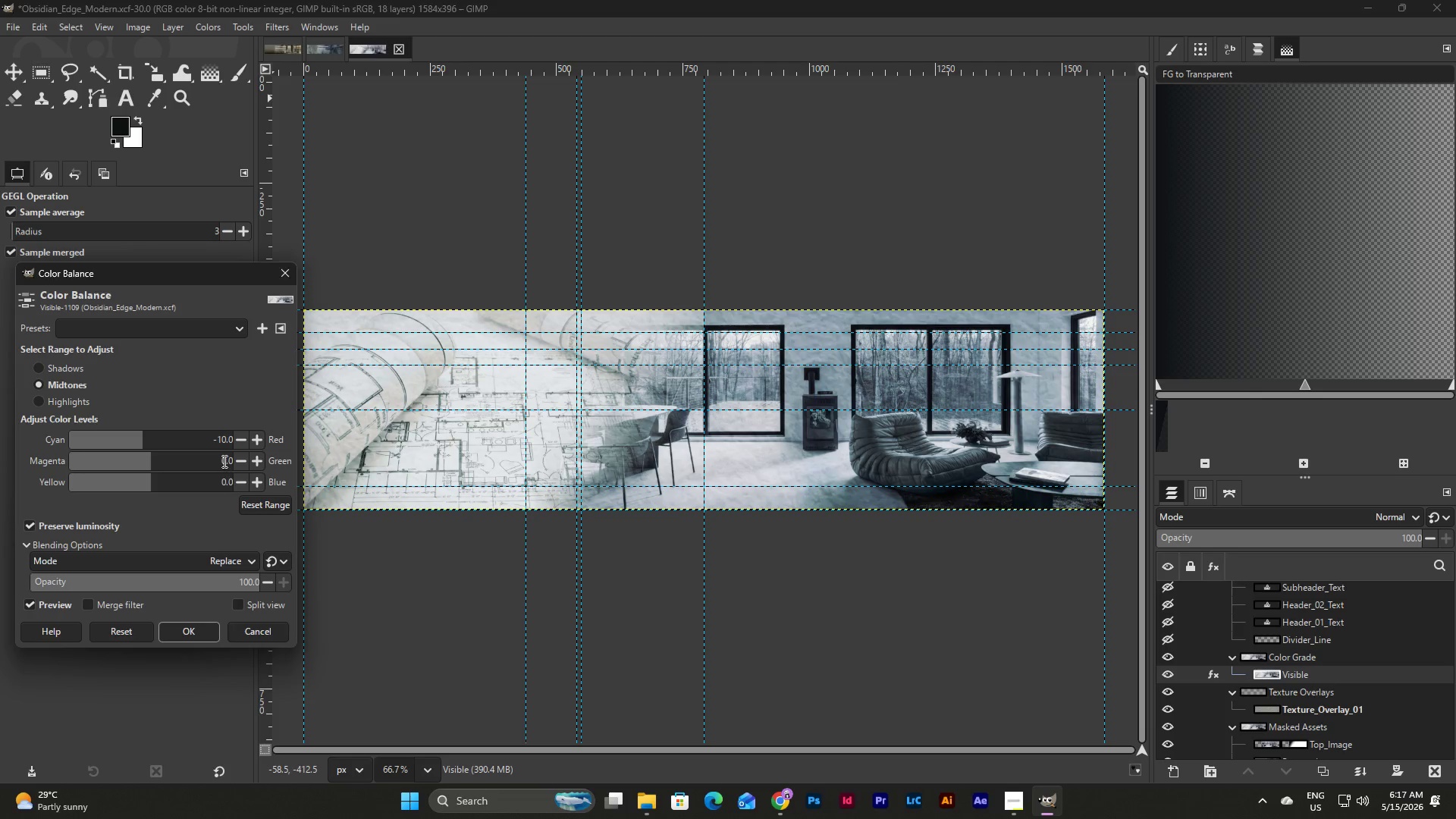 
left_click_drag(start_coordinate=[223, 461], to_coordinate=[228, 461])
 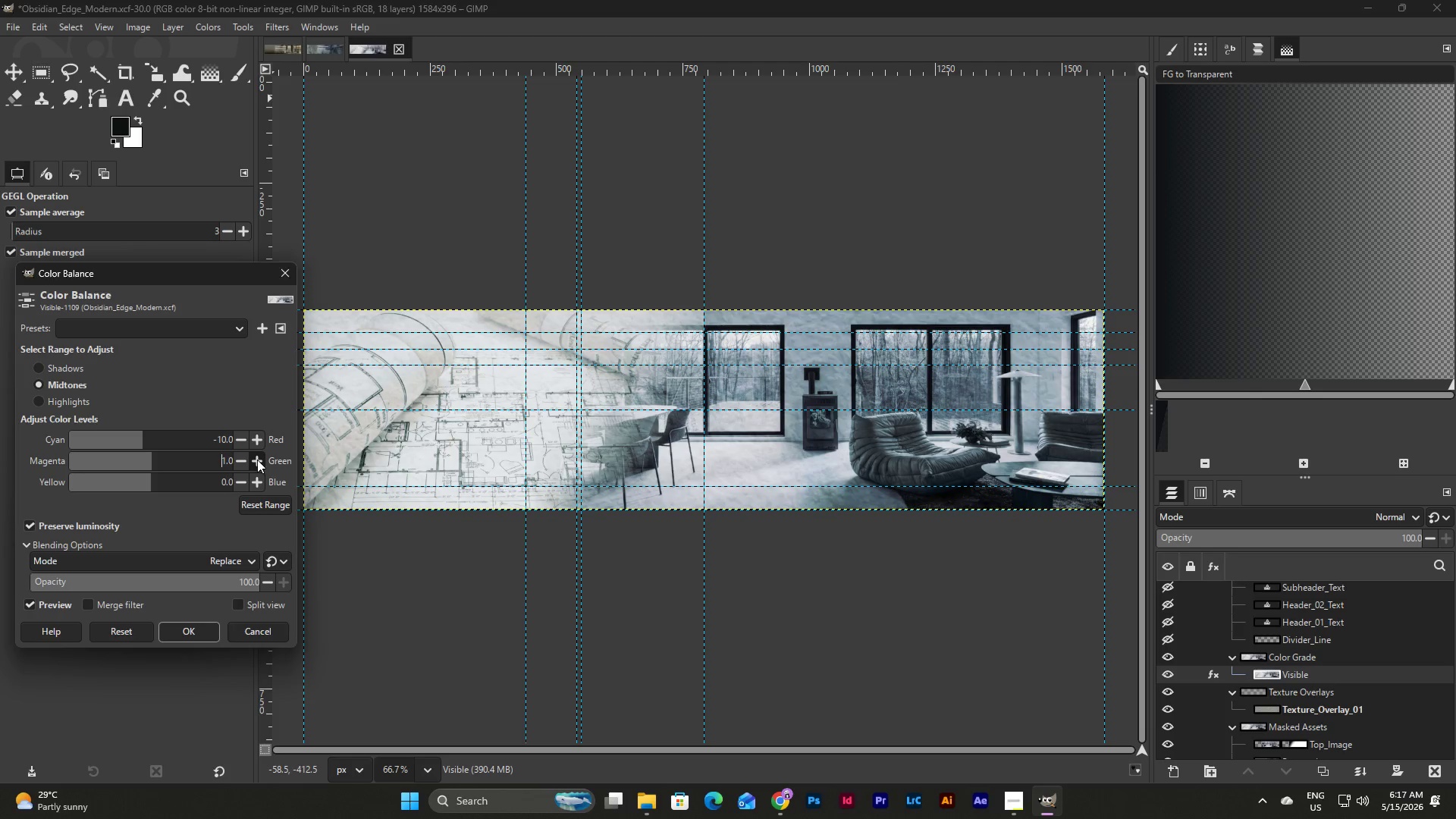 
double_click([257, 460])
 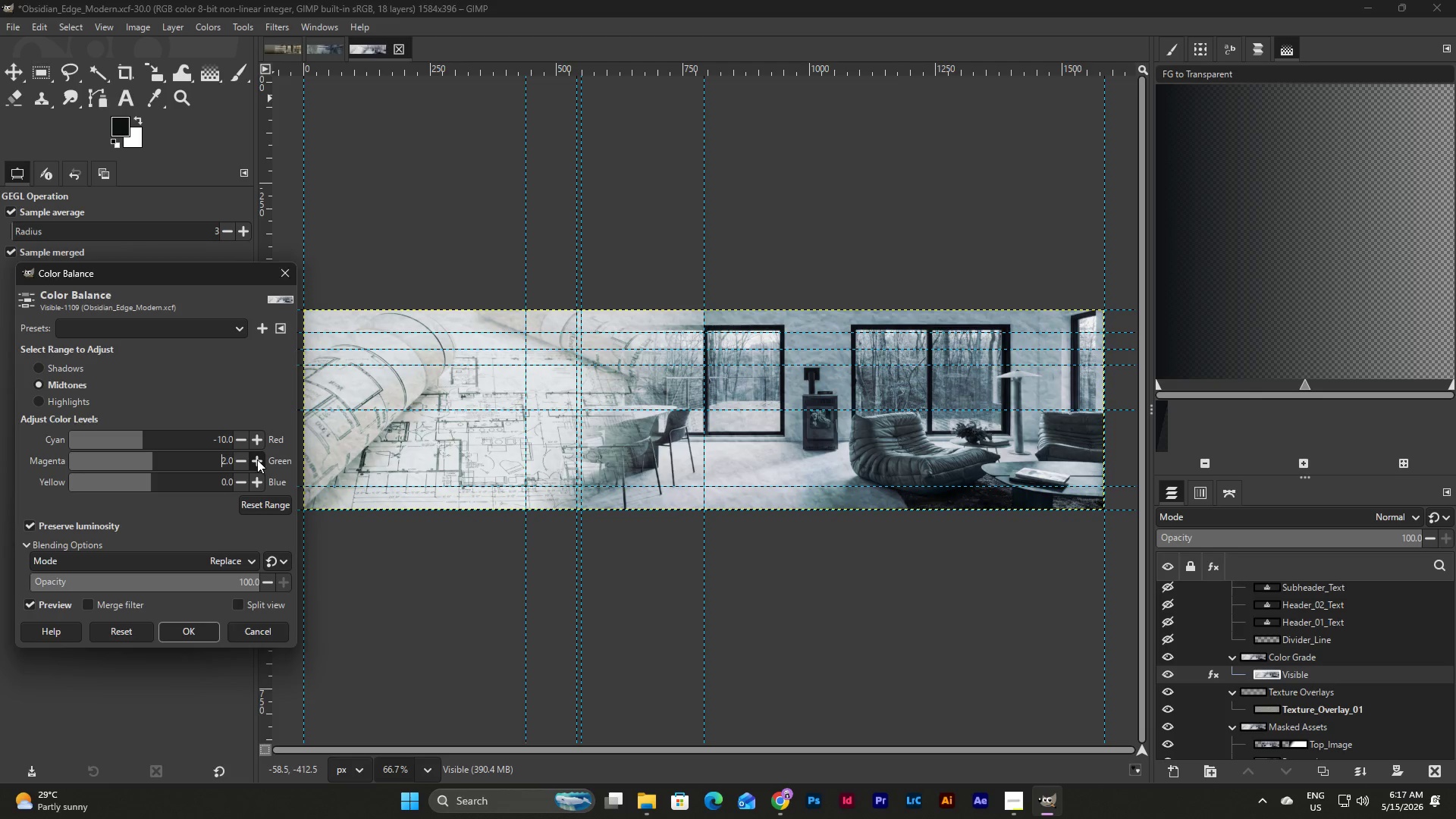 
left_click([257, 460])
 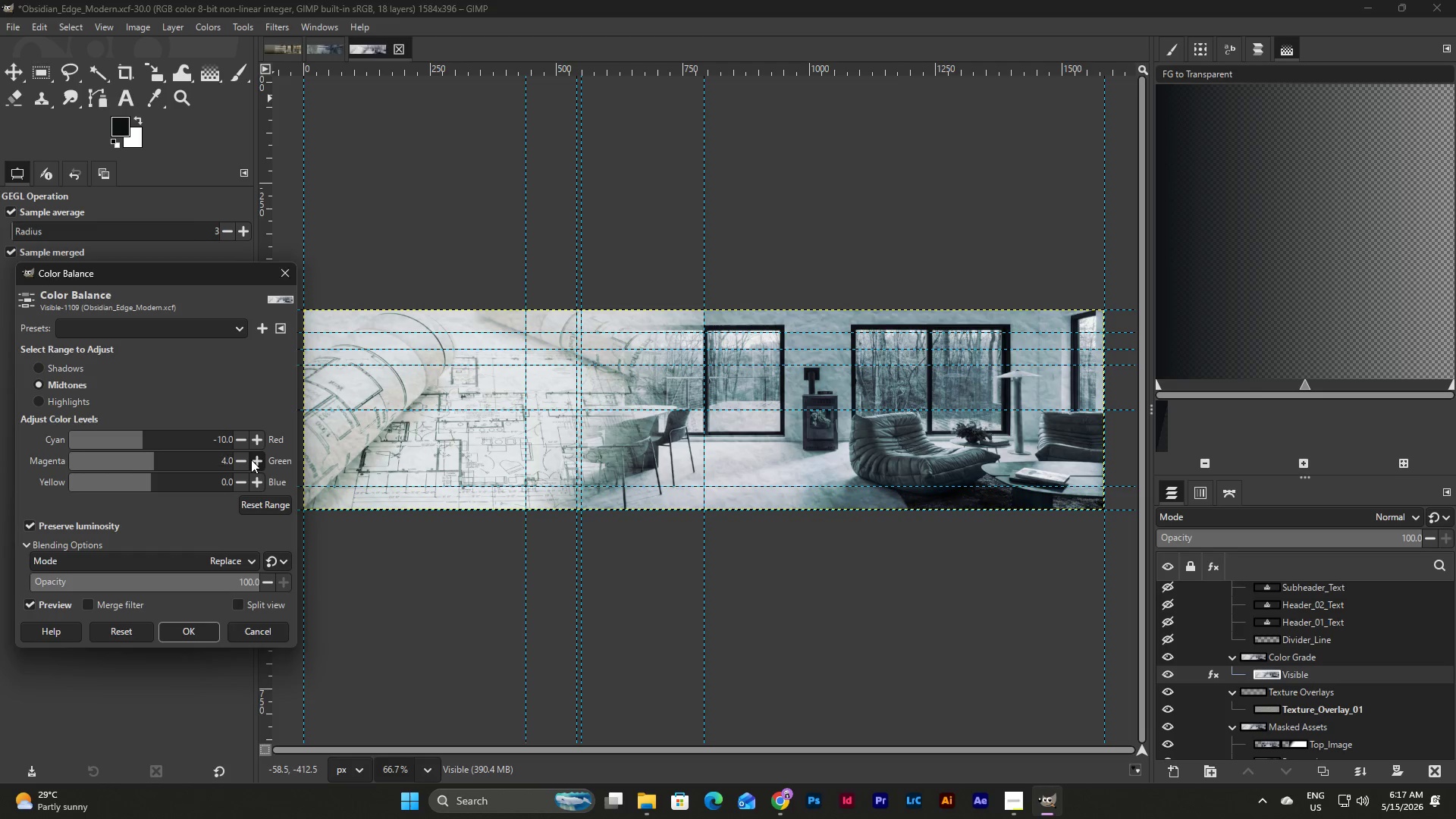 
double_click([243, 460])
 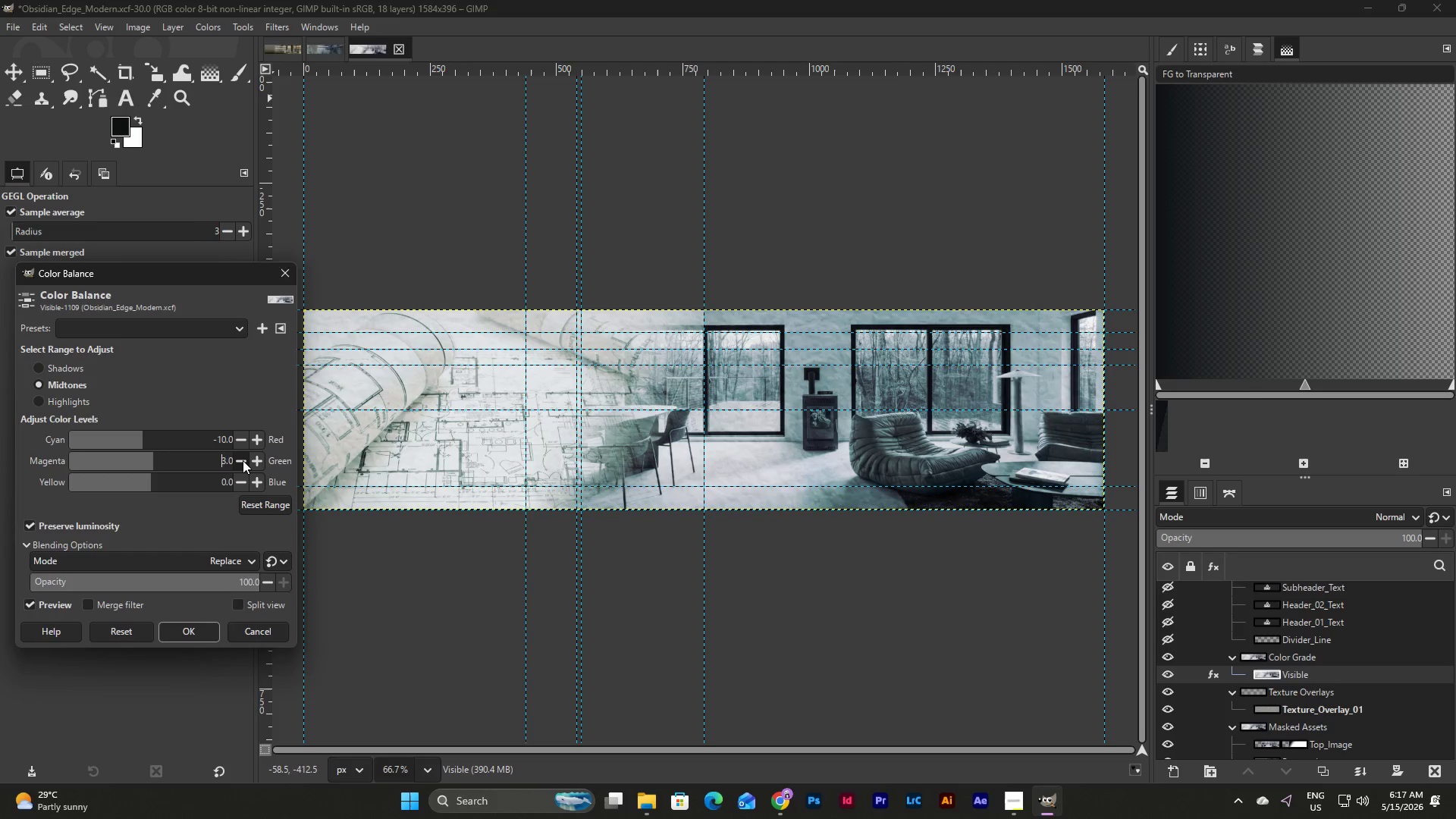 
triple_click([243, 460])
 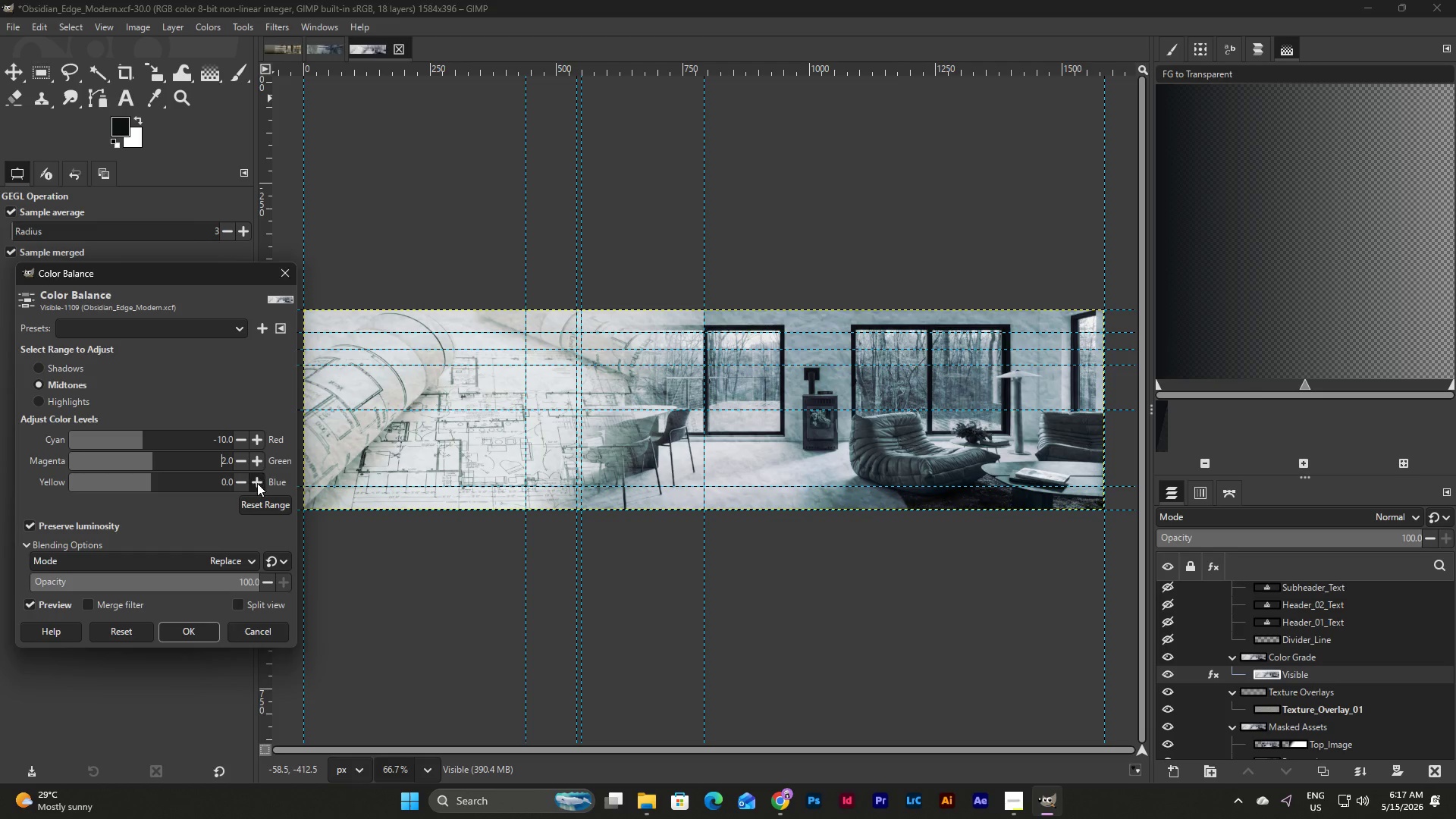 
double_click([258, 483])
 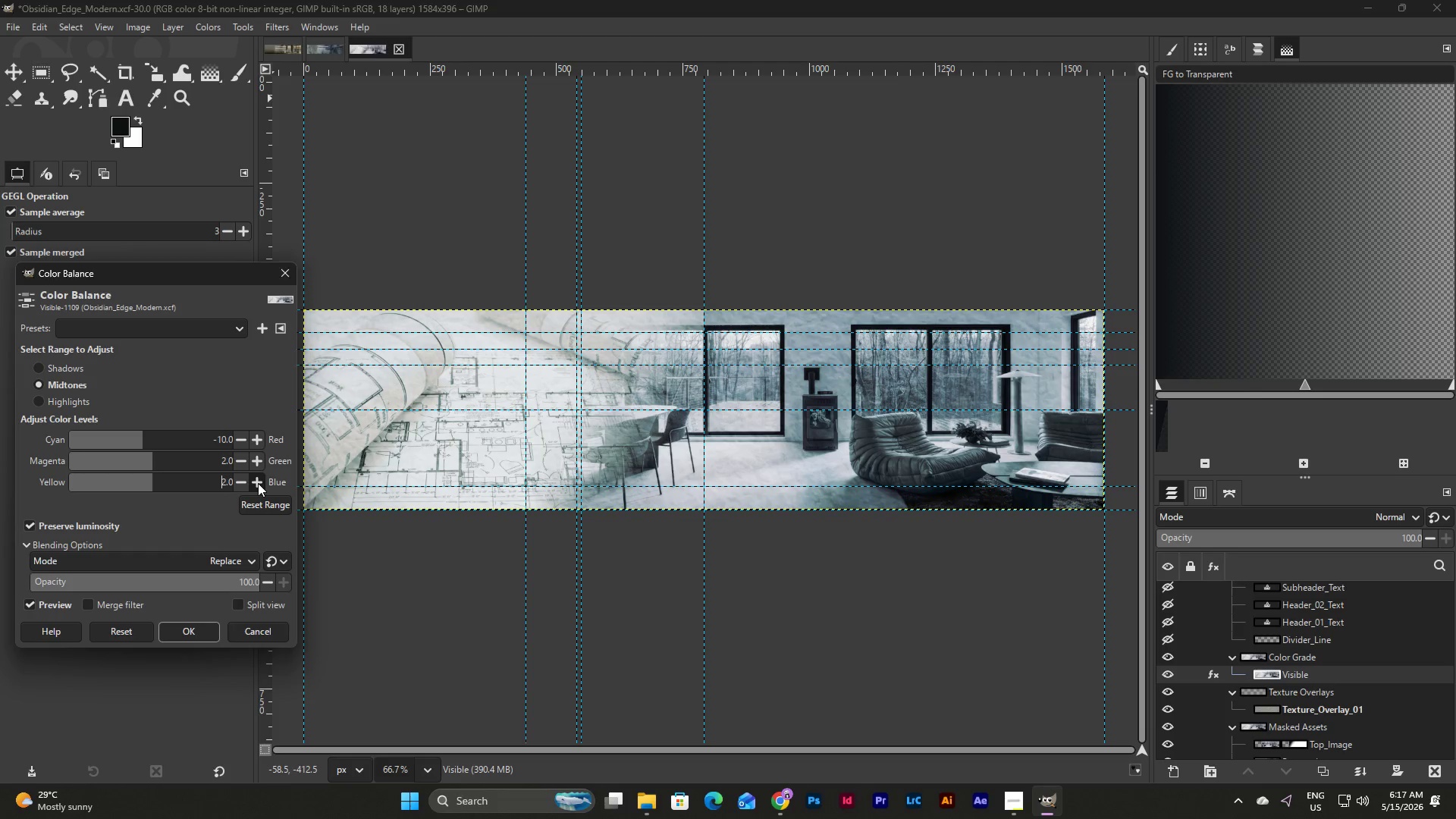 
triple_click([258, 483])
 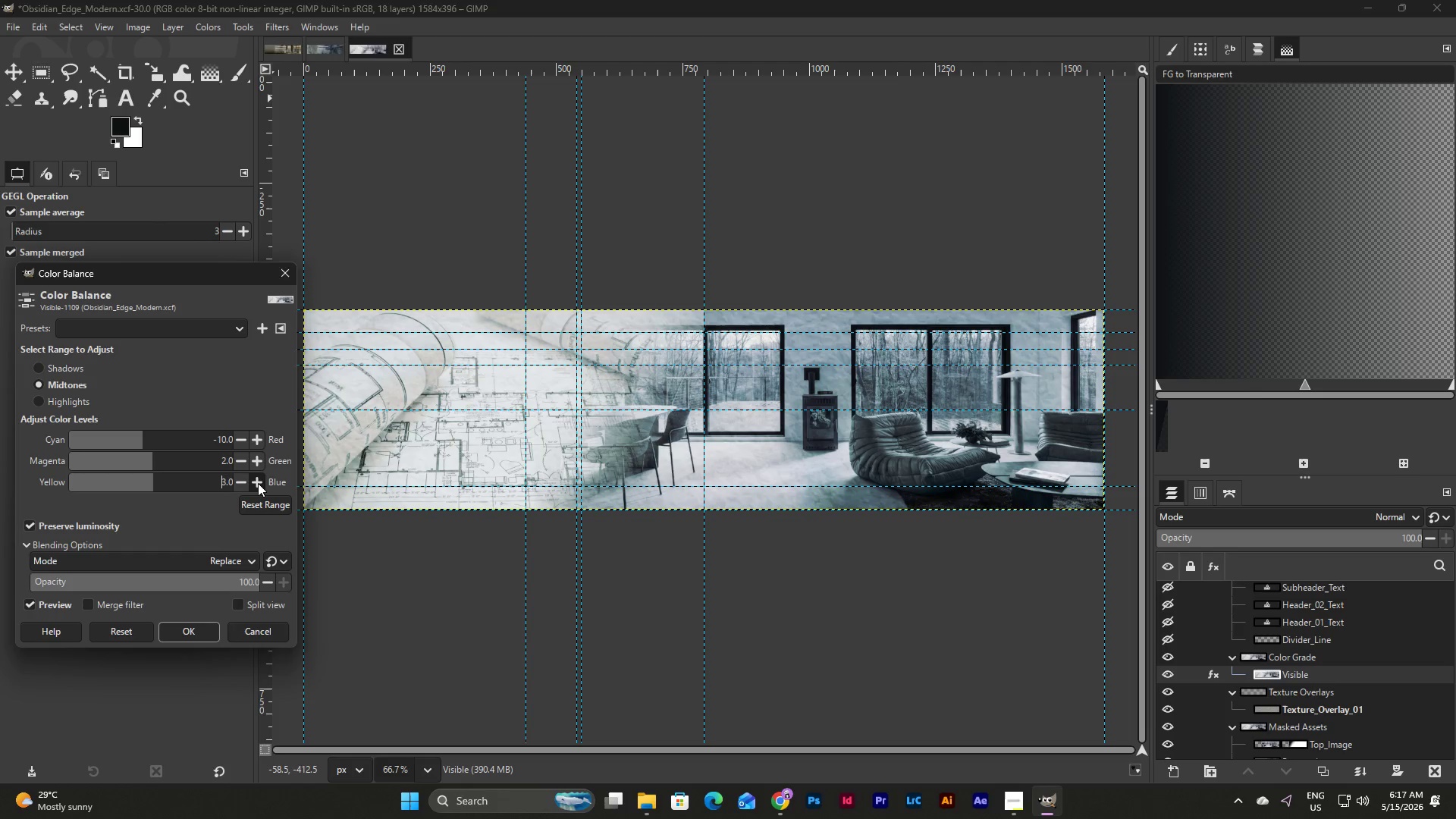 
triple_click([258, 483])
 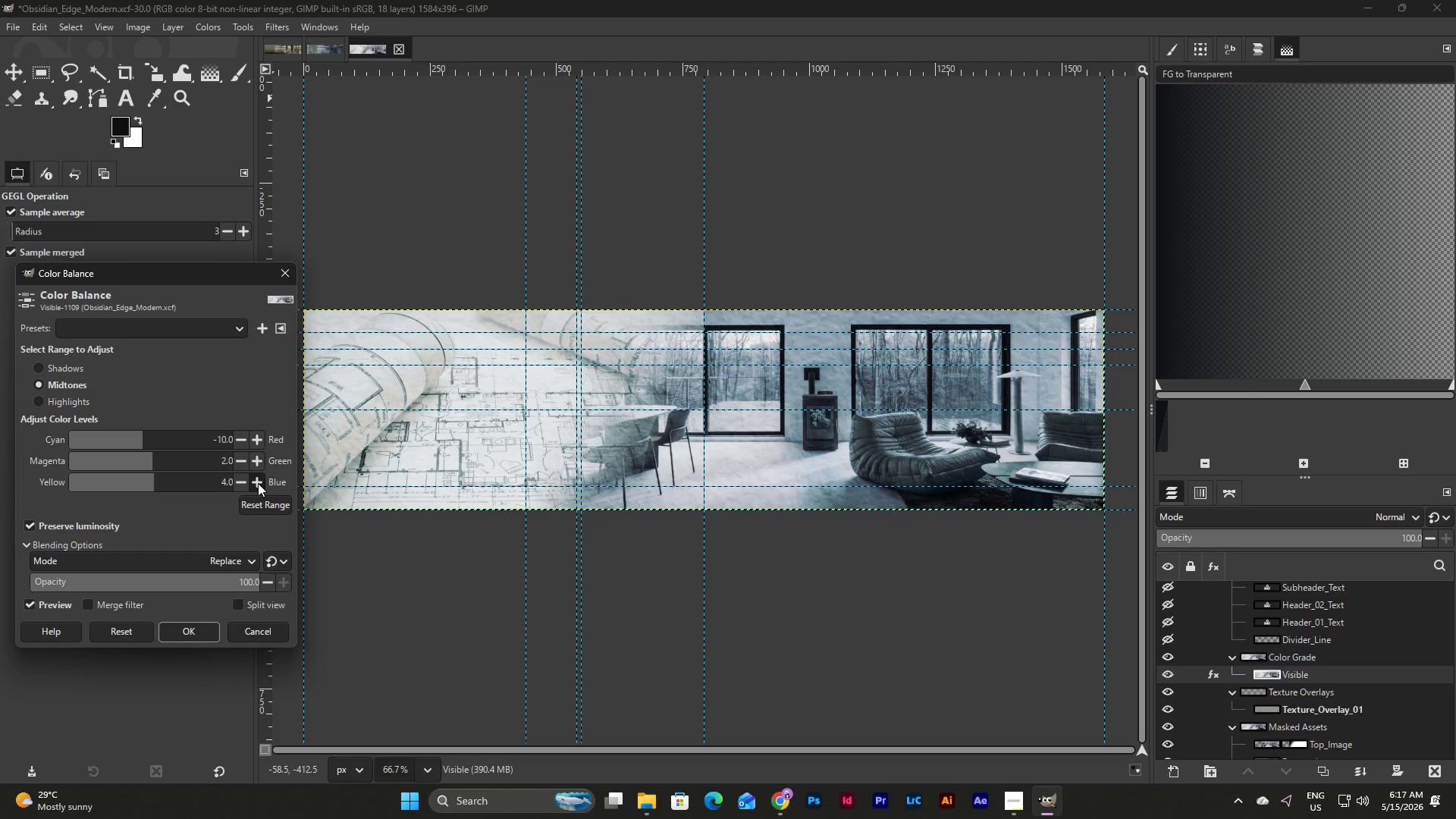 
triple_click([258, 483])
 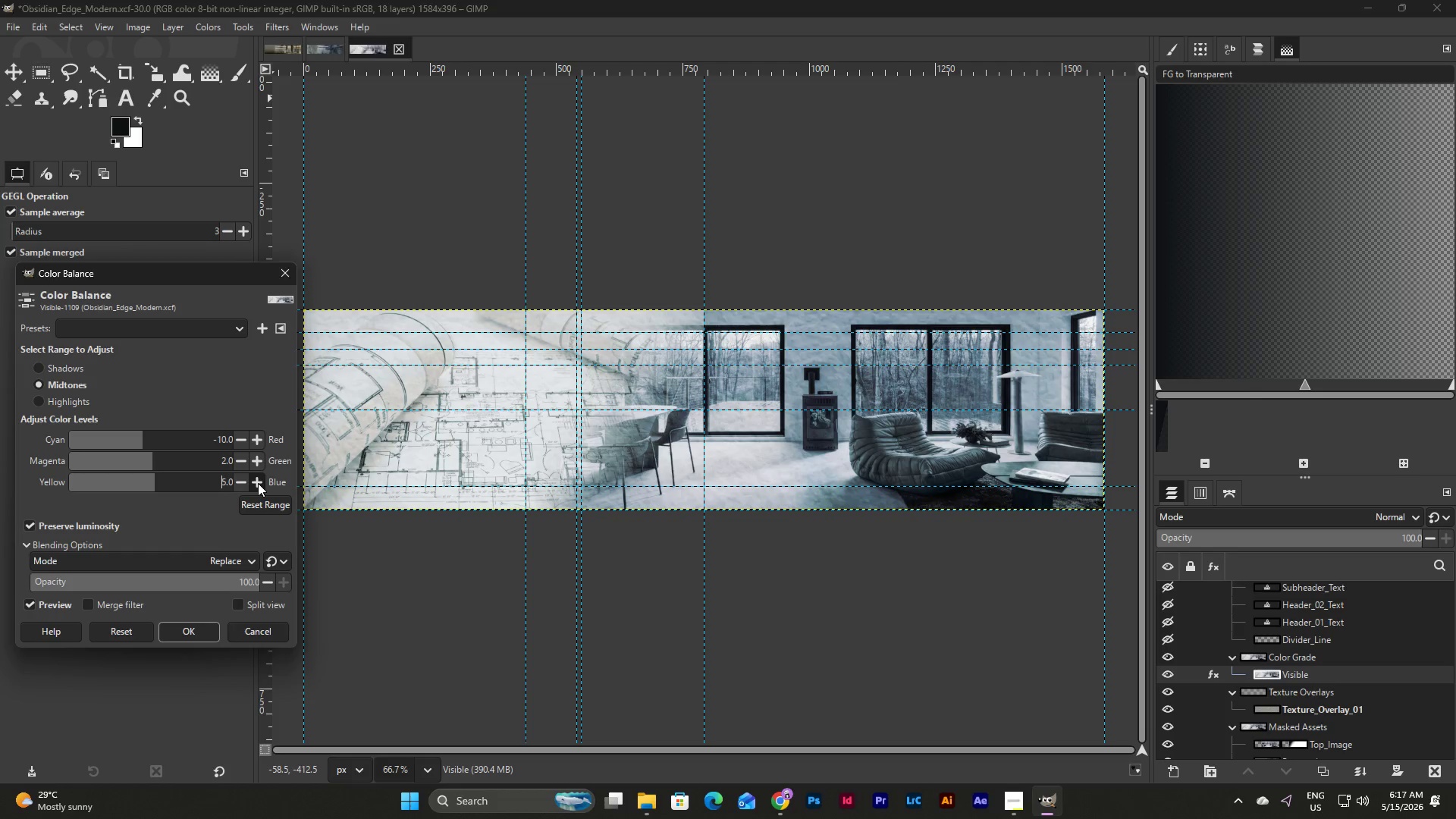 
triple_click([258, 483])
 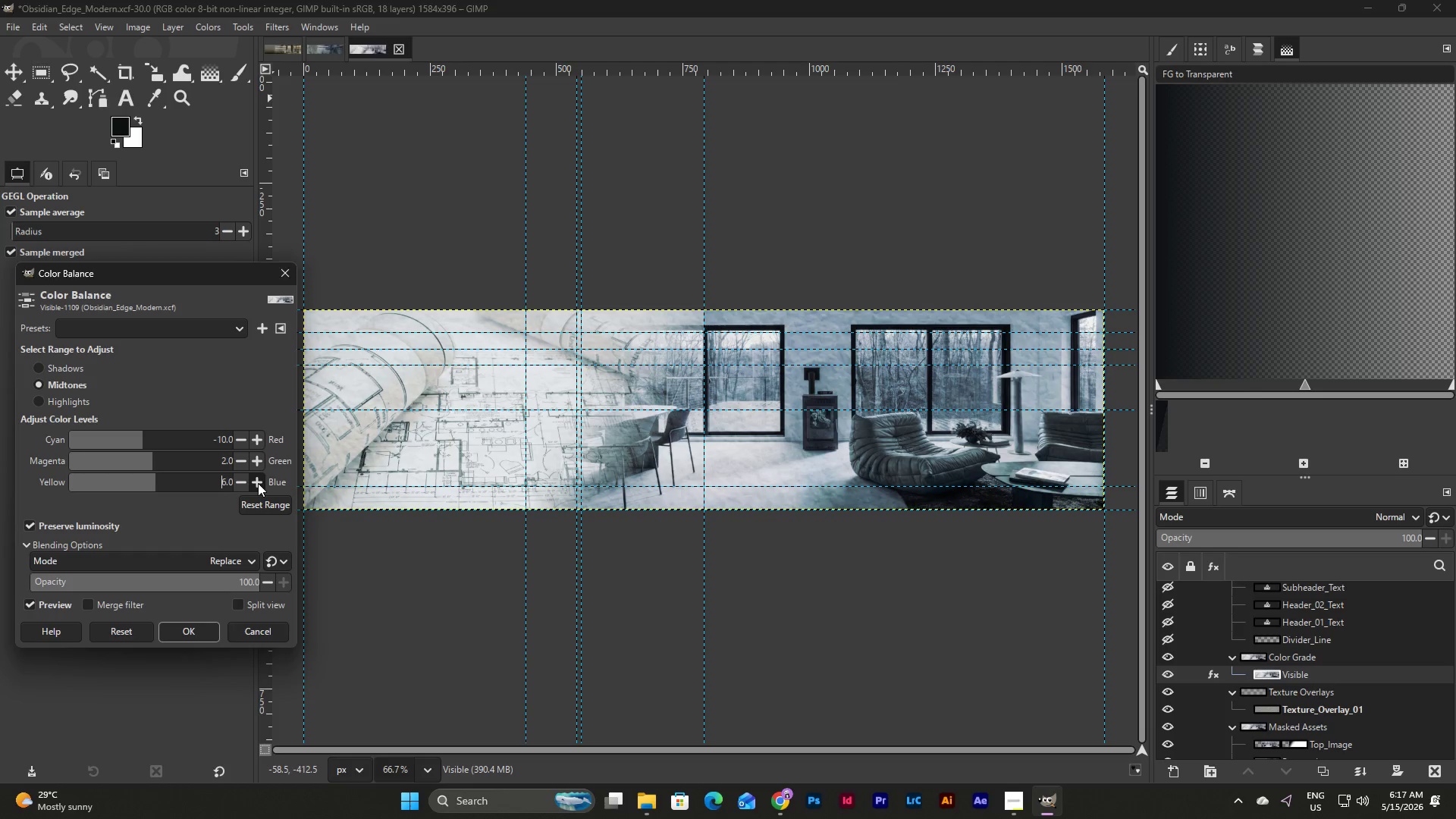 
triple_click([258, 483])
 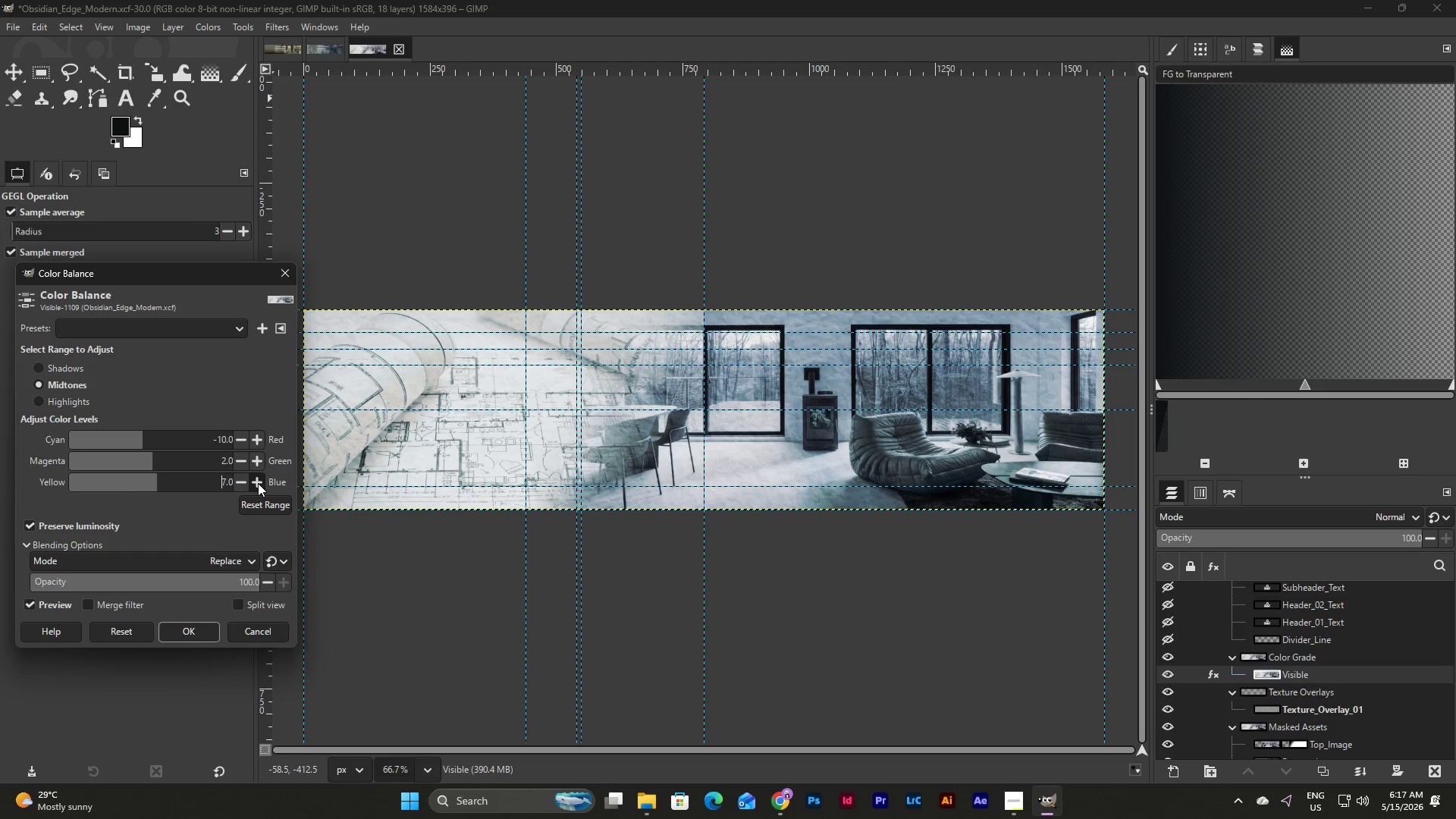 
triple_click([258, 483])
 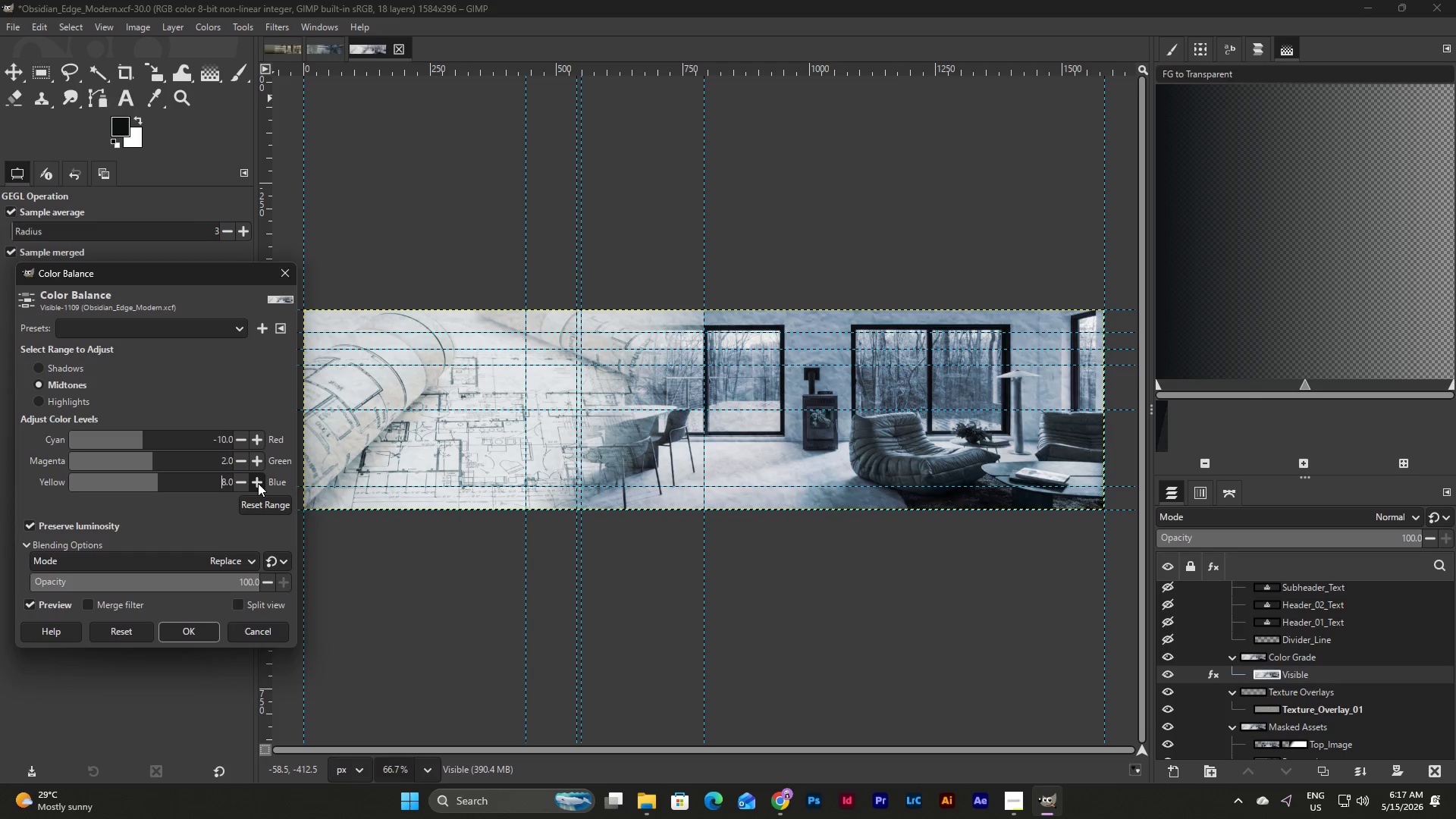 
left_click([258, 483])
 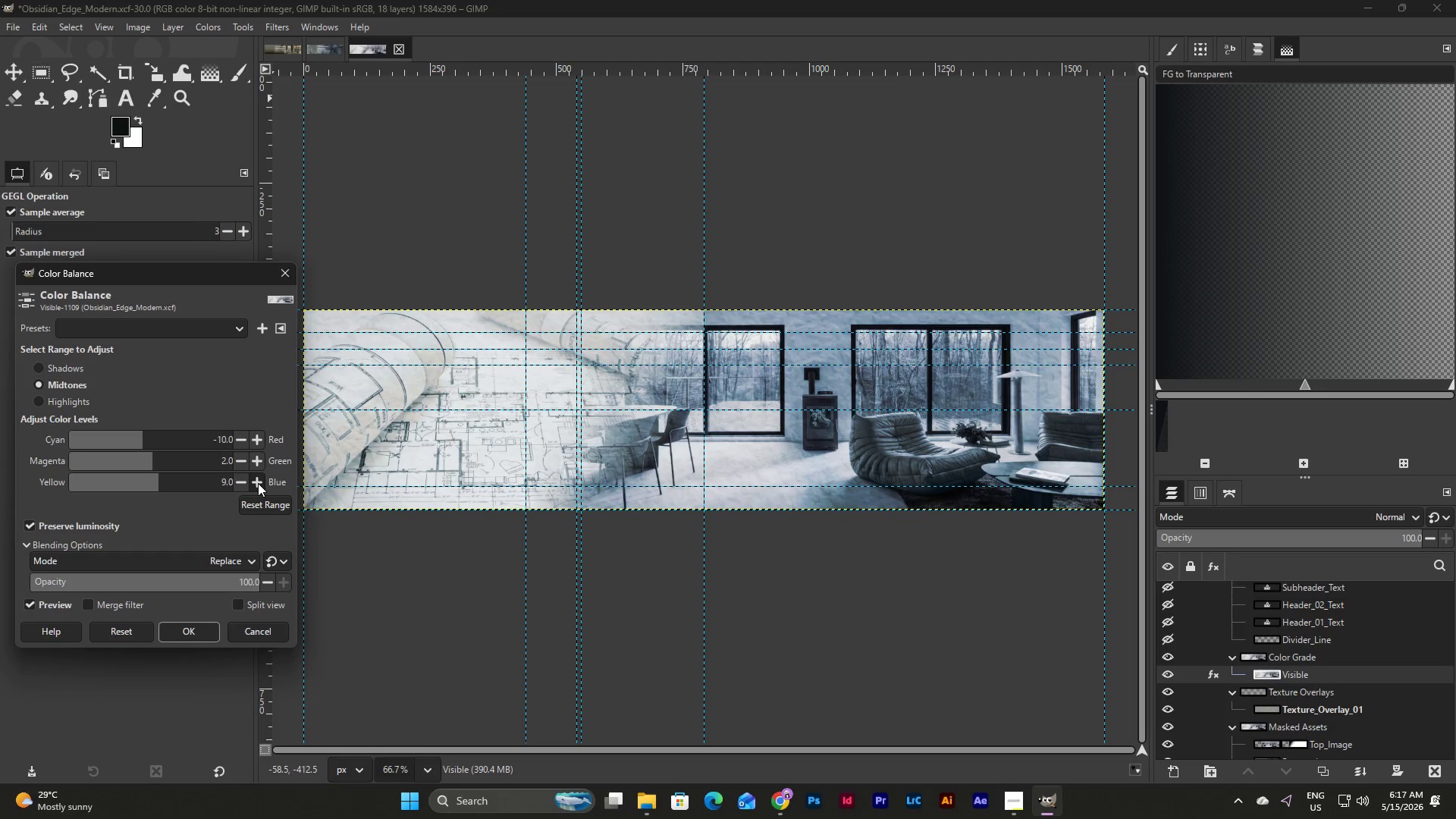 
left_click([258, 483])
 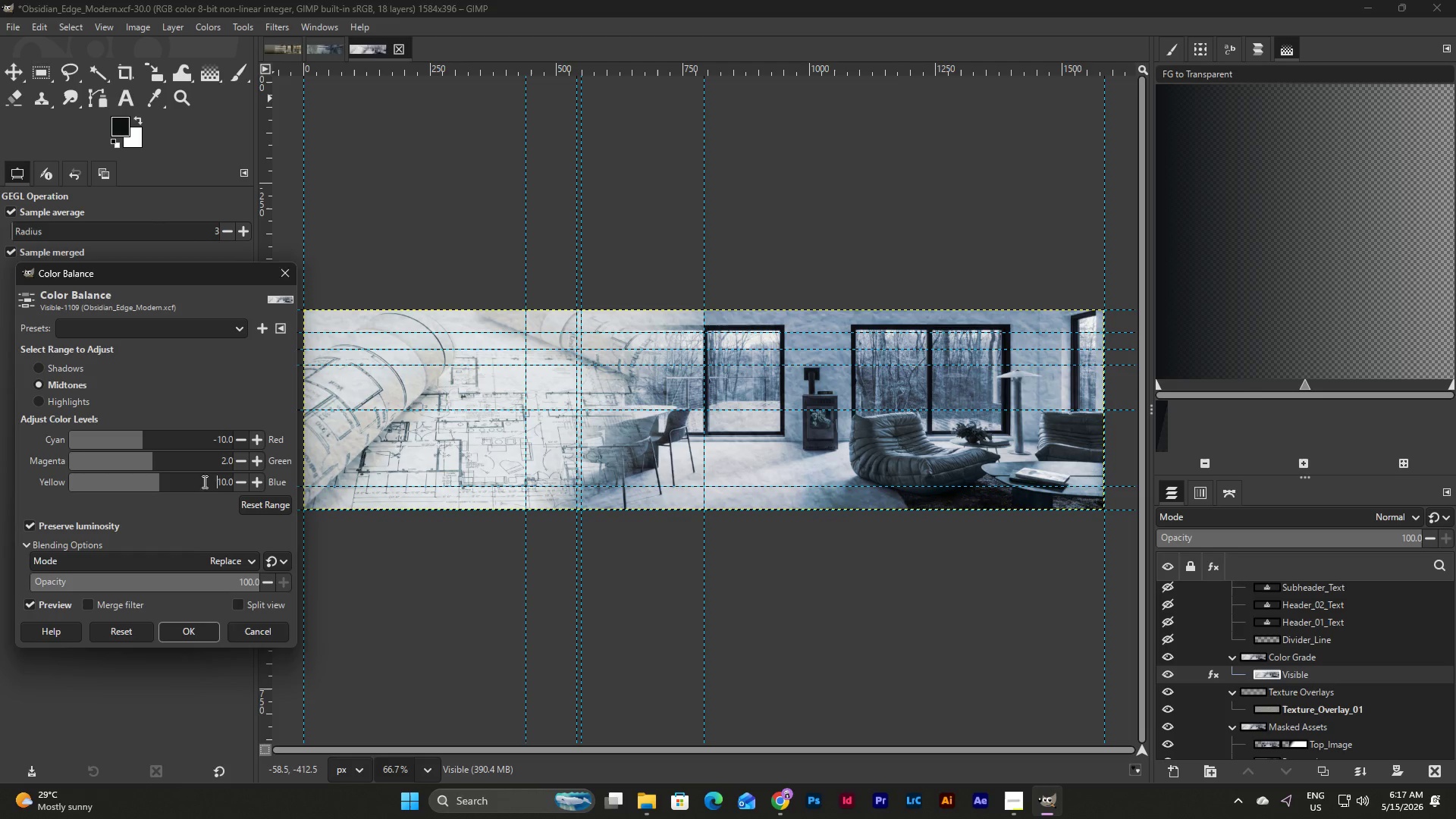 
left_click([65, 365])
 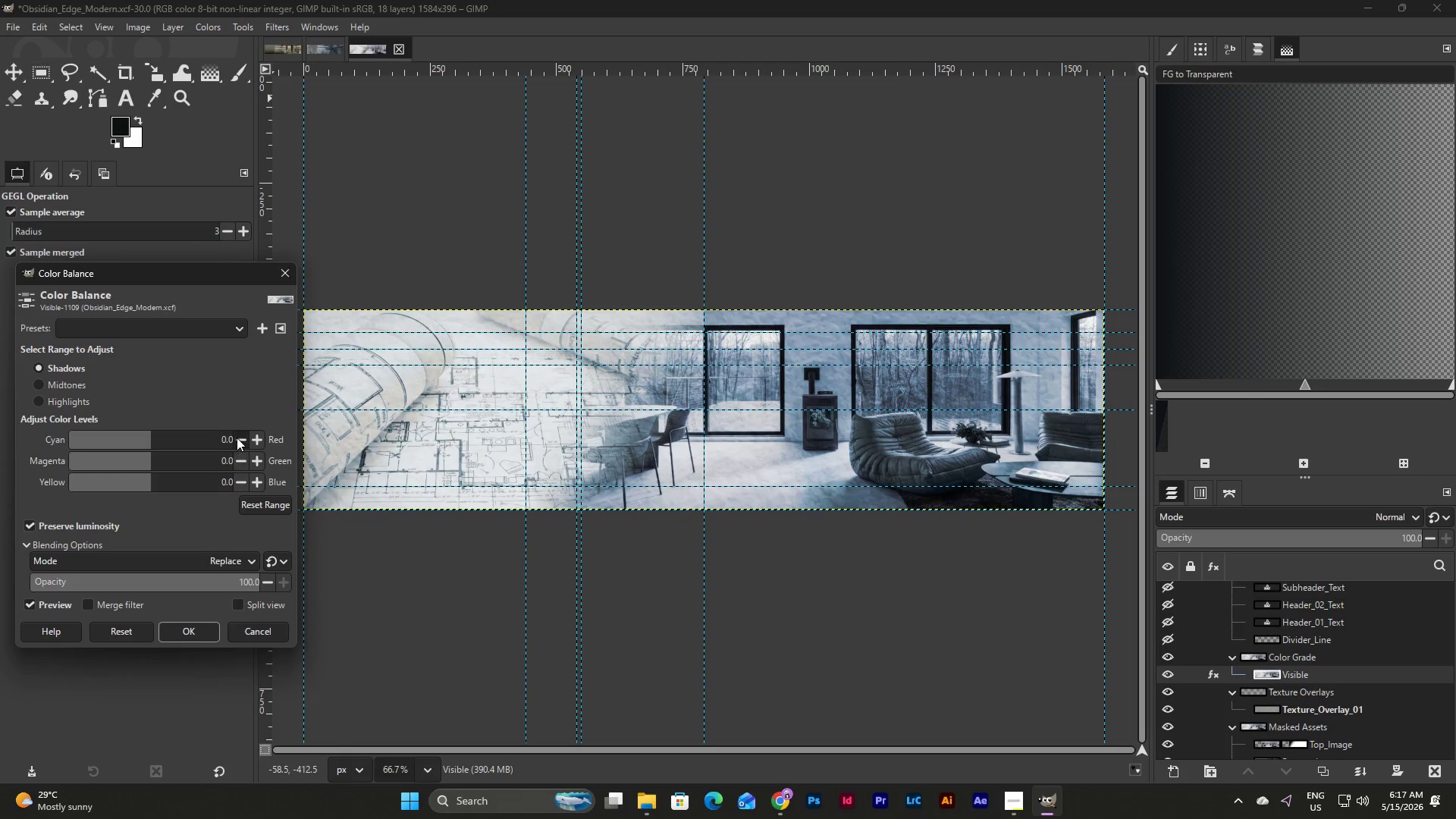 
double_click([237, 438])
 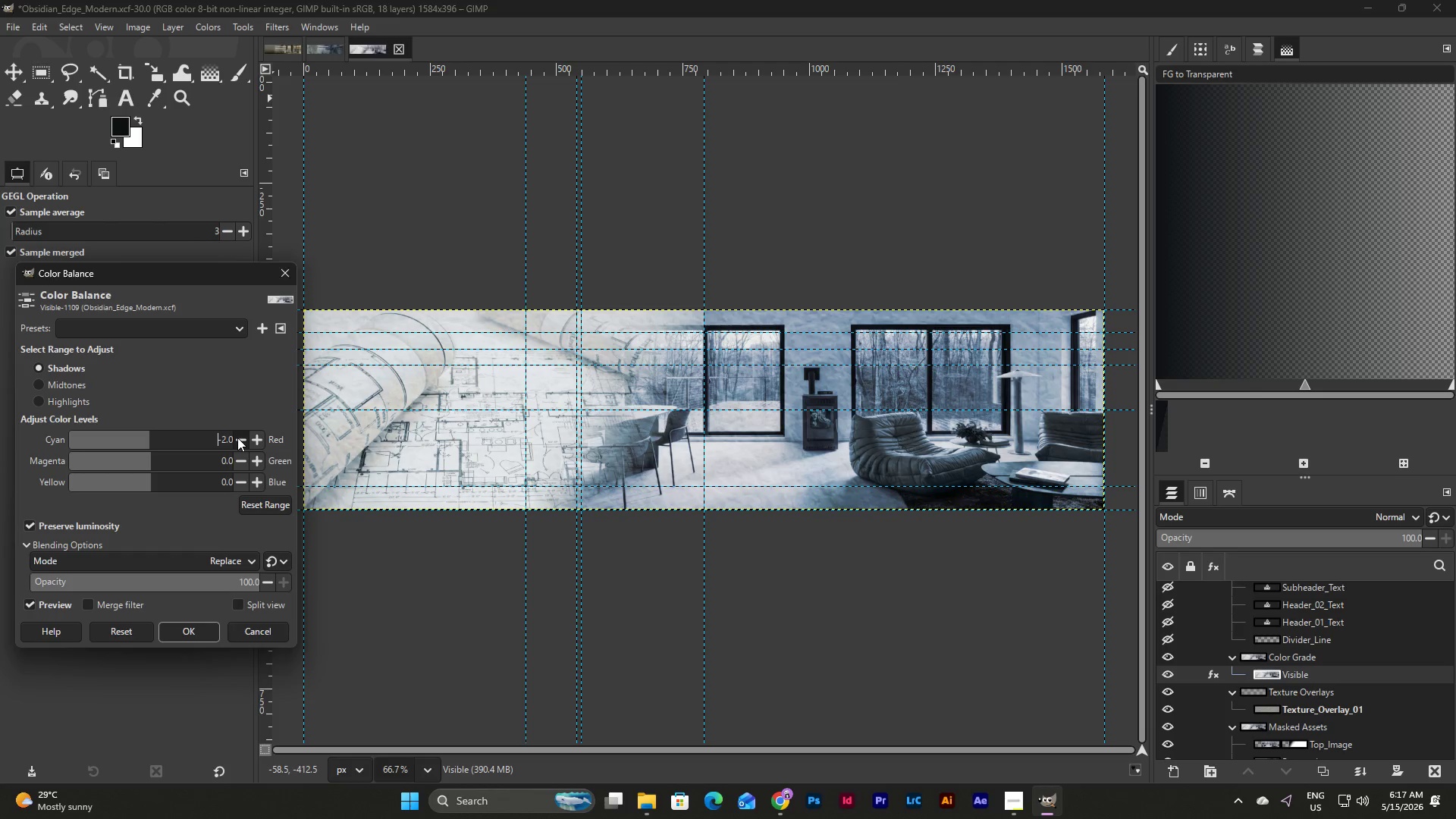 
triple_click([237, 438])
 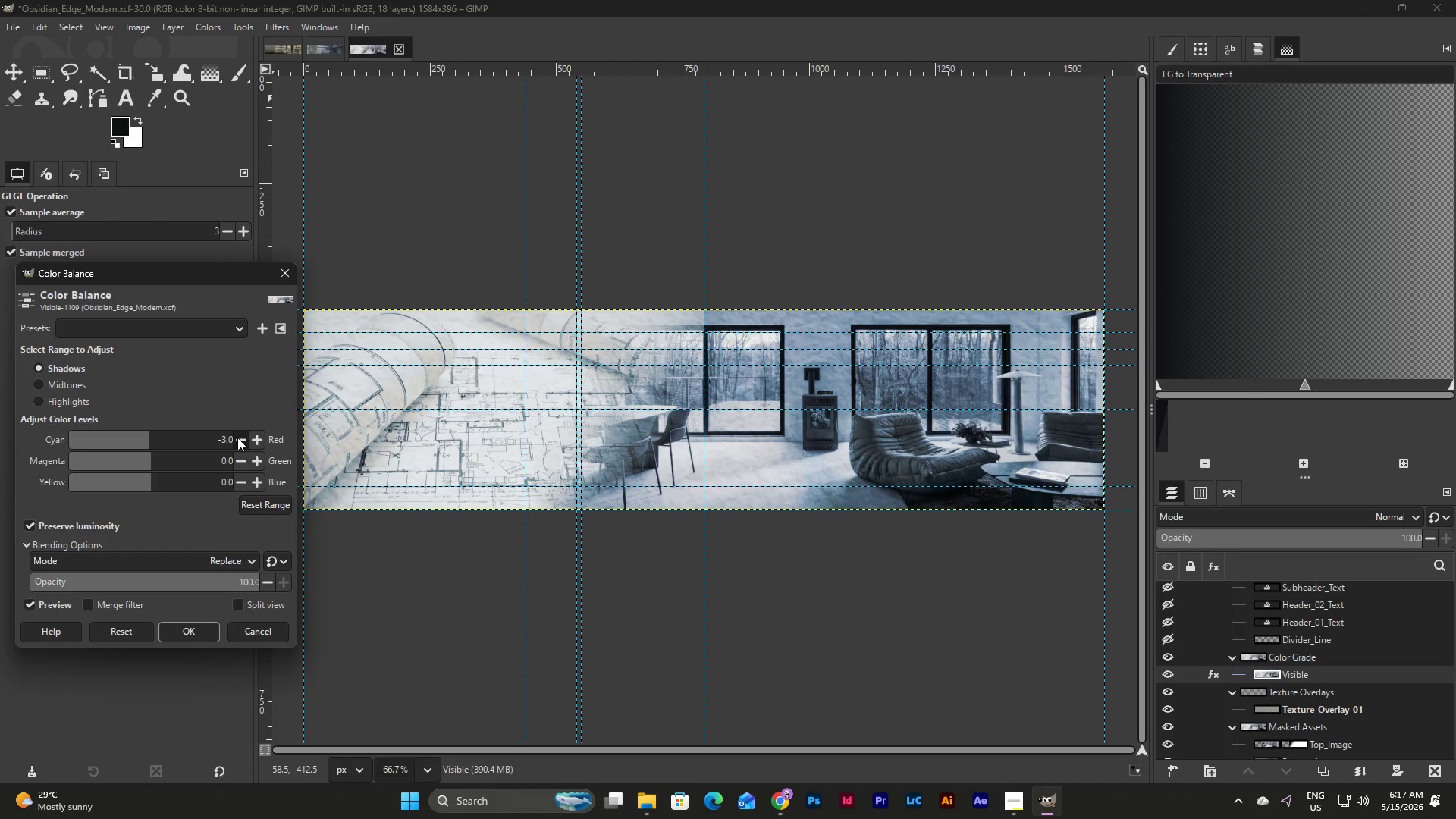 
triple_click([237, 438])
 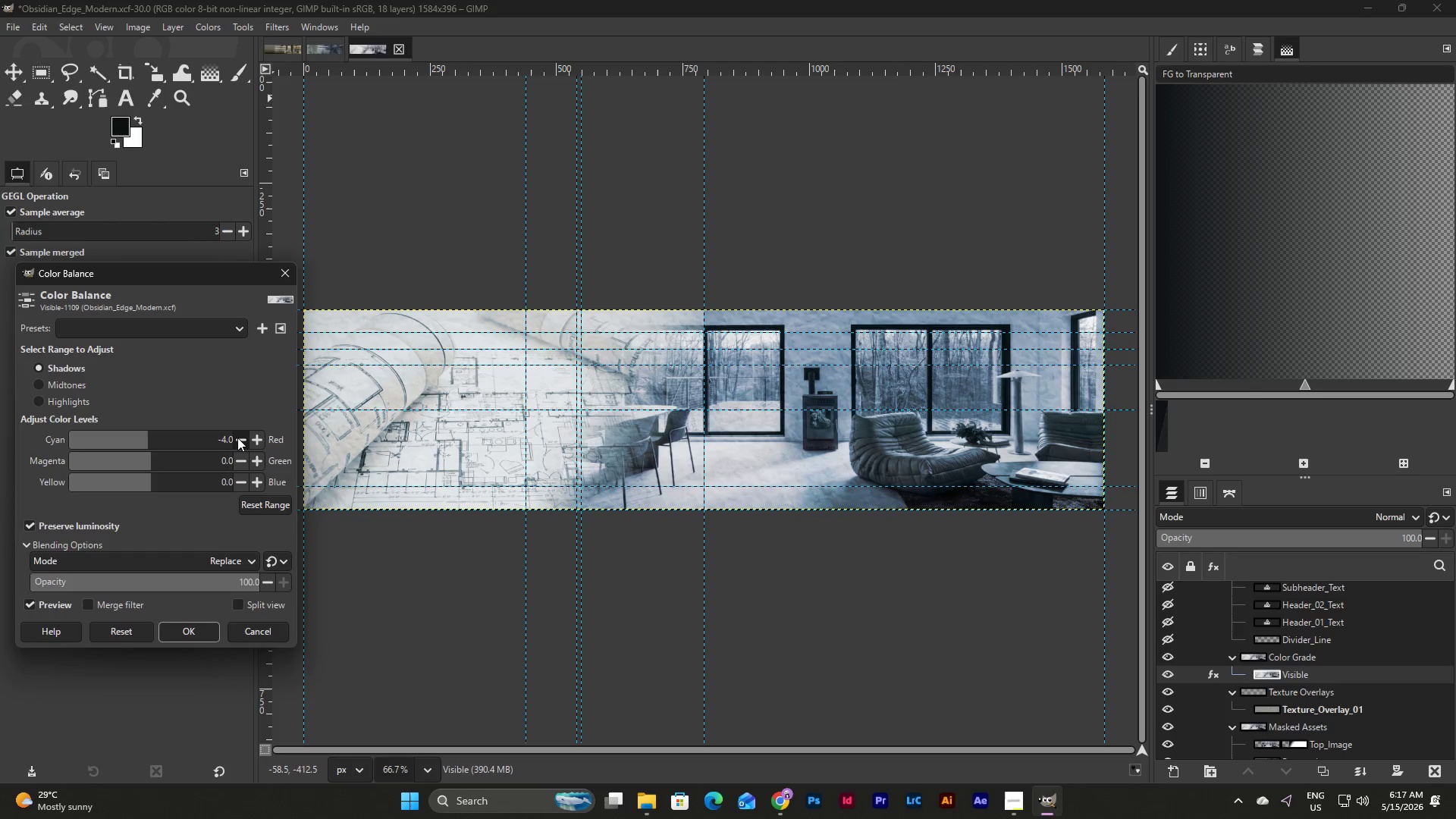 
left_click([237, 438])
 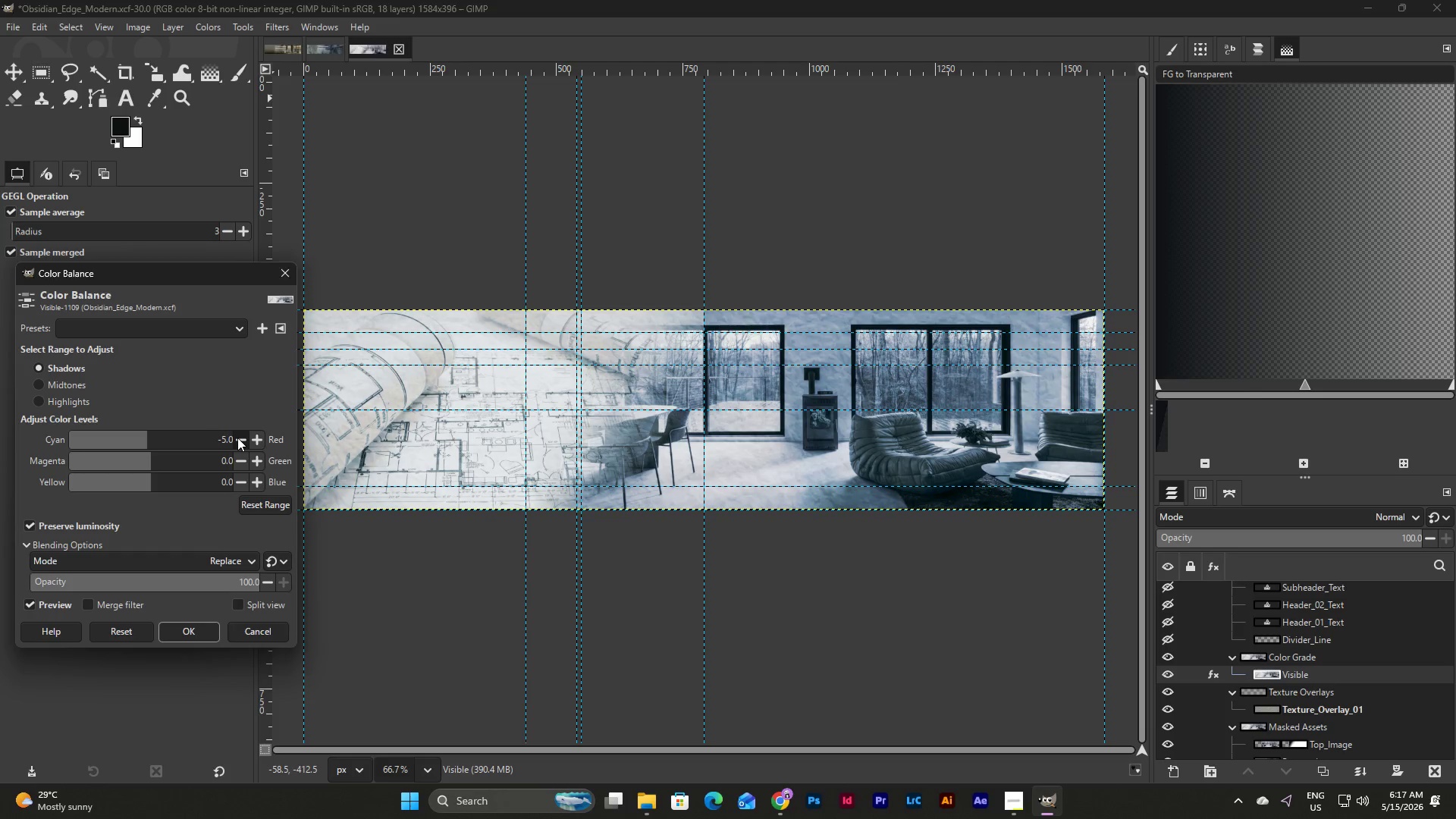 
double_click([237, 438])
 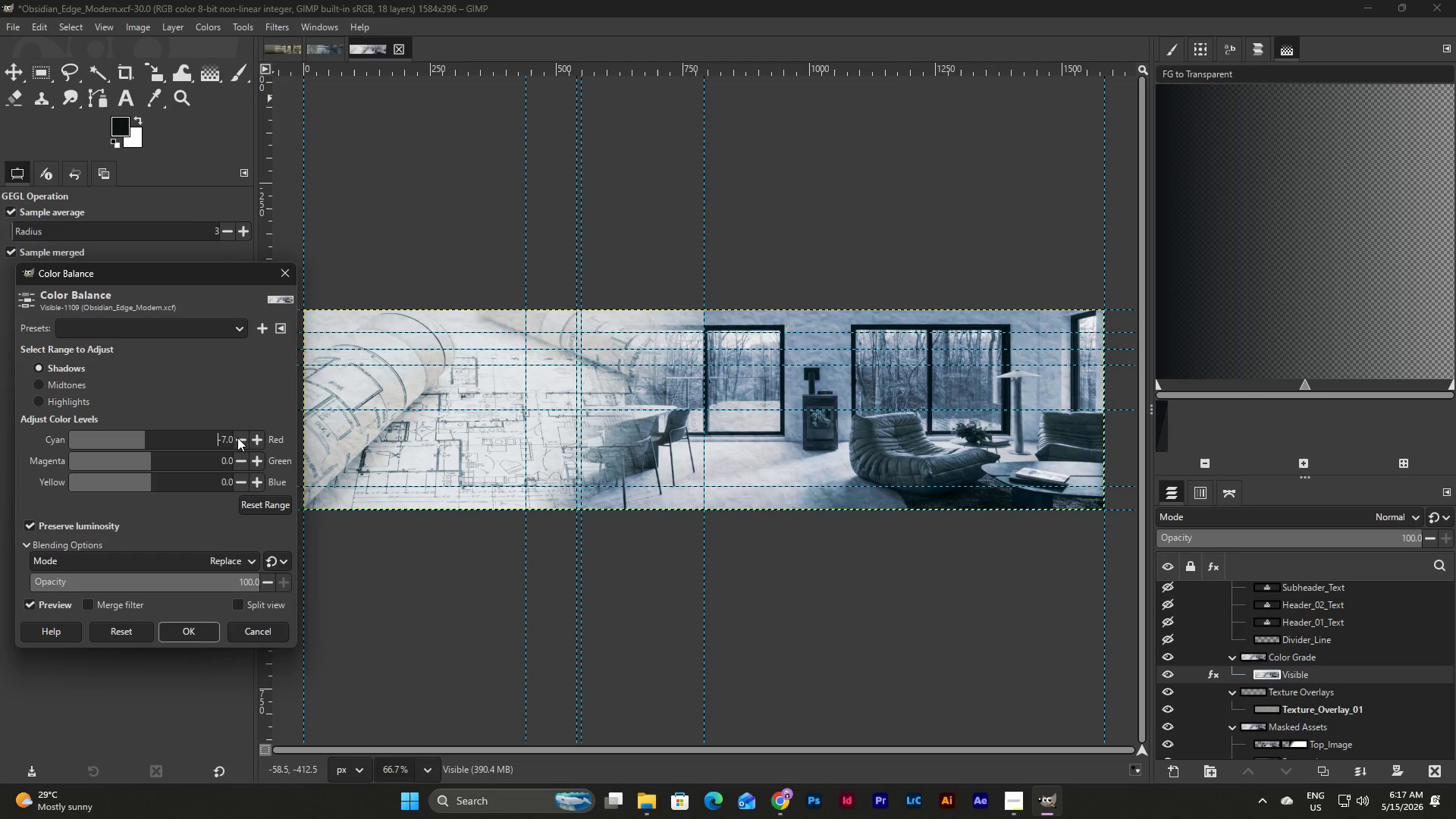 
triple_click([237, 438])
 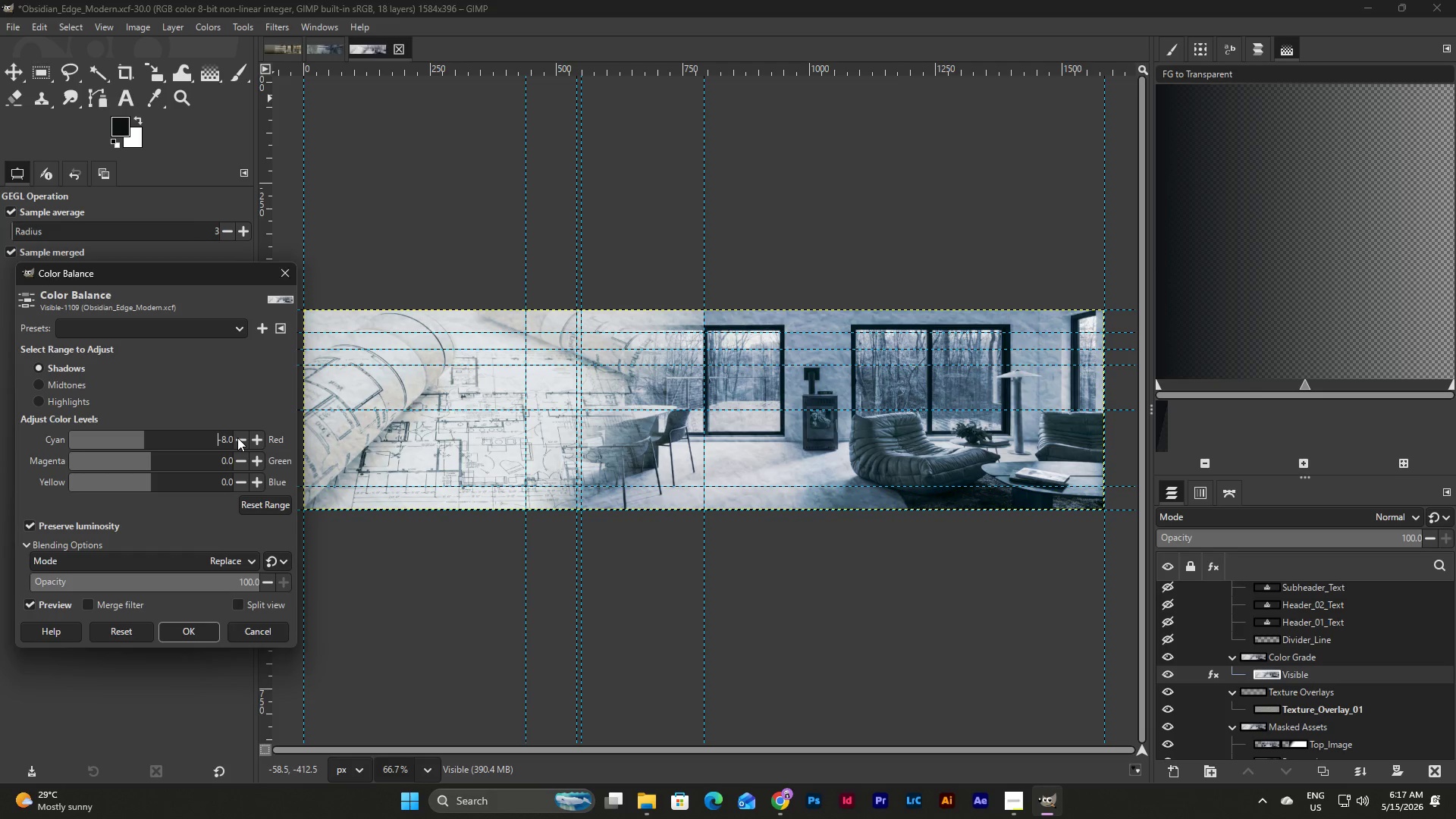 
triple_click([237, 438])
 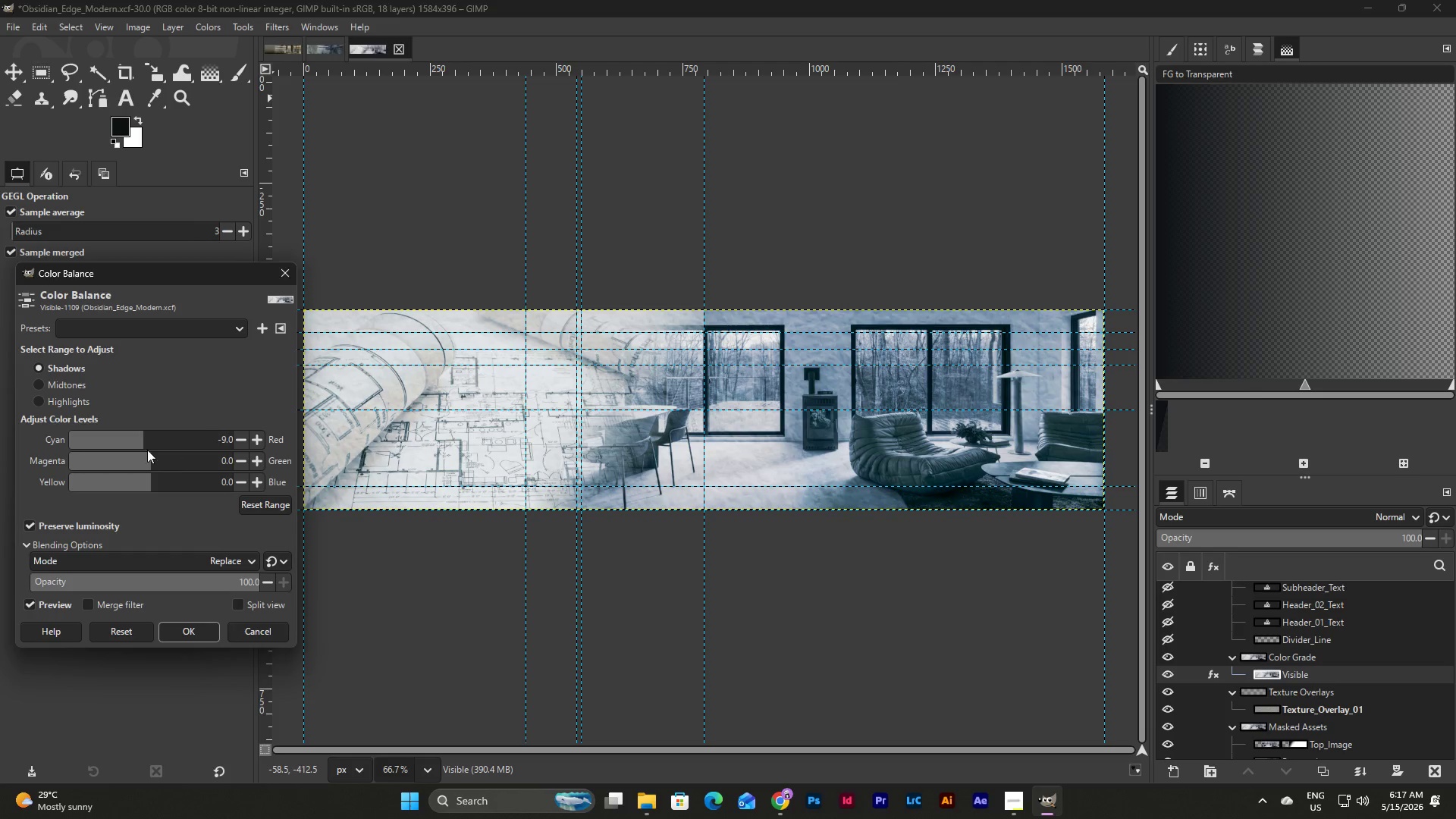 
left_click_drag(start_coordinate=[140, 440], to_coordinate=[193, 443])
 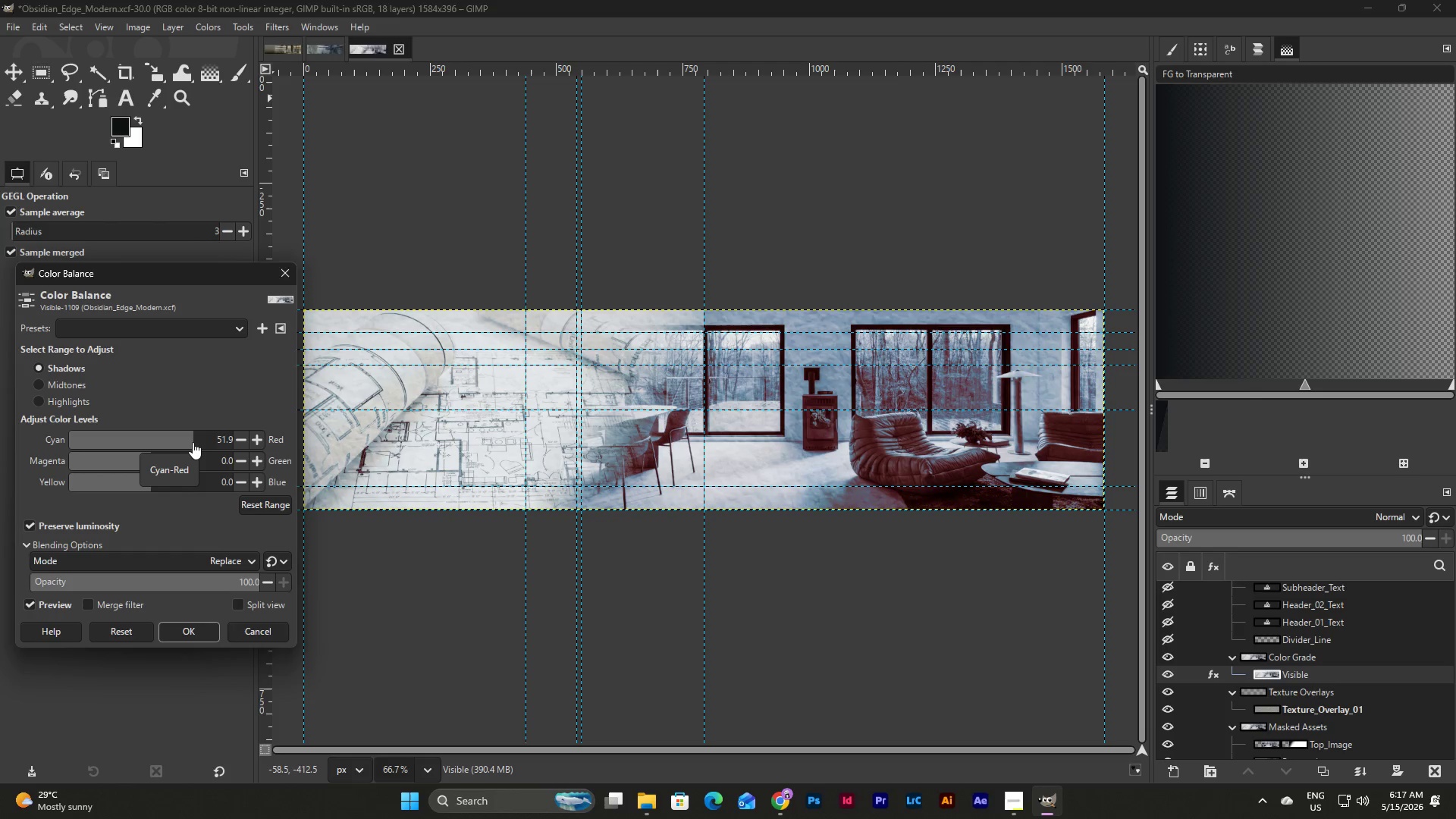 
left_click_drag(start_coordinate=[191, 442], to_coordinate=[164, 441])
 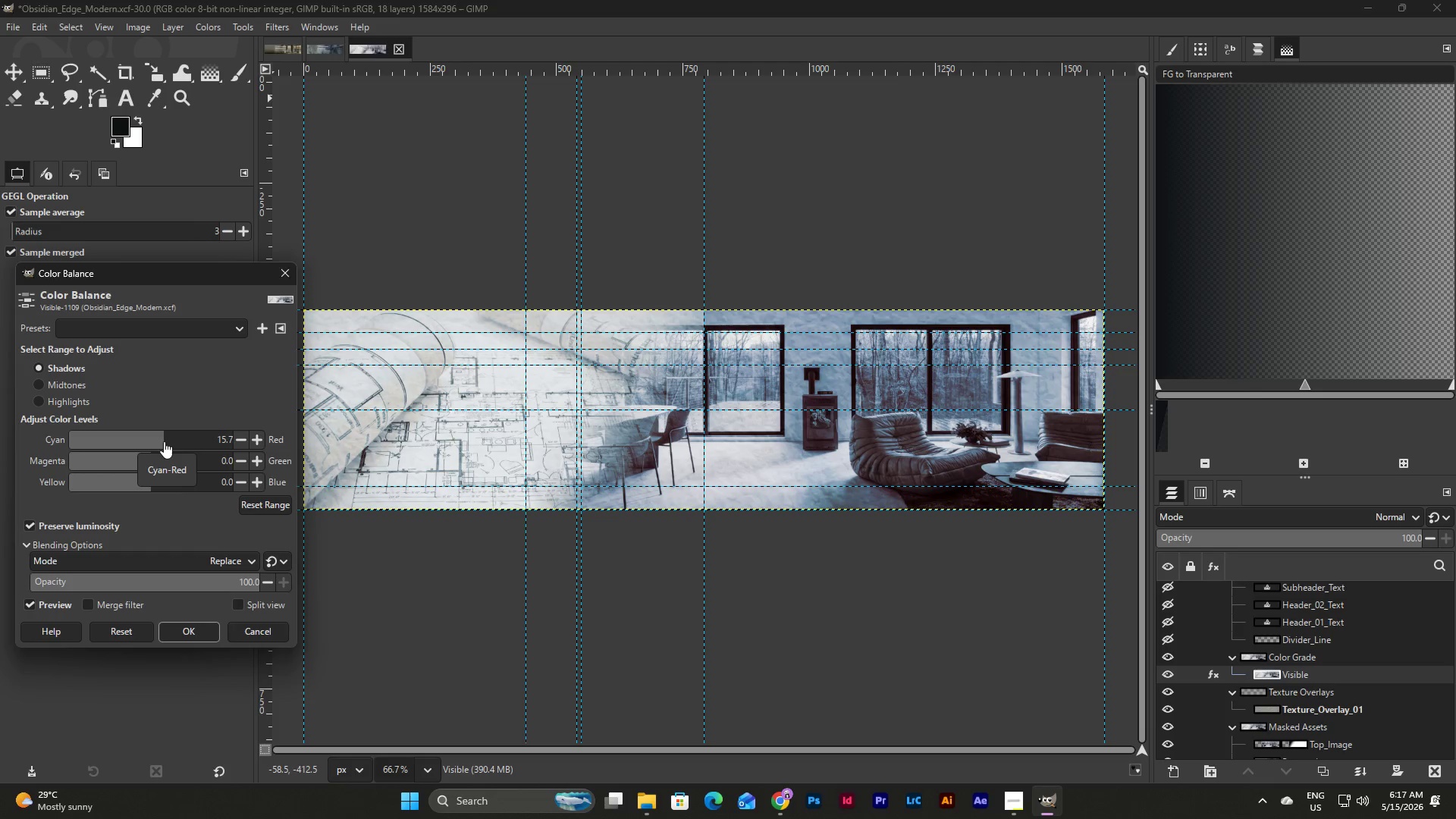 
left_click_drag(start_coordinate=[164, 441], to_coordinate=[151, 439])
 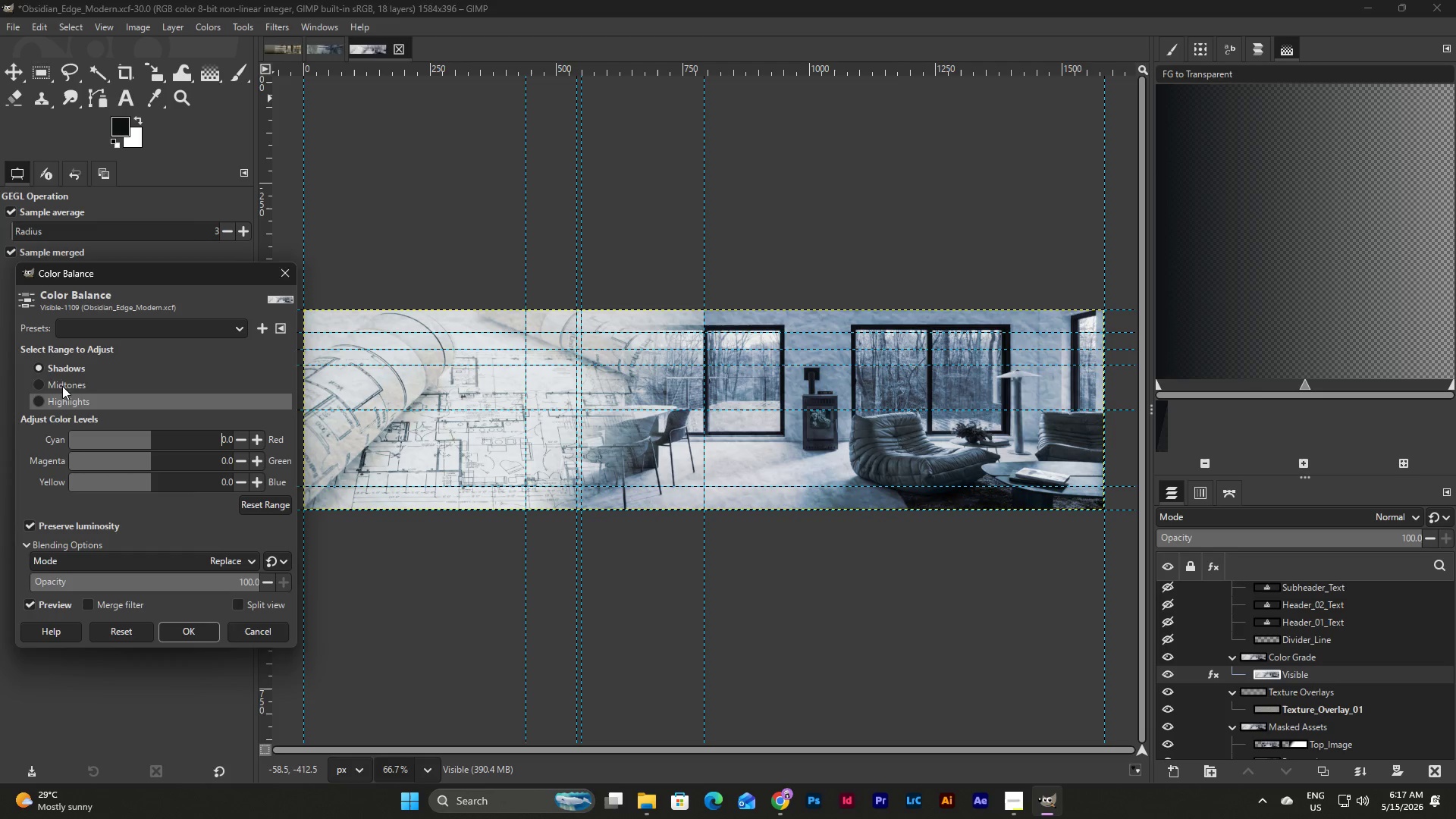 
wait(7.16)
 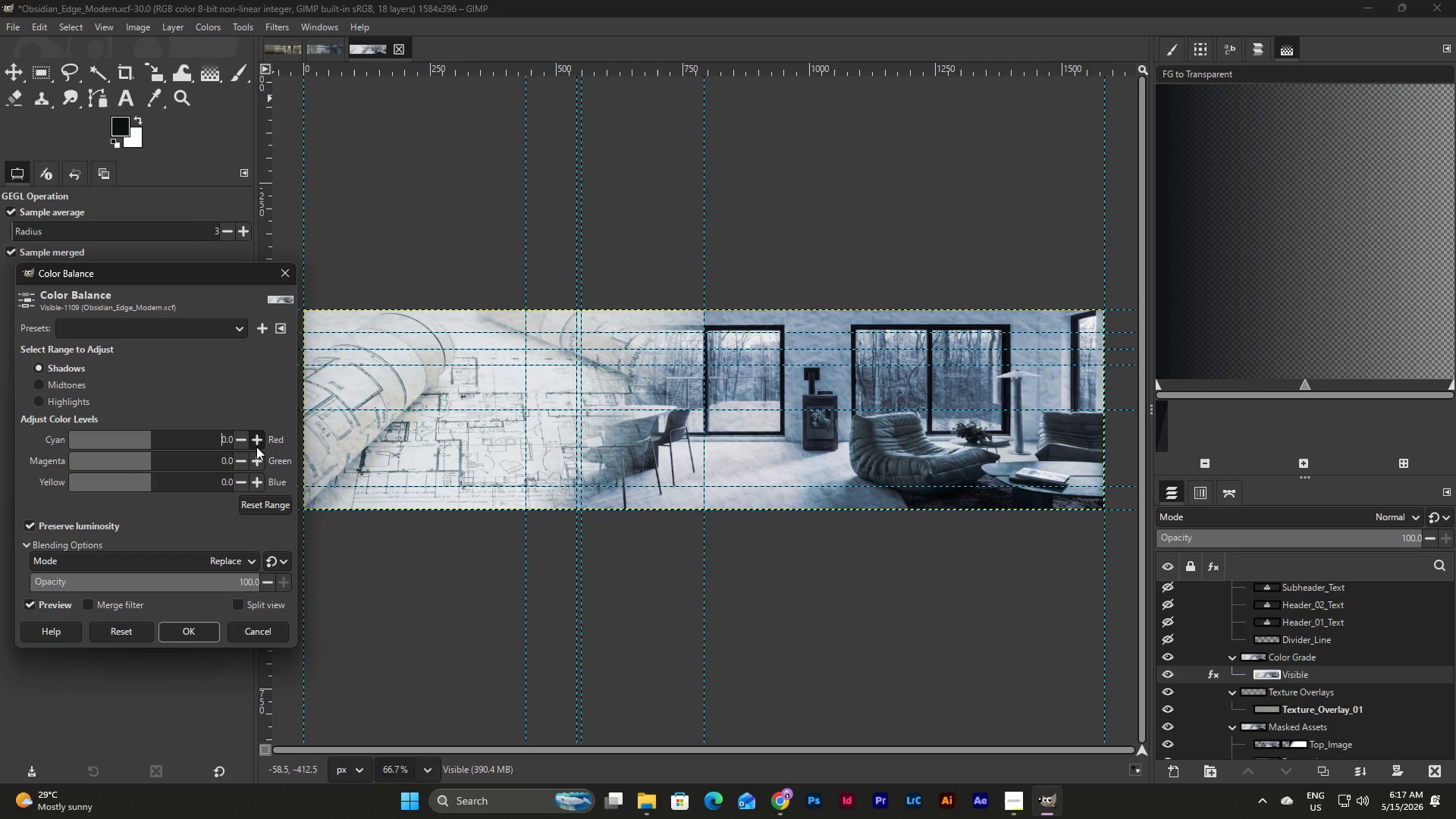 
left_click([71, 403])
 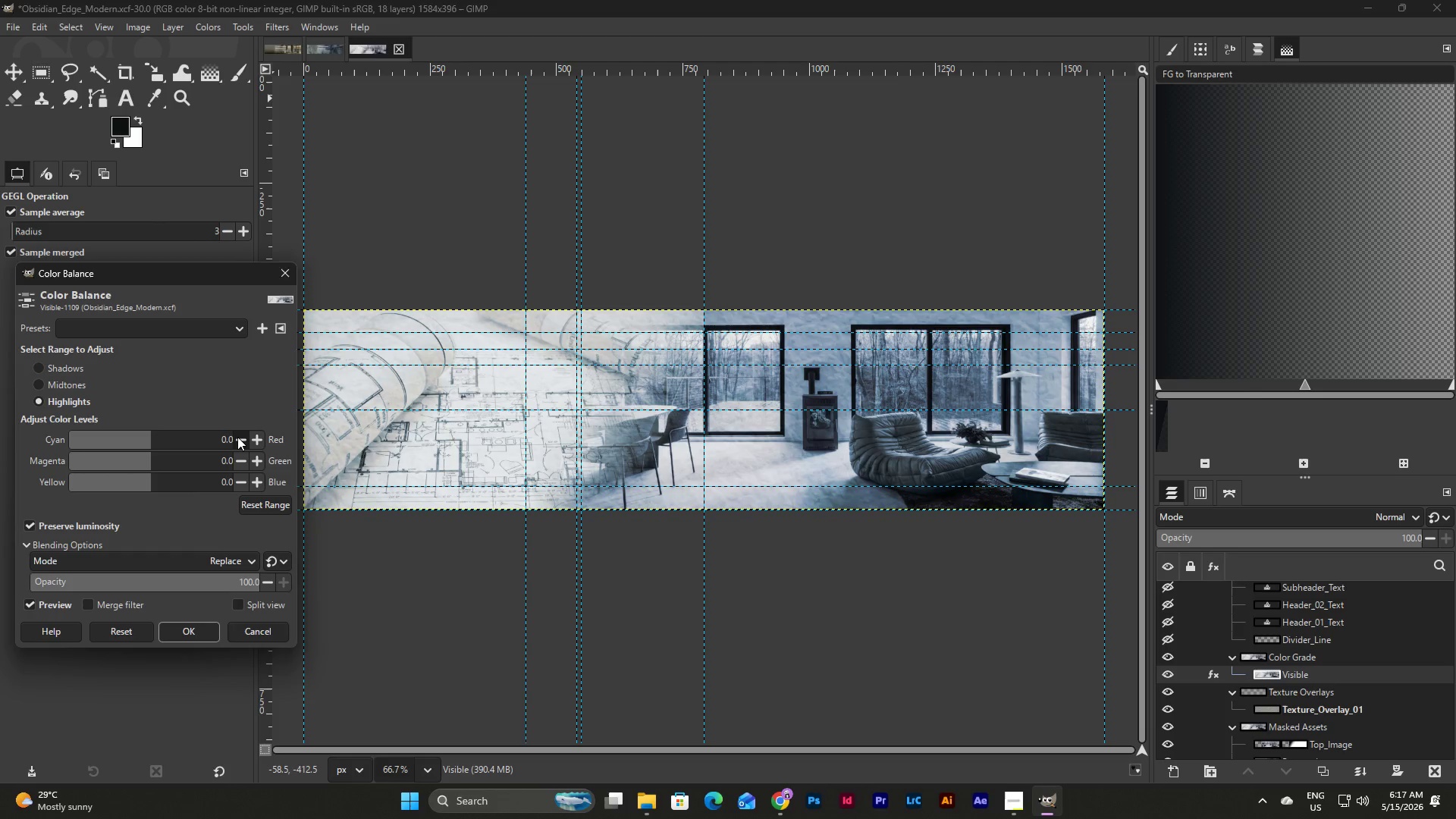 
double_click([237, 437])
 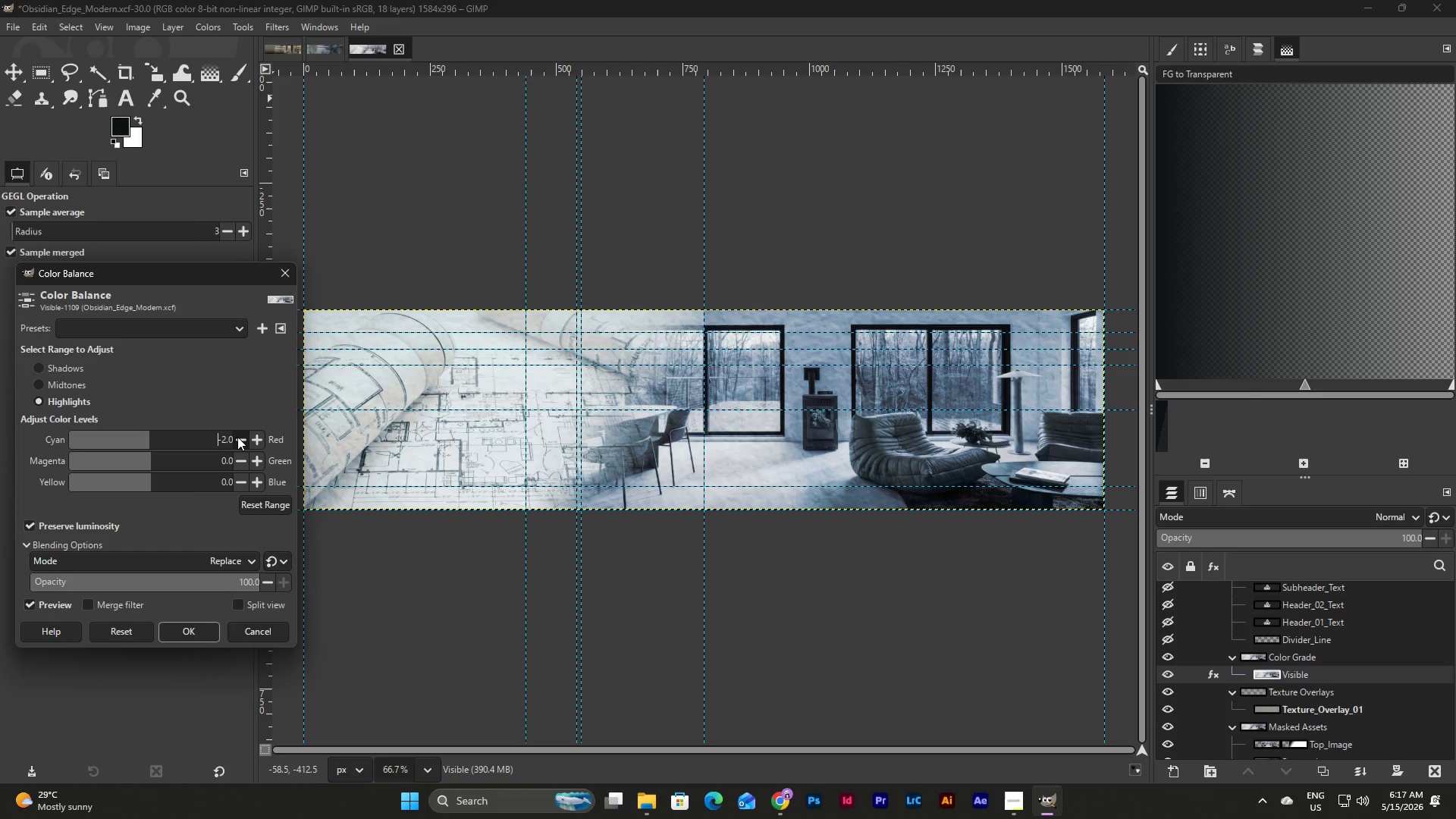 
triple_click([237, 437])
 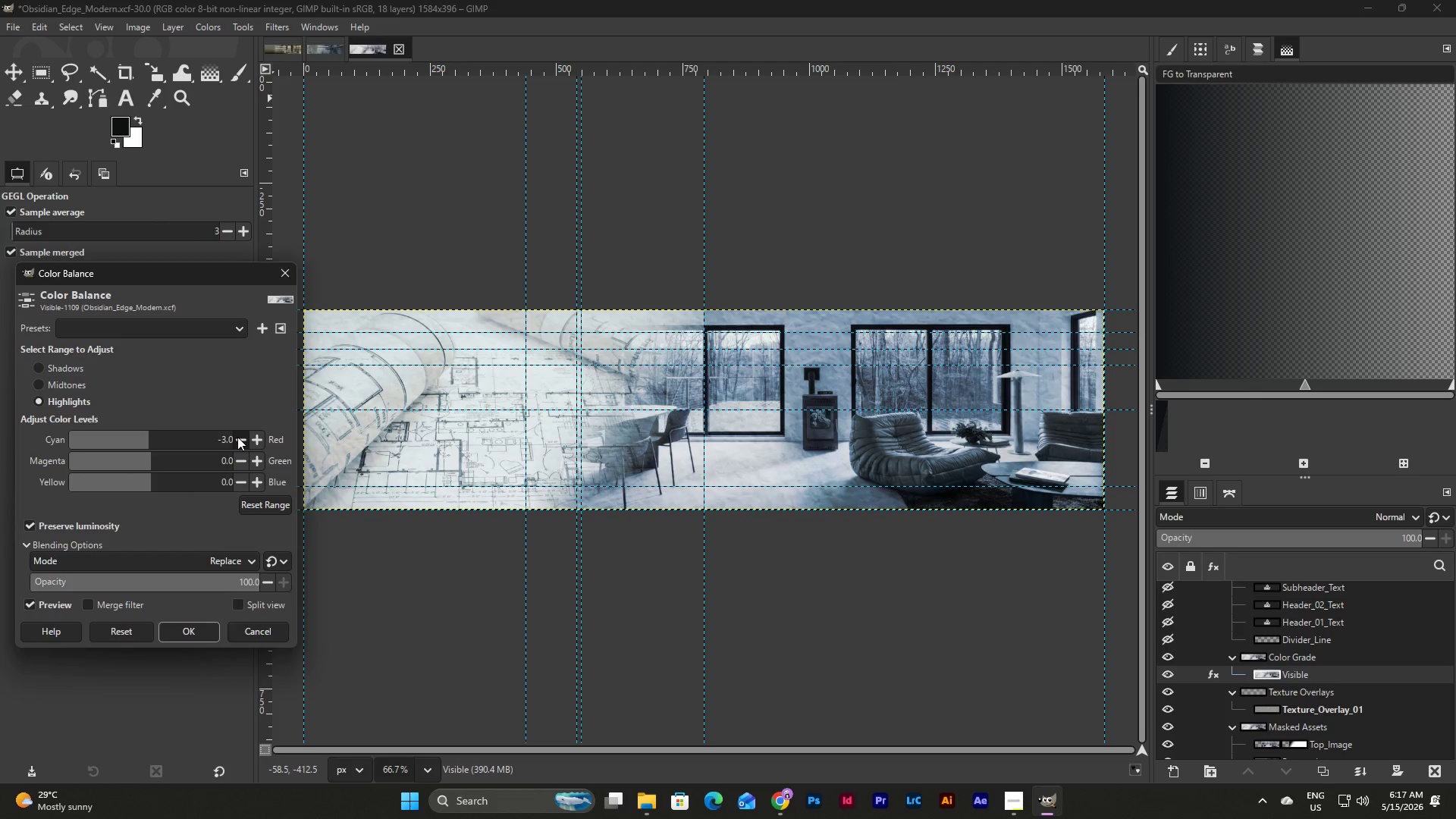 
triple_click([237, 437])
 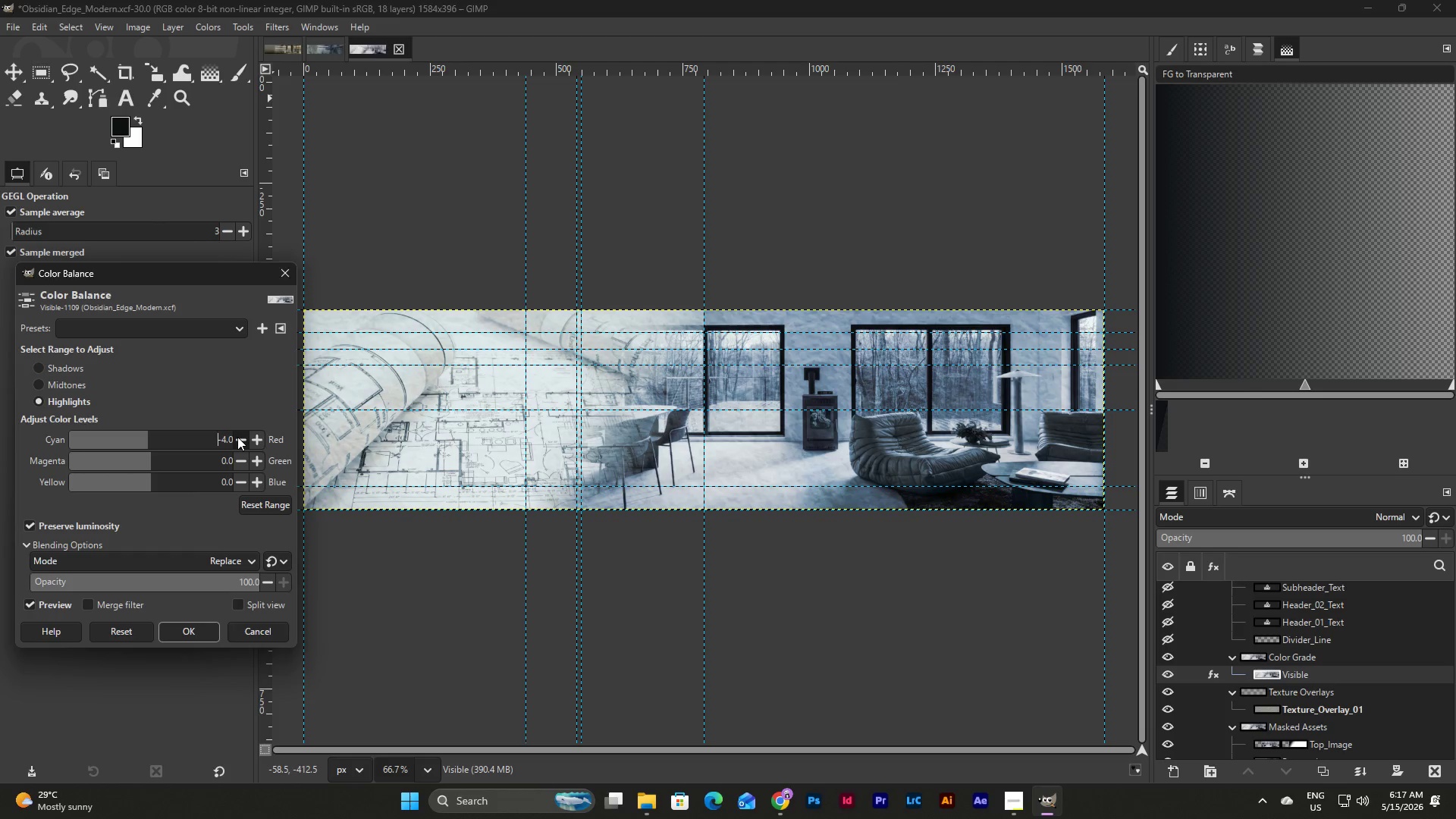 
triple_click([237, 437])
 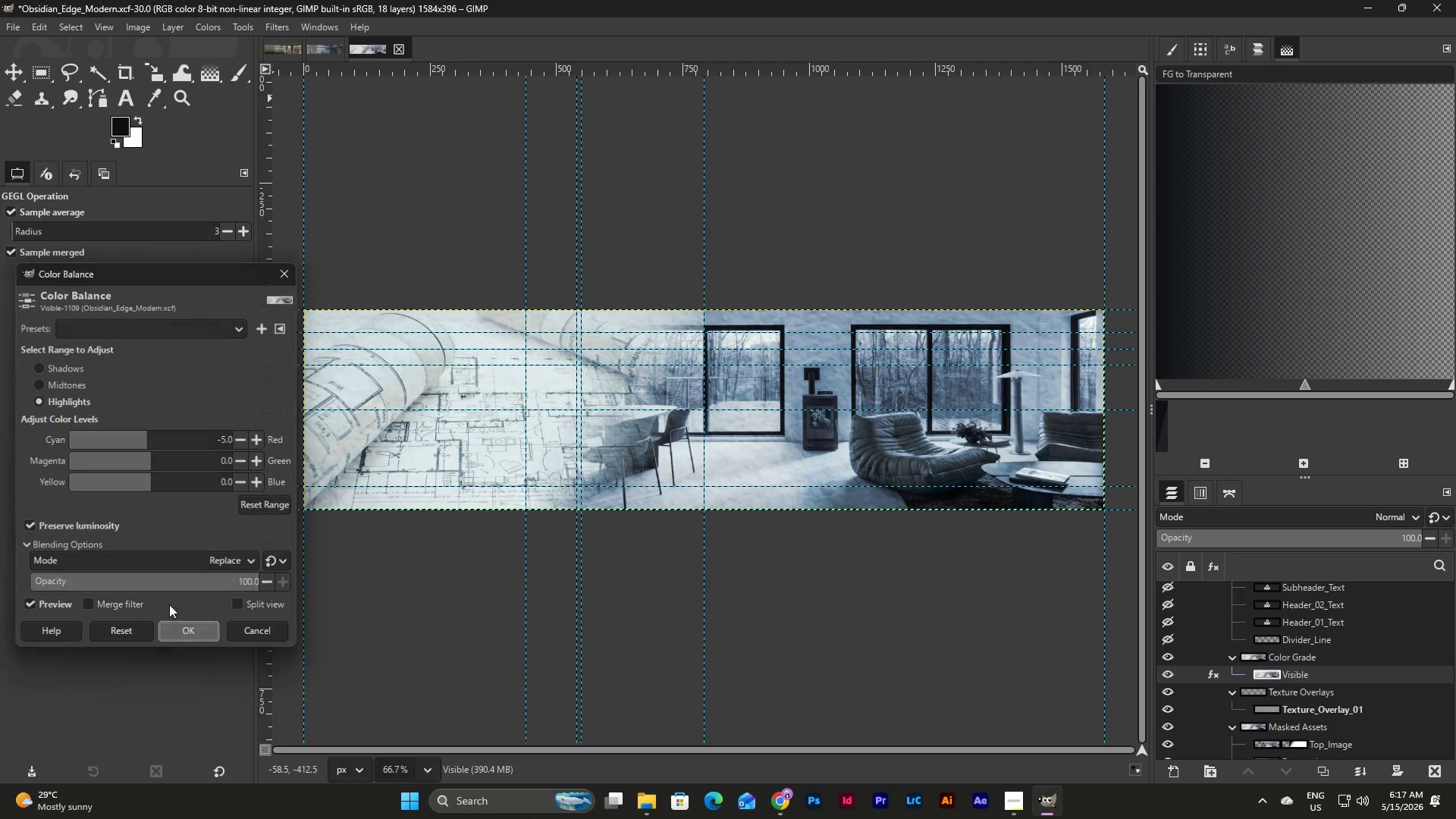 
left_click([205, 27])
 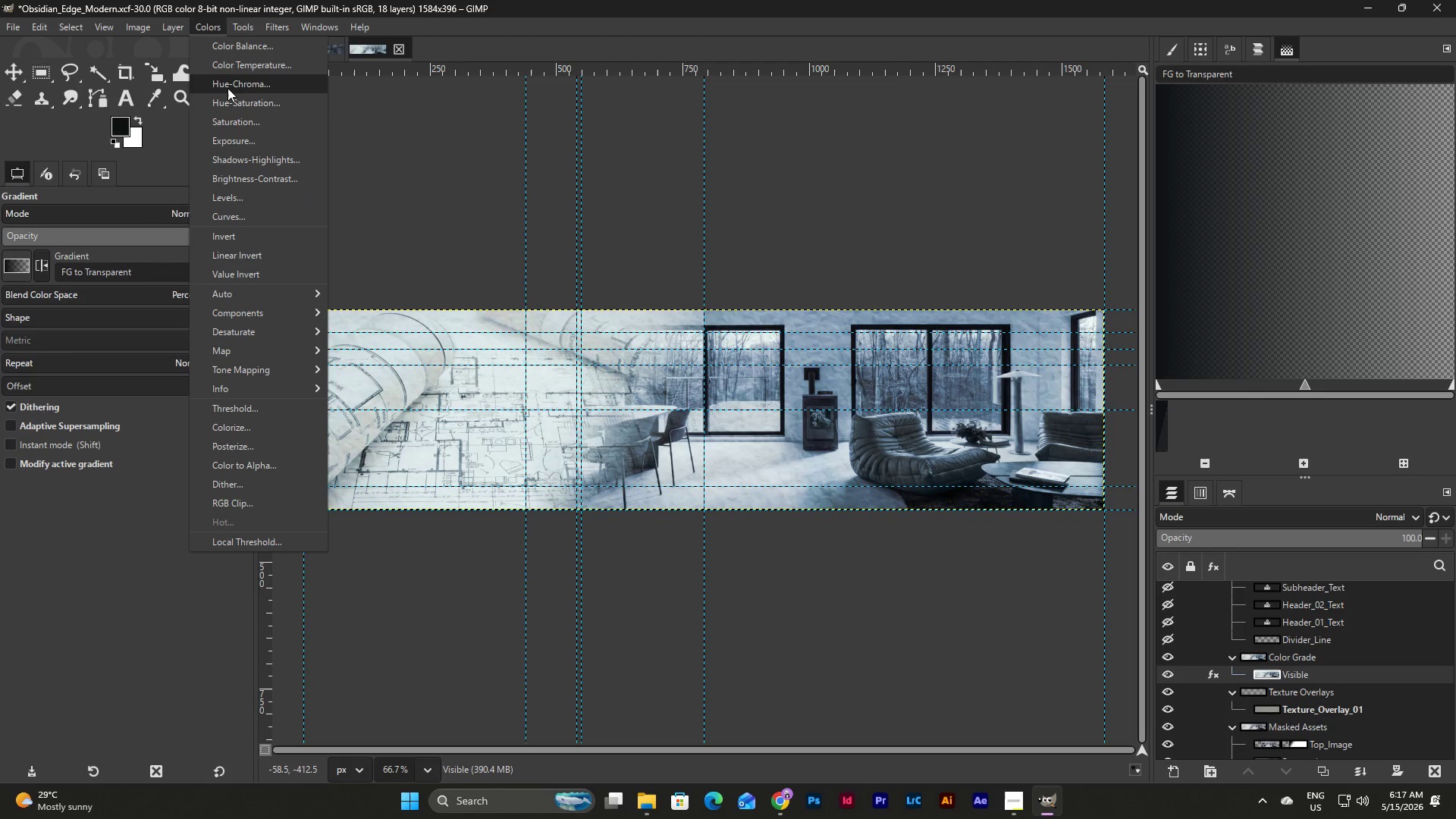 
left_click([236, 70])
 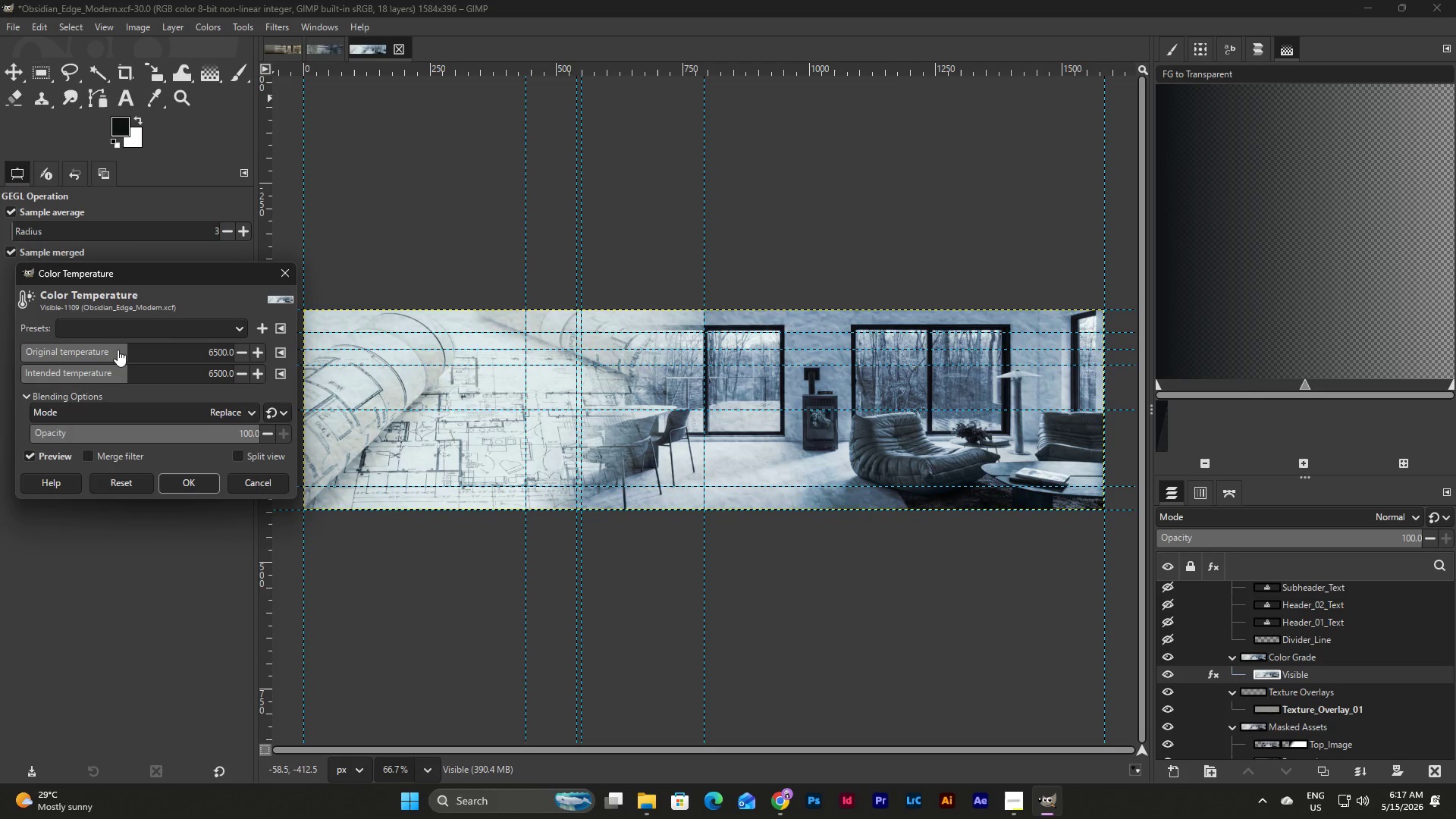 
left_click_drag(start_coordinate=[124, 350], to_coordinate=[136, 356])
 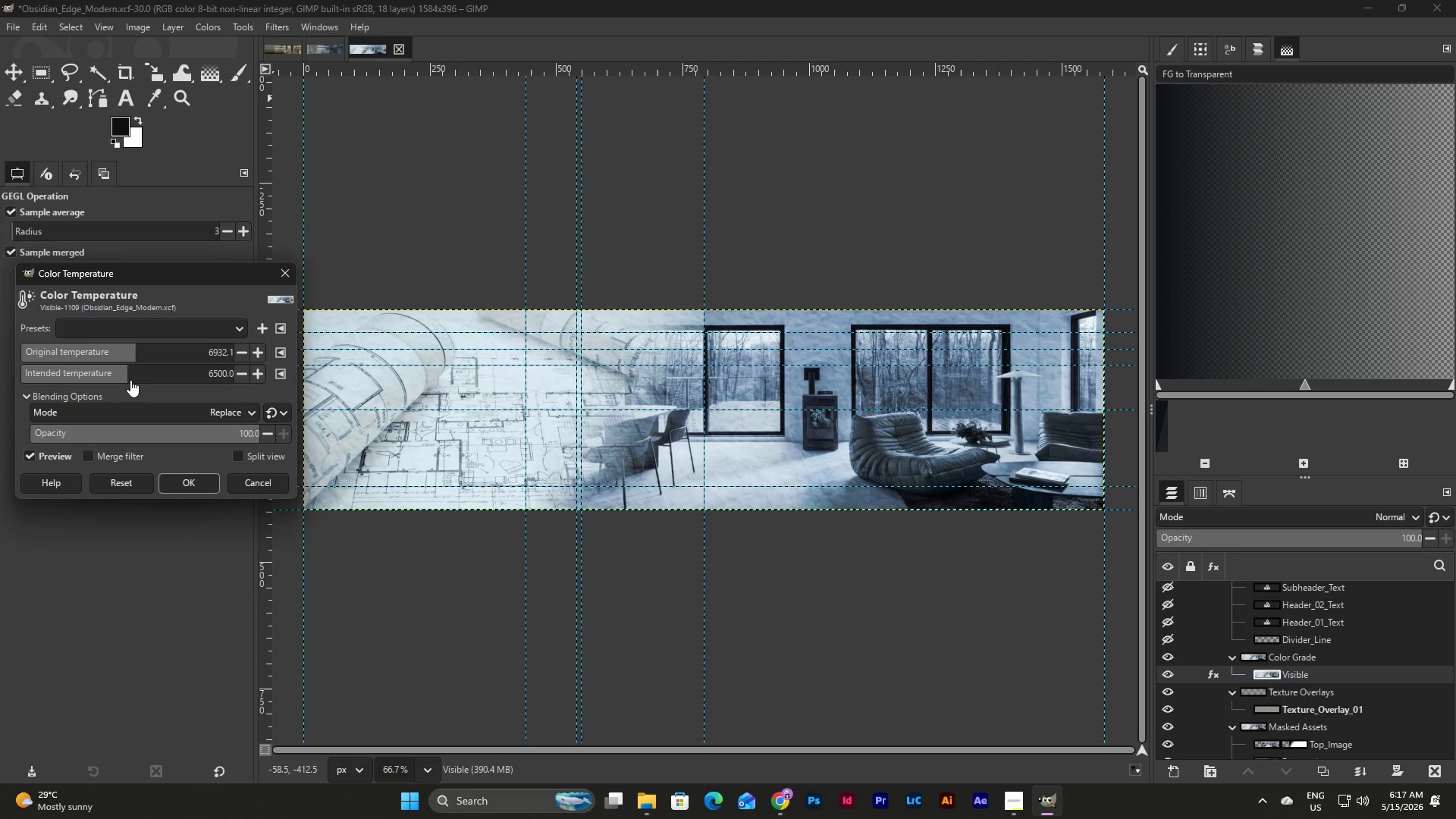 
left_click_drag(start_coordinate=[127, 378], to_coordinate=[128, 383])
 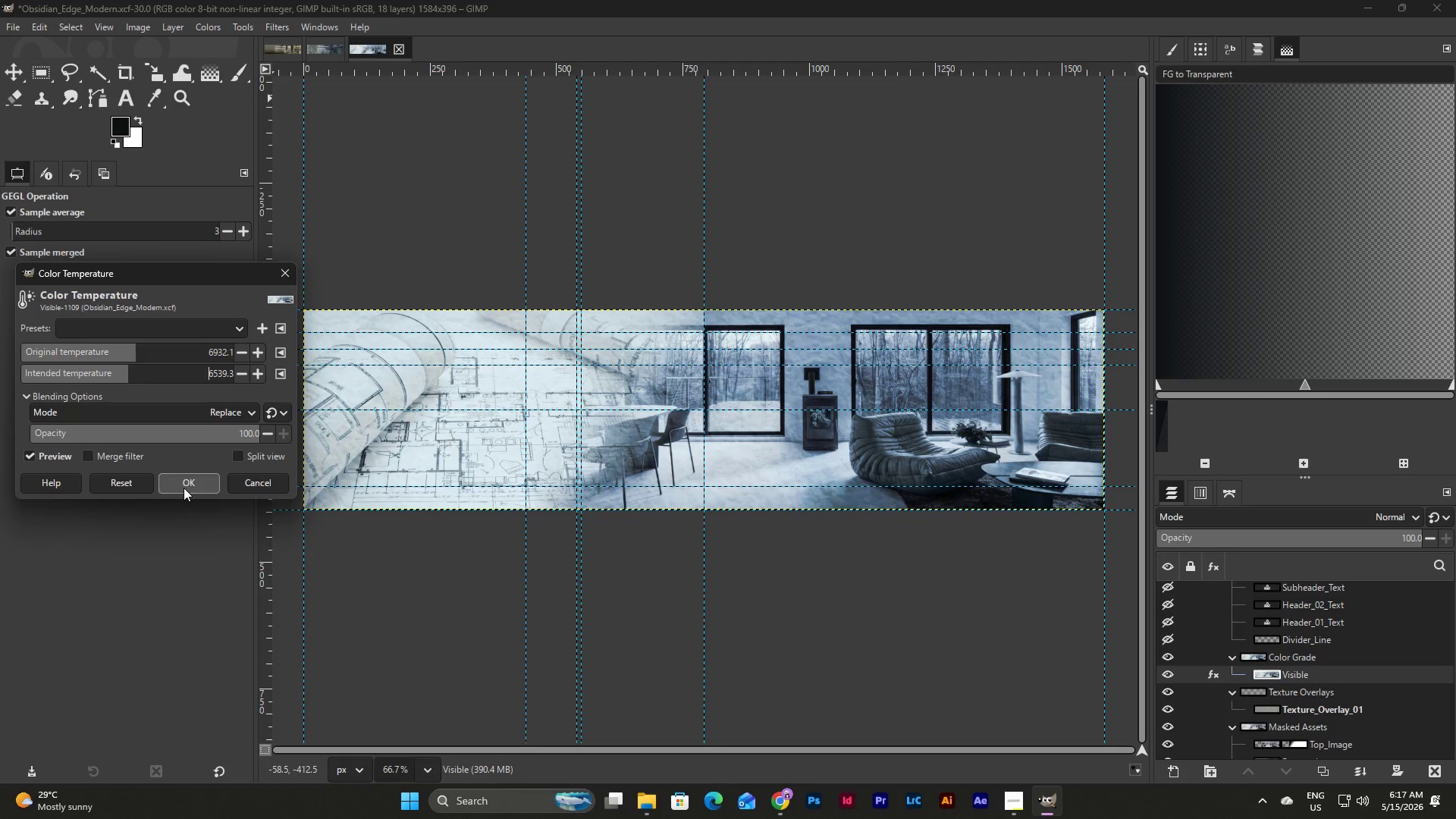 
left_click([184, 489])
 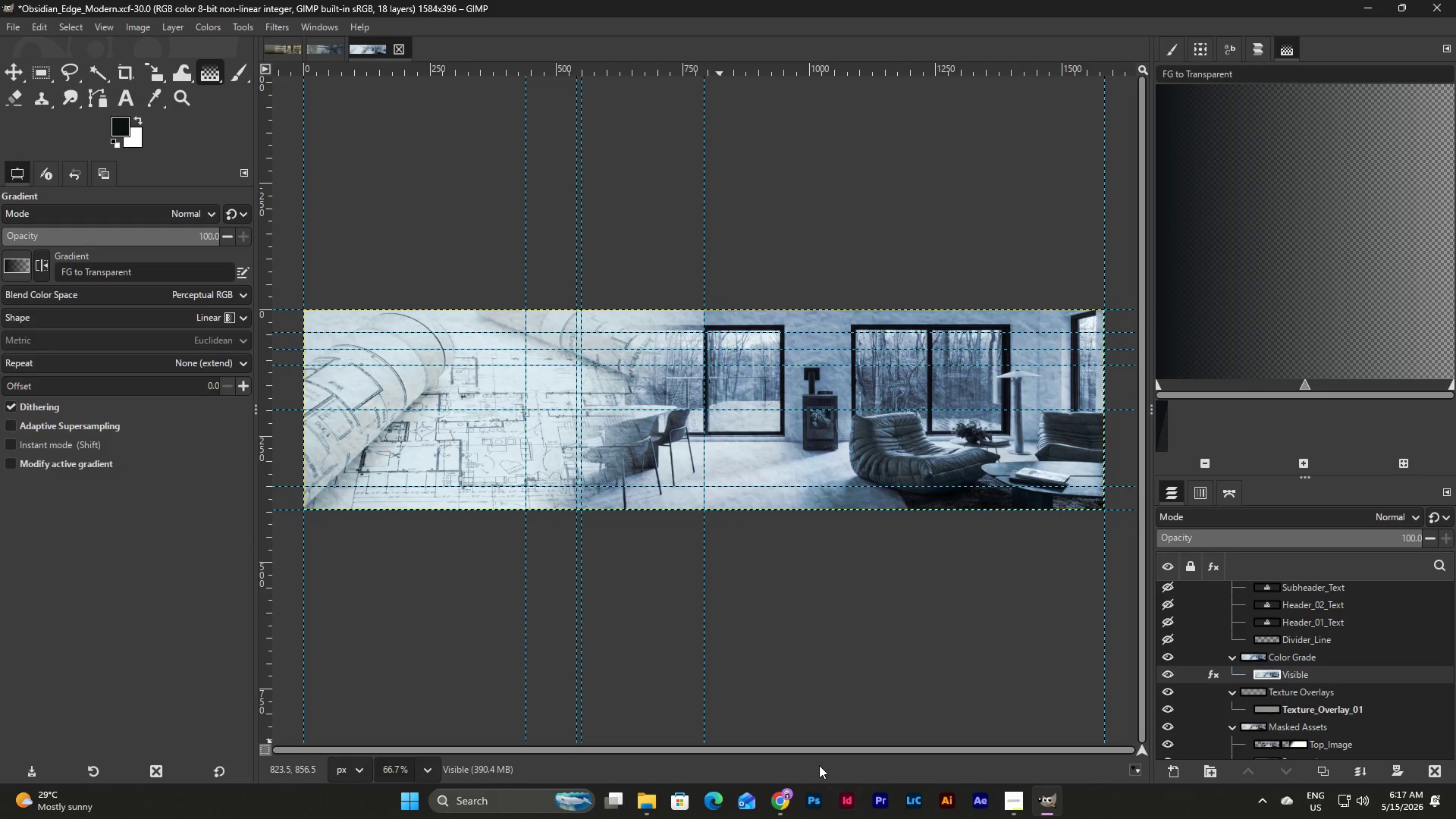 
left_click_drag(start_coordinate=[812, 748], to_coordinate=[747, 748])
 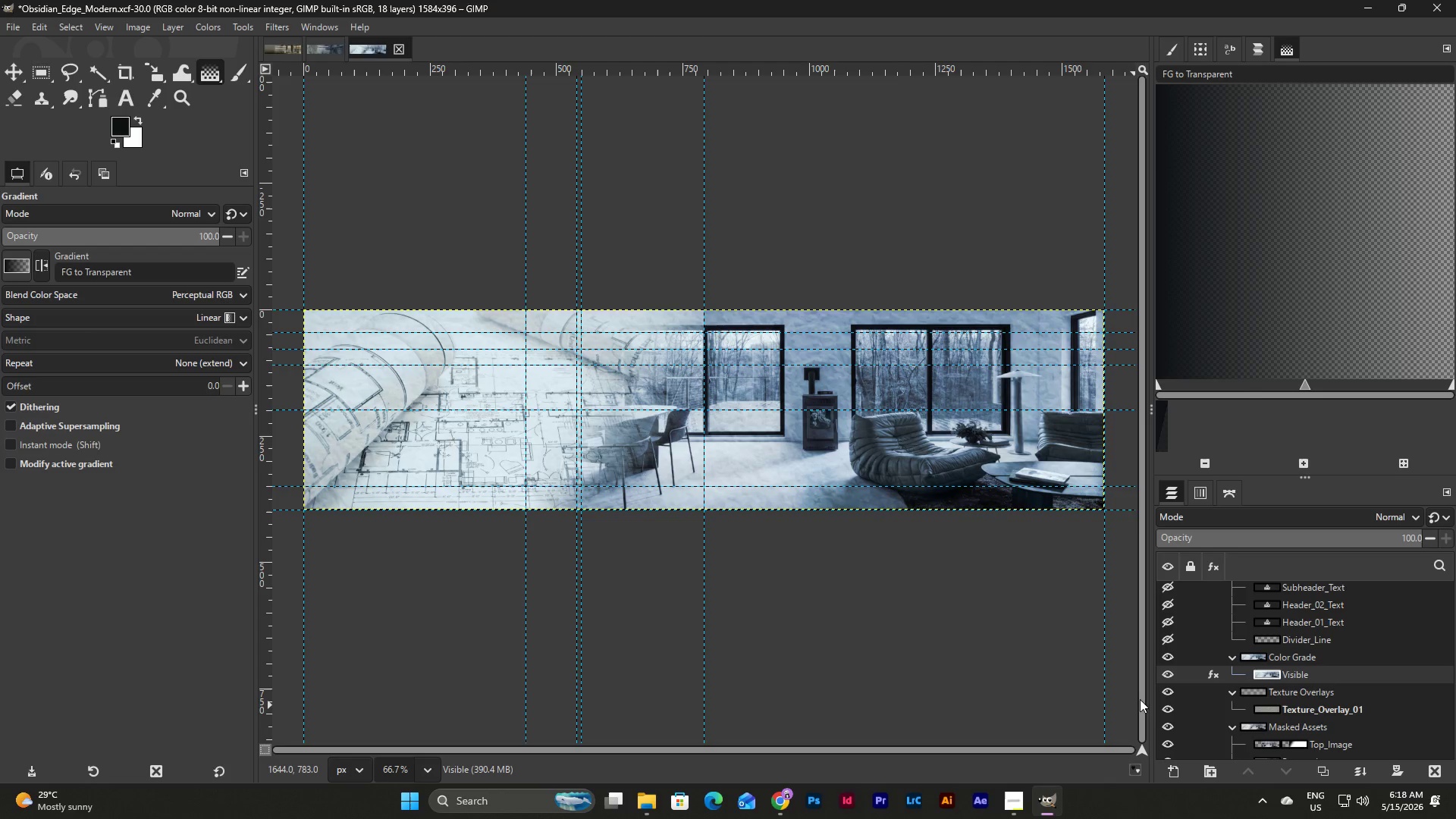 
wait(8.11)
 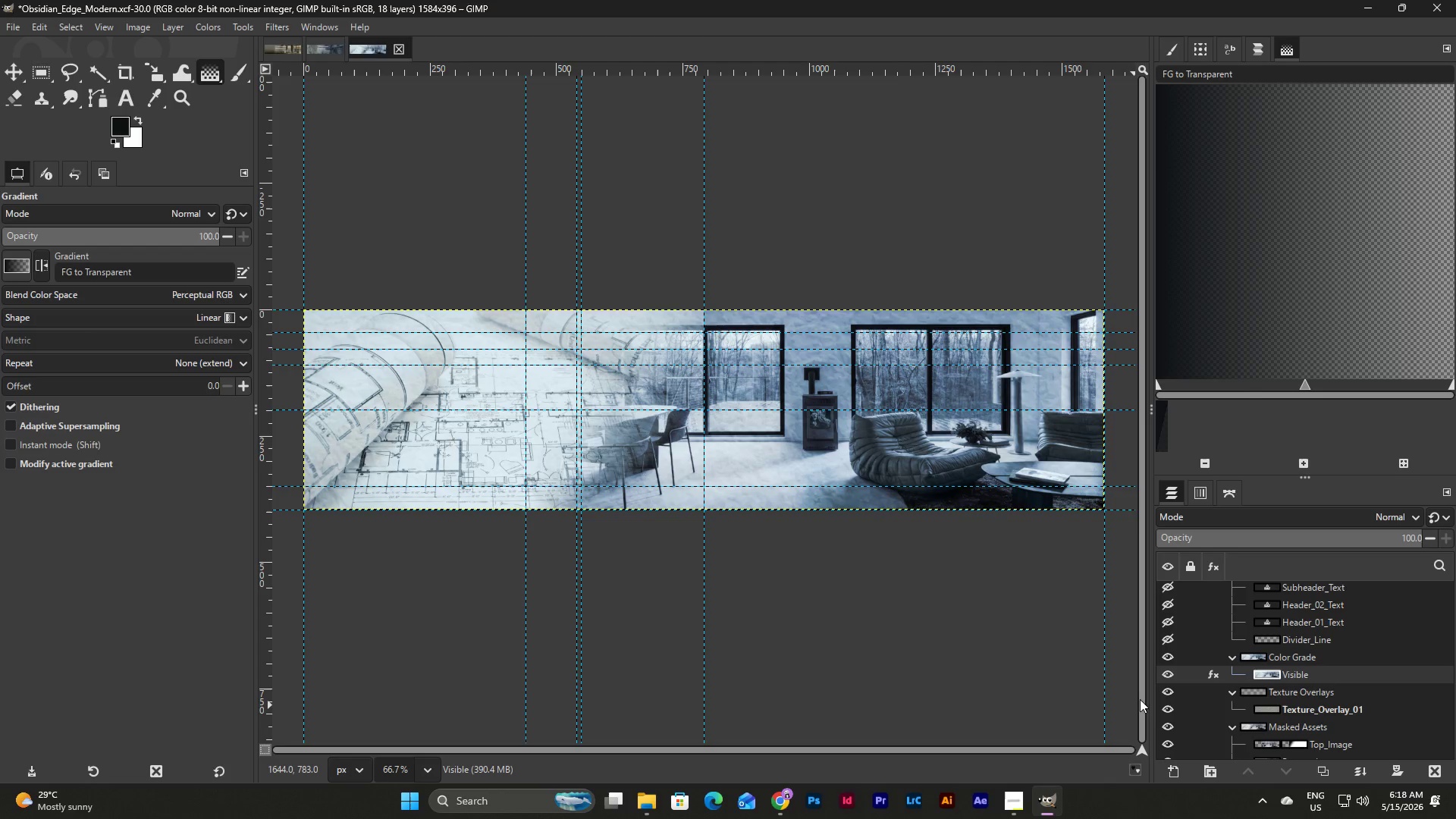 
left_click([324, 54])
 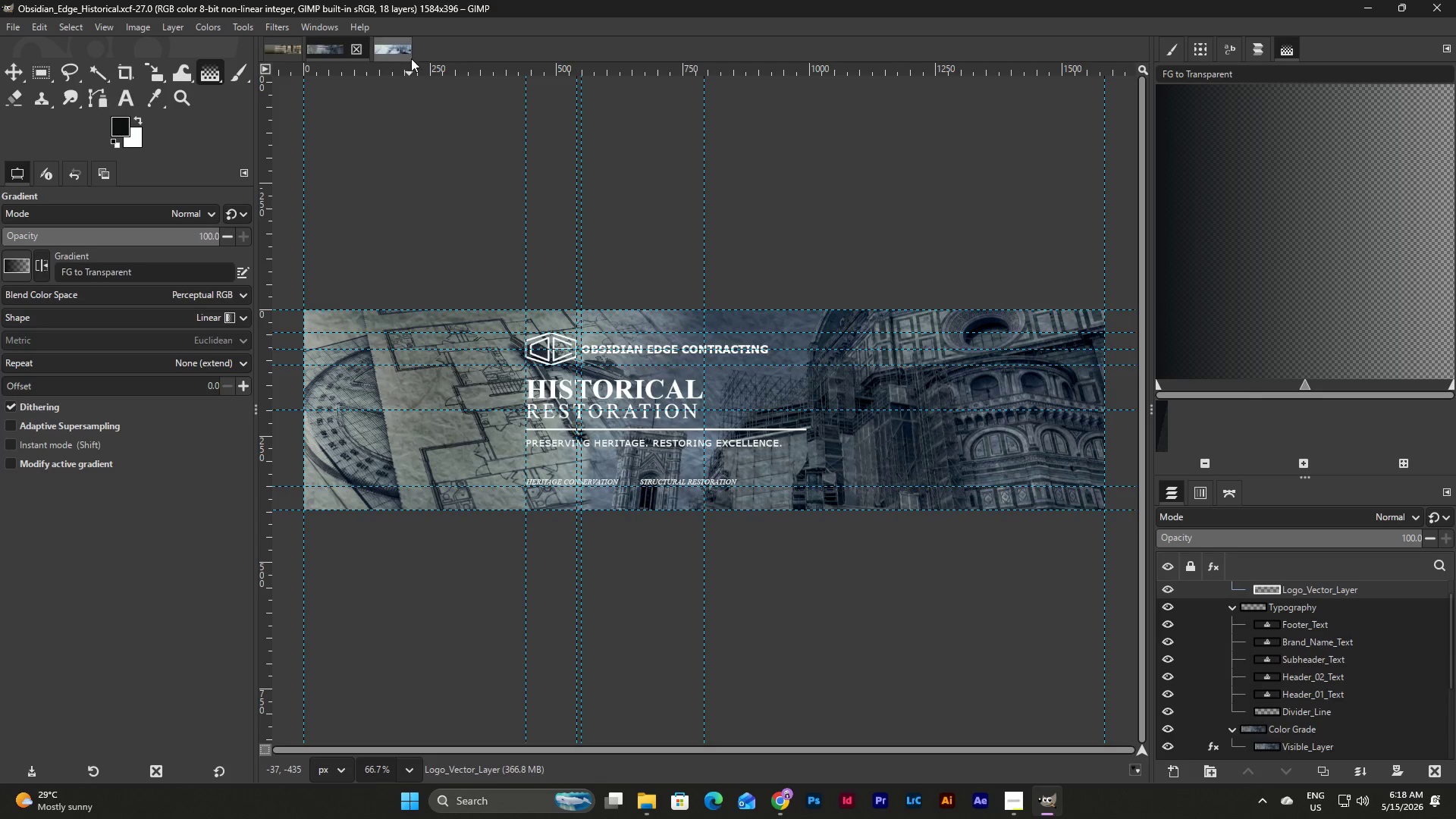 
left_click([388, 51])
 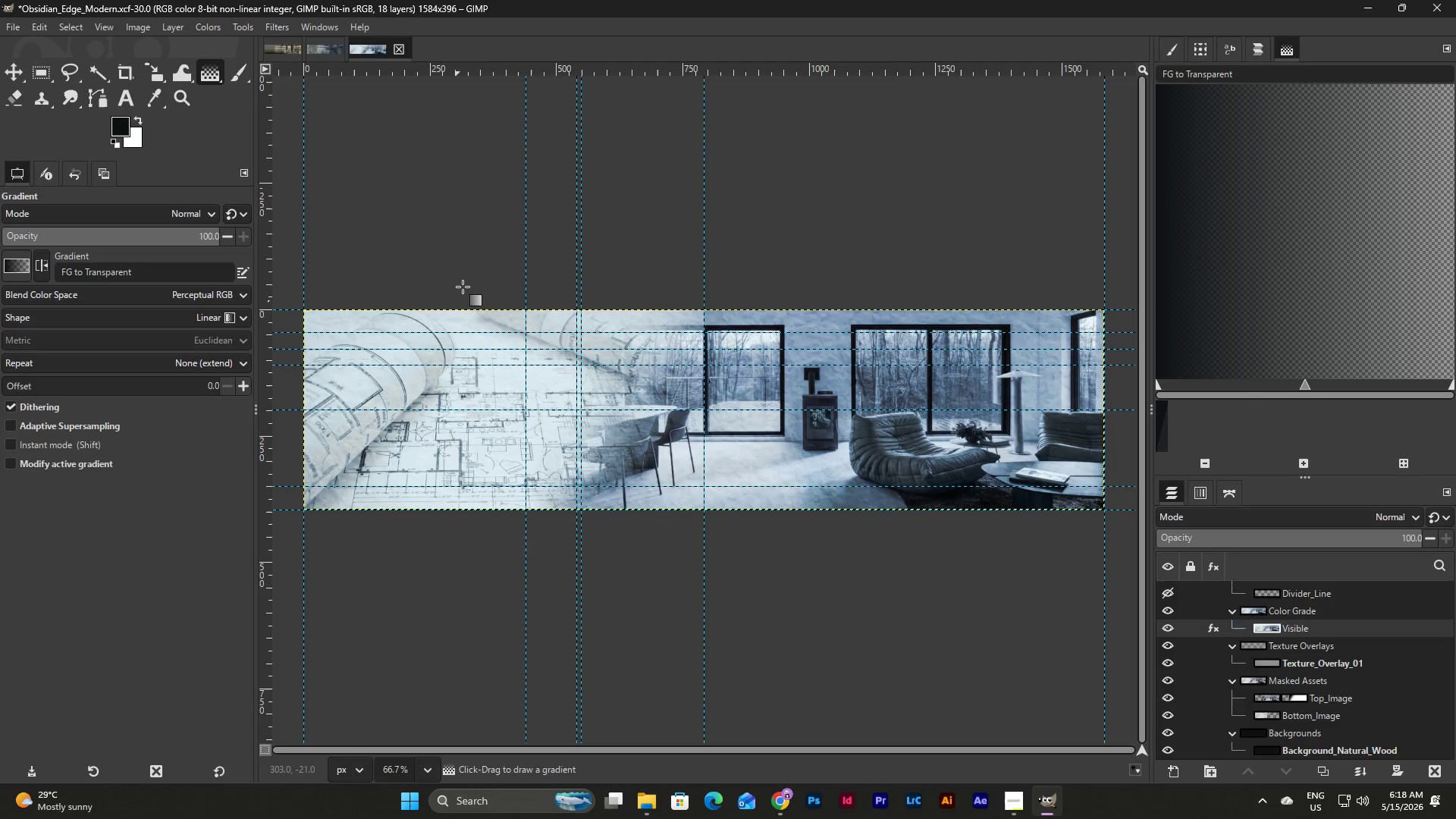 
wait(7.39)
 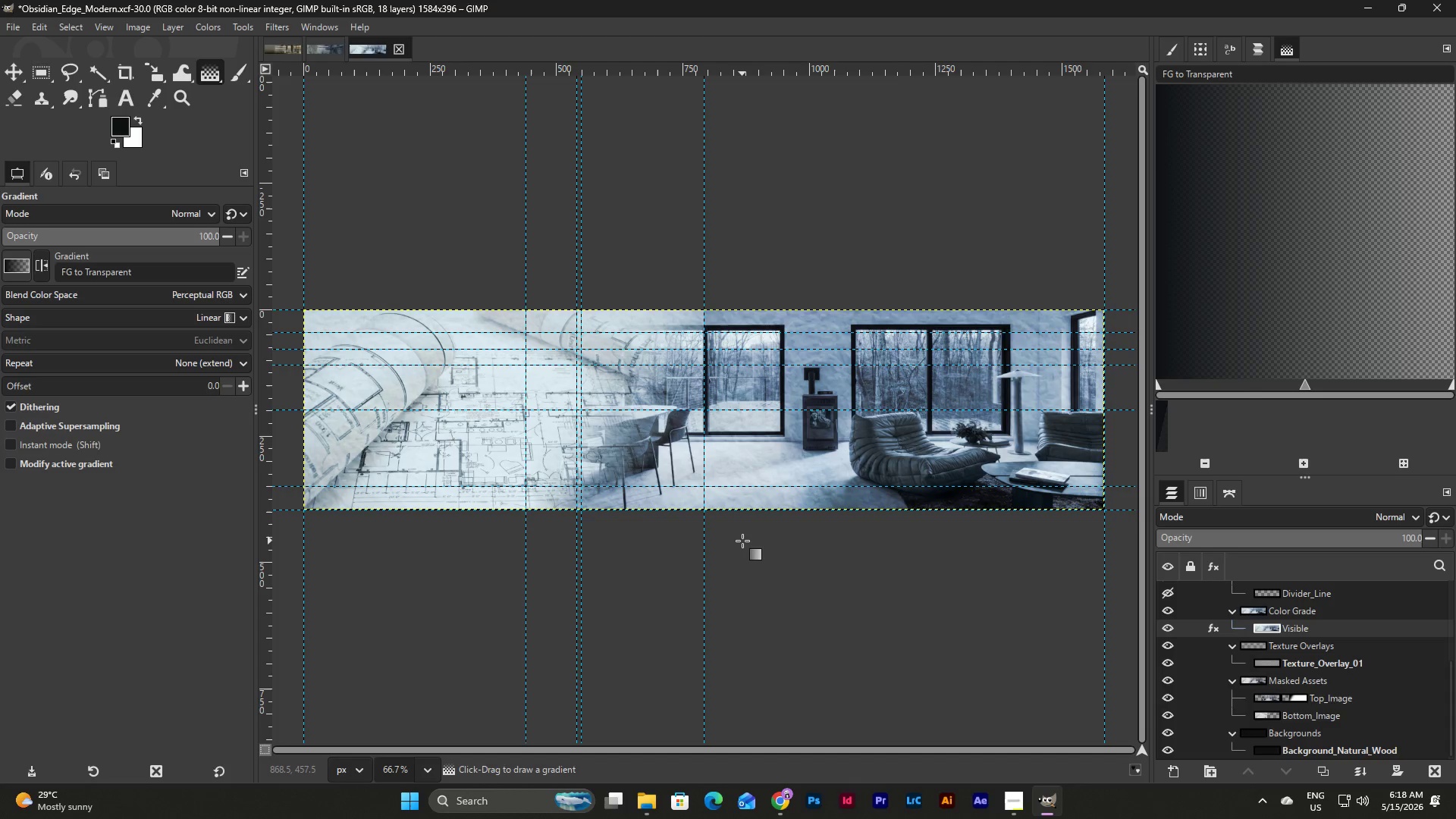 
left_click([1304, 703])
 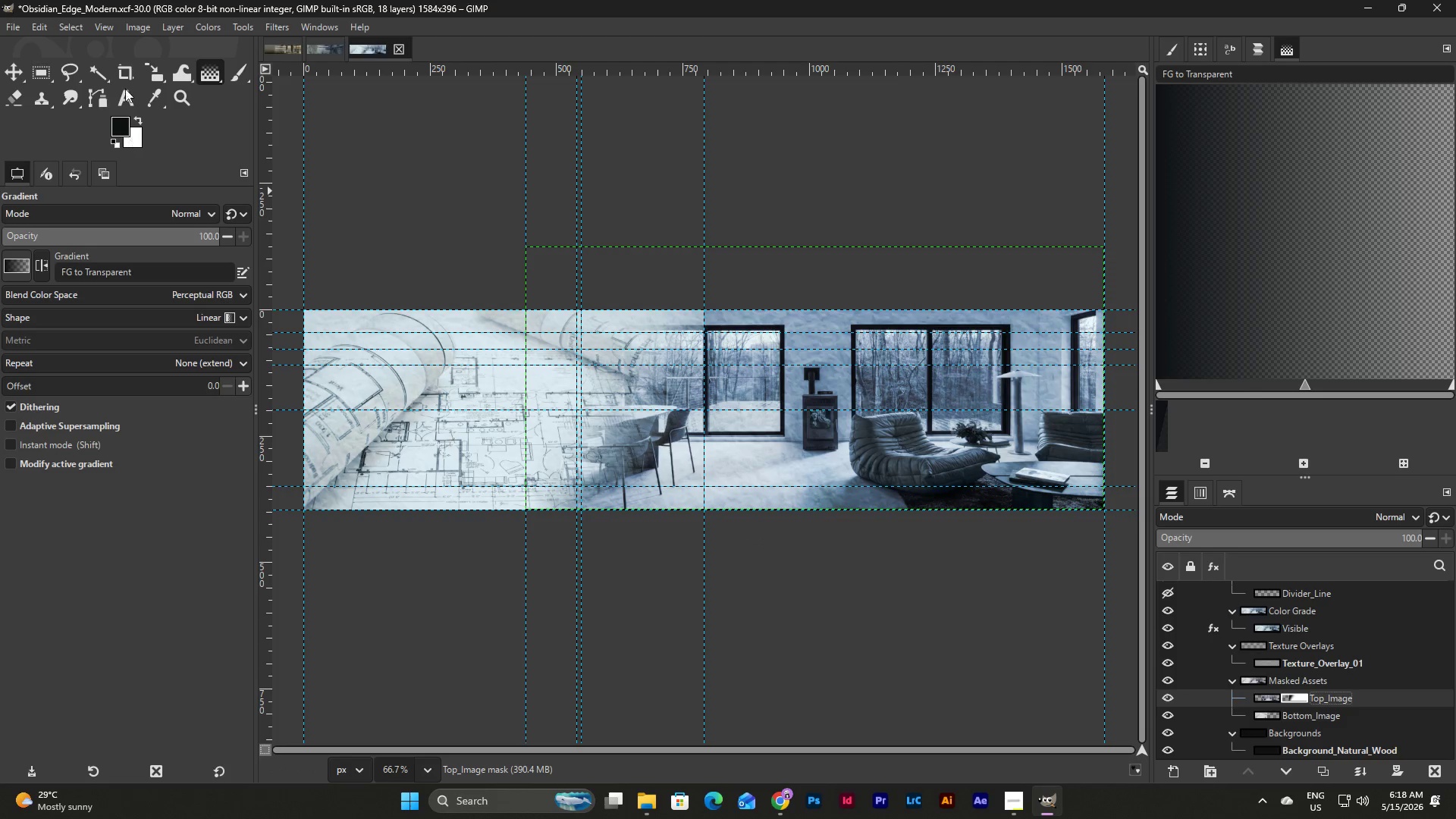 
left_click([209, 74])
 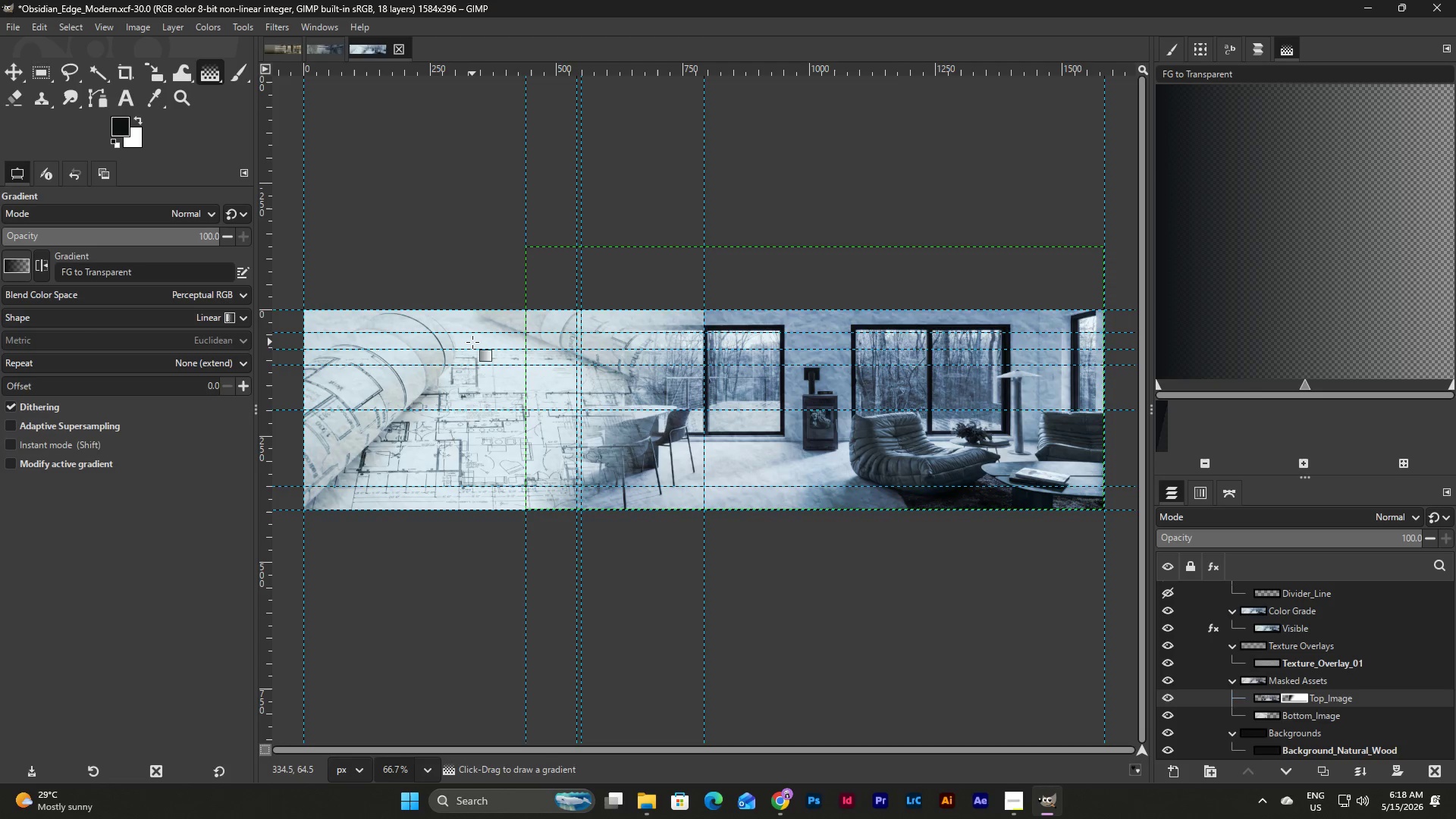 
left_click_drag(start_coordinate=[472, 342], to_coordinate=[796, 406])
 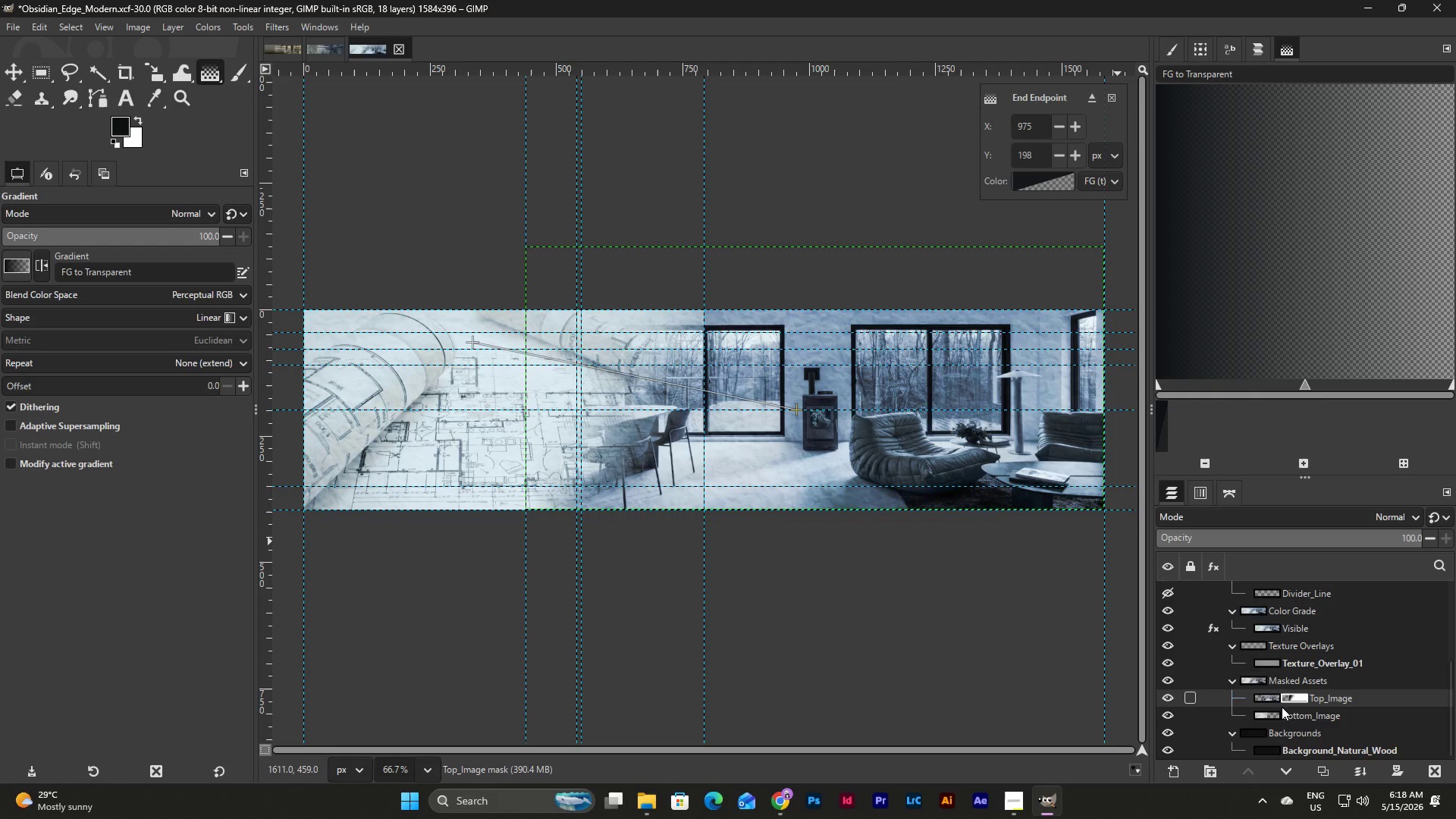 
wait(5.45)
 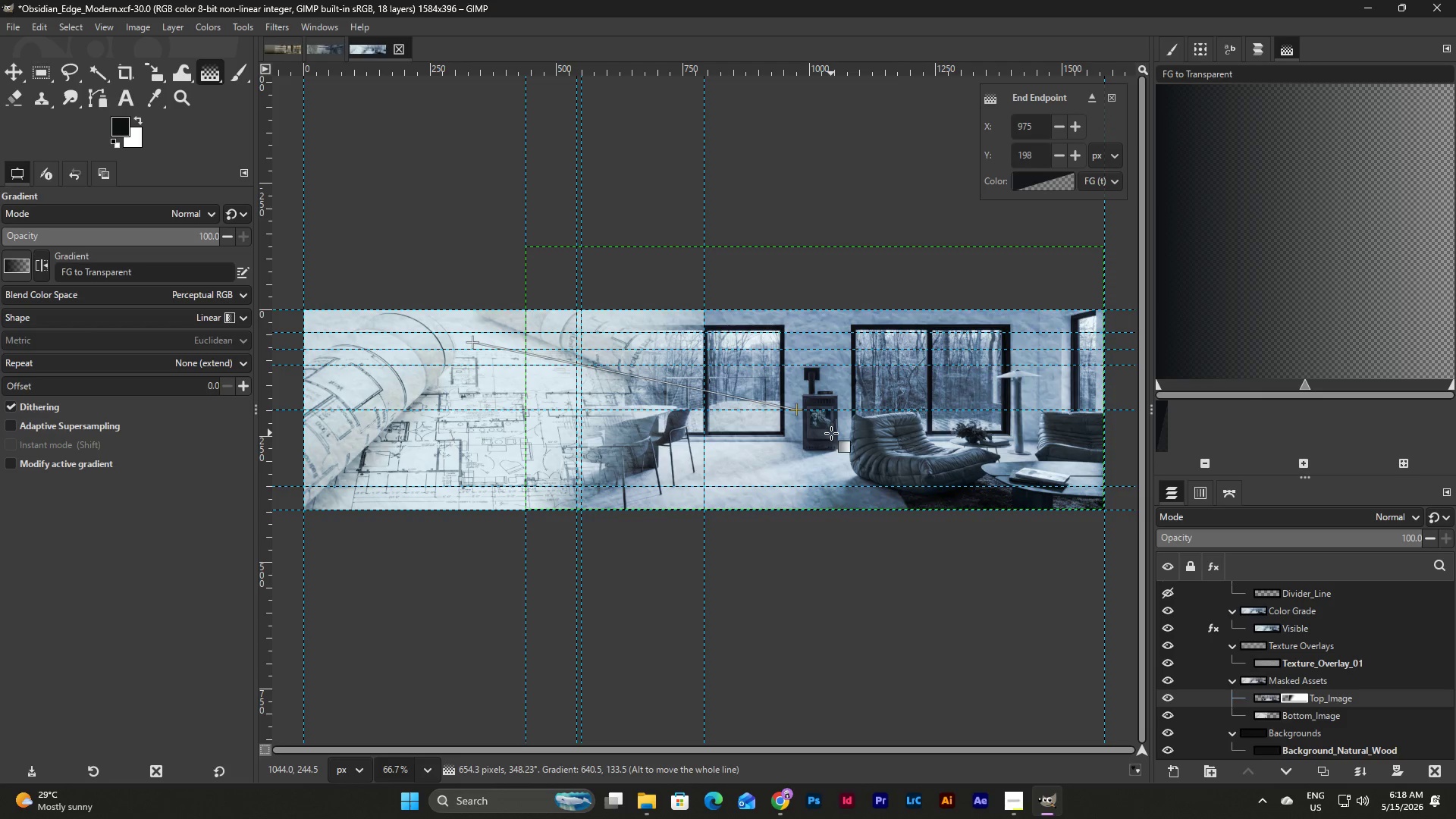 
left_click([1272, 704])
 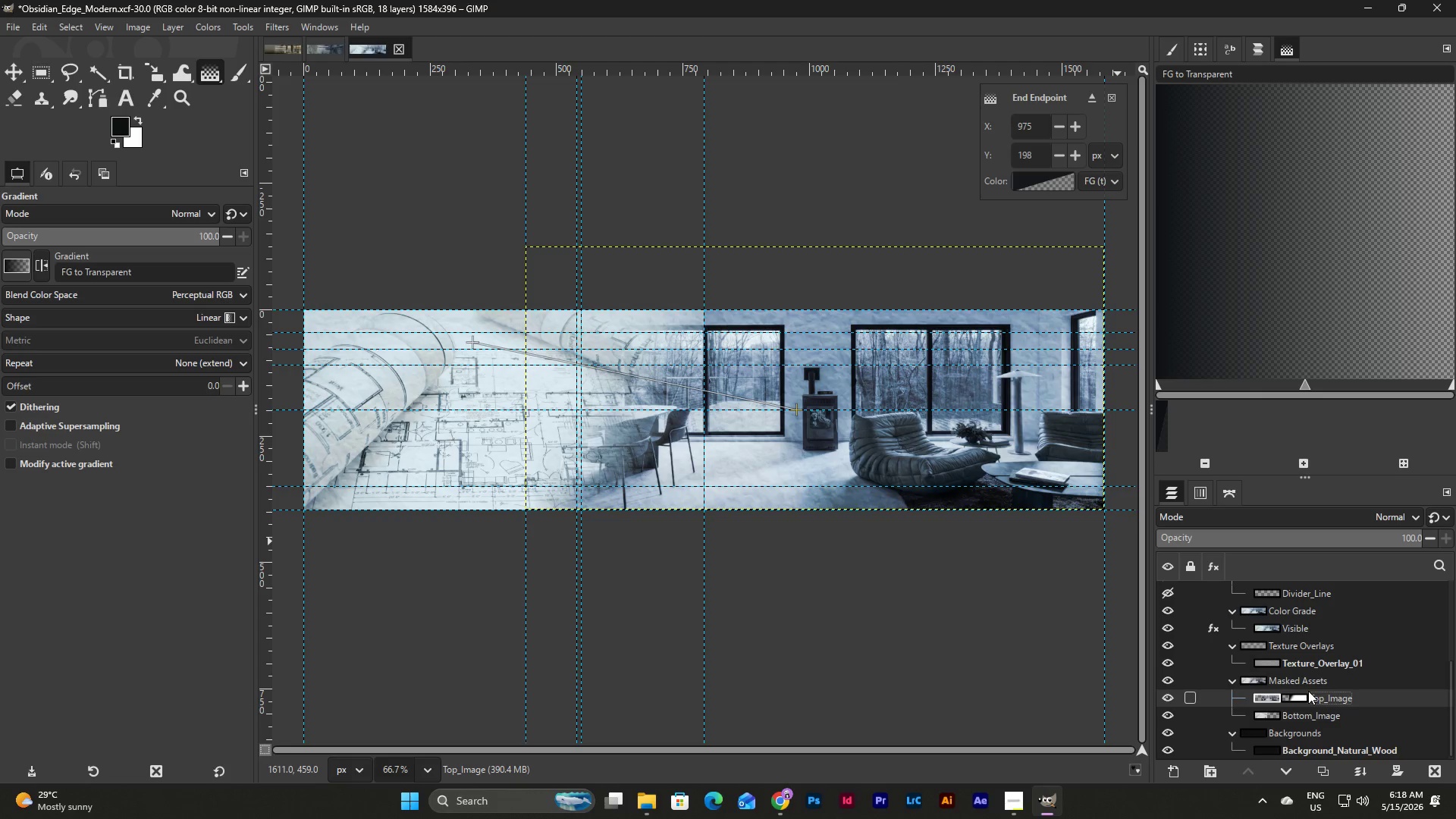 
left_click([1298, 699])
 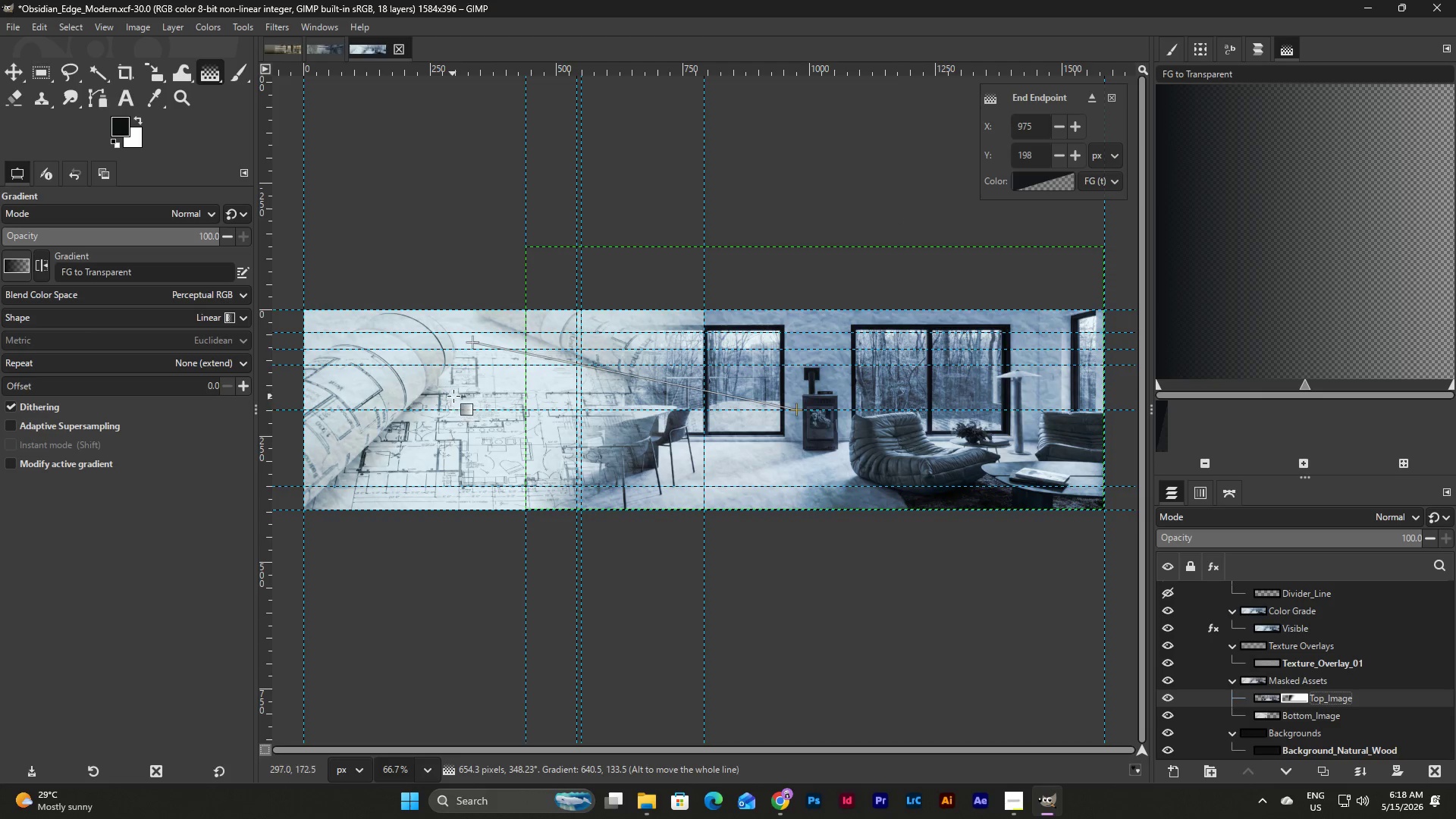 
key(Control+Z)
 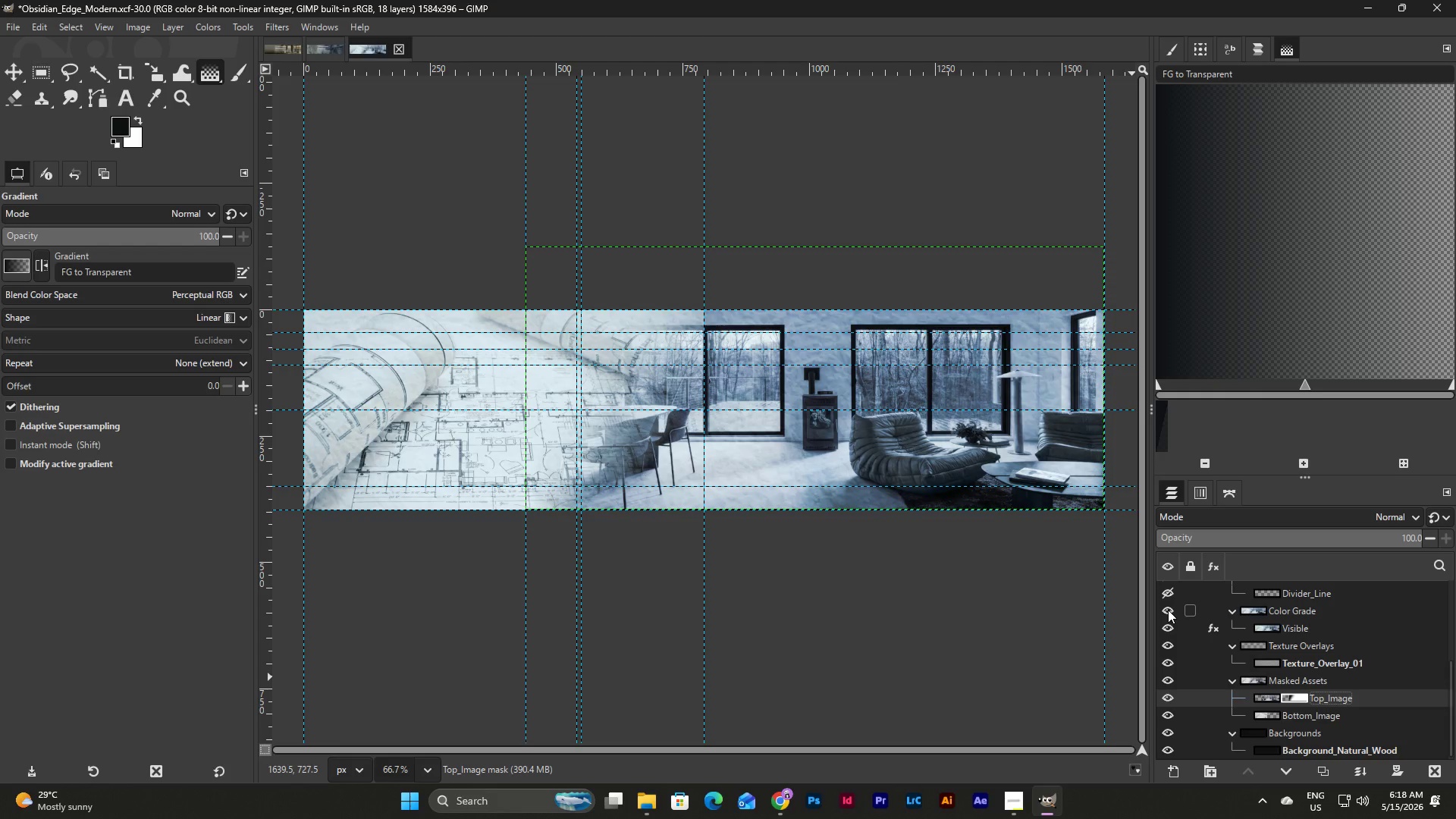 
left_click([1298, 634])
 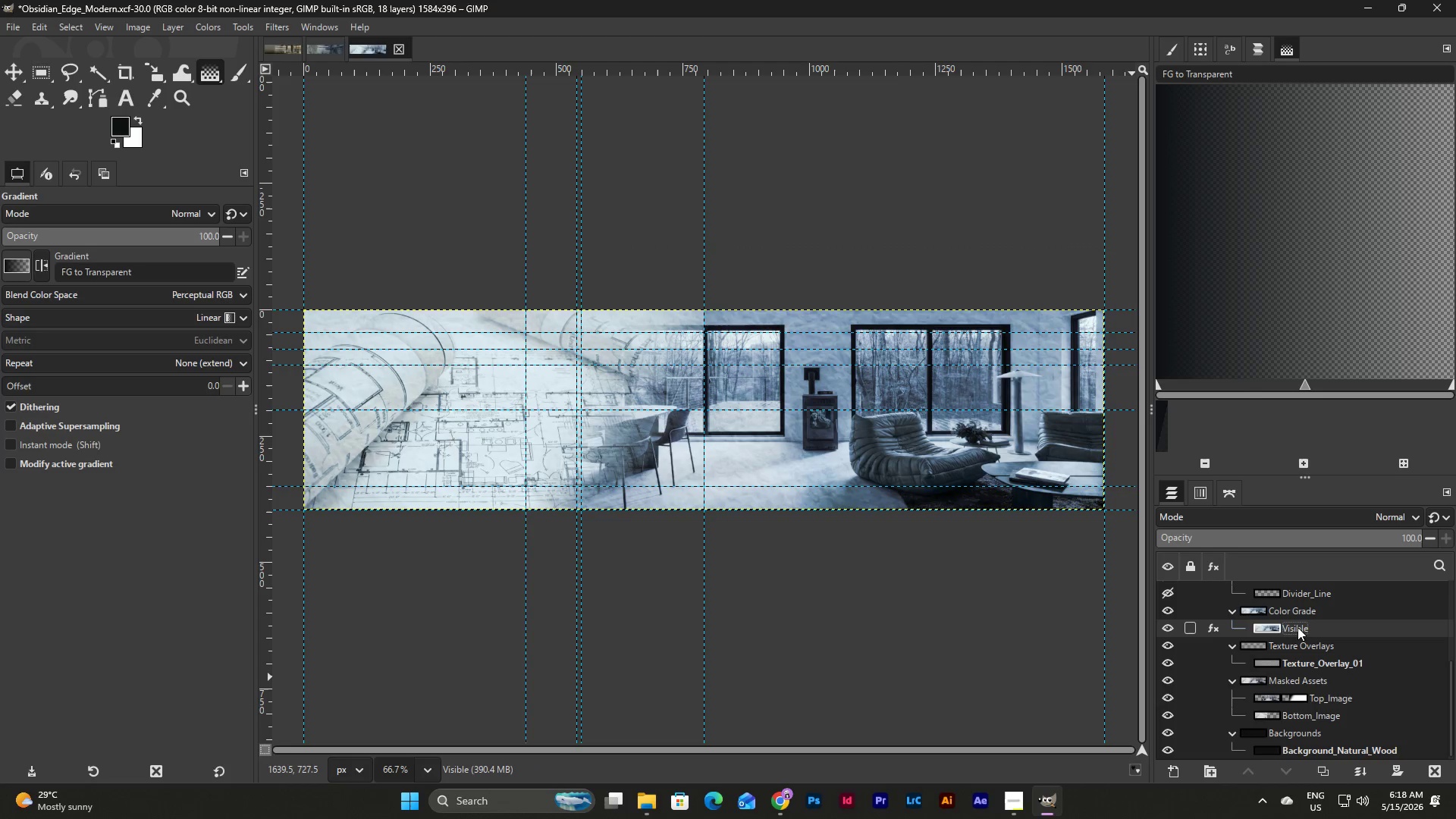 
right_click([1298, 627])
 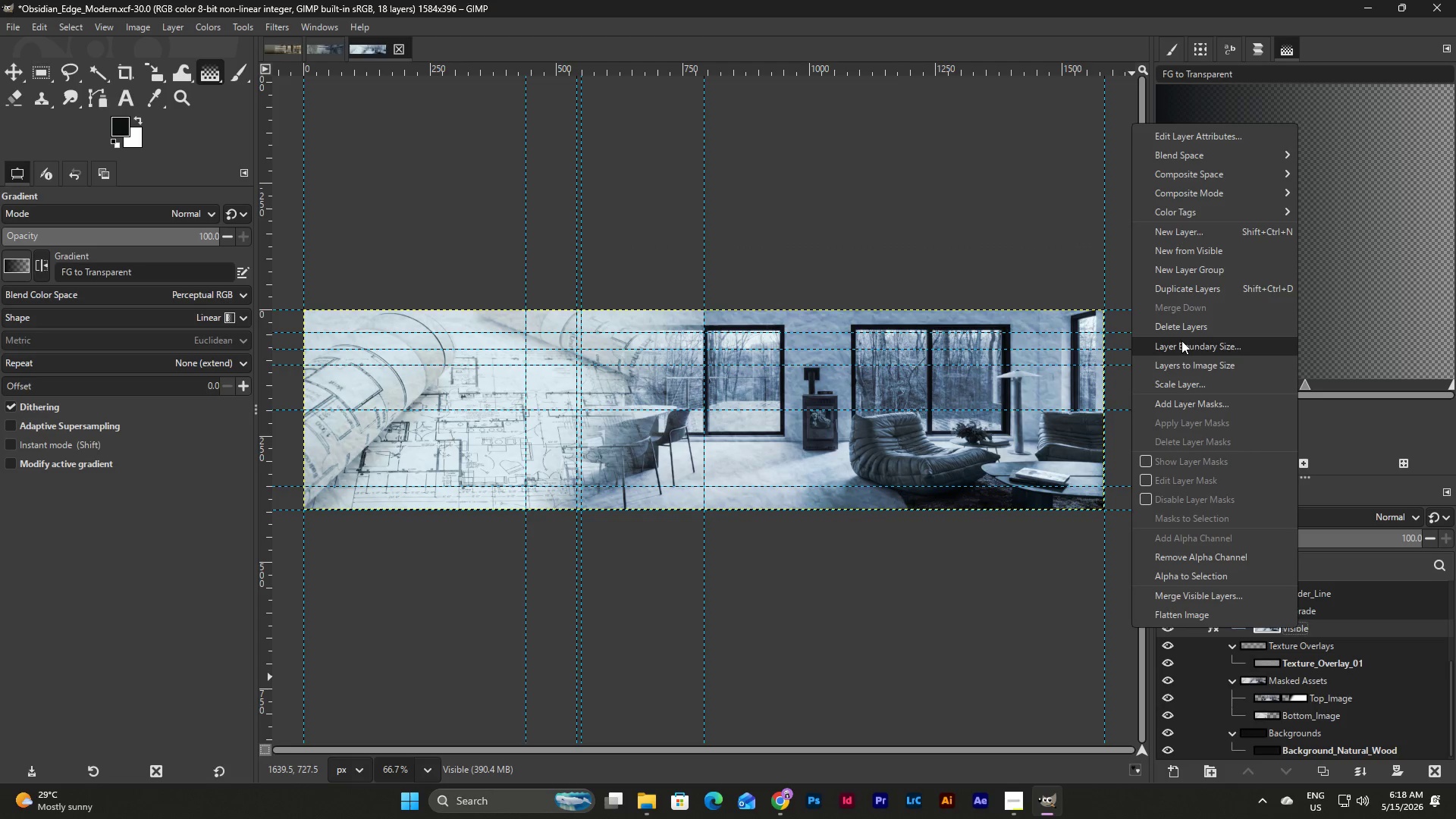 
left_click([1182, 327])
 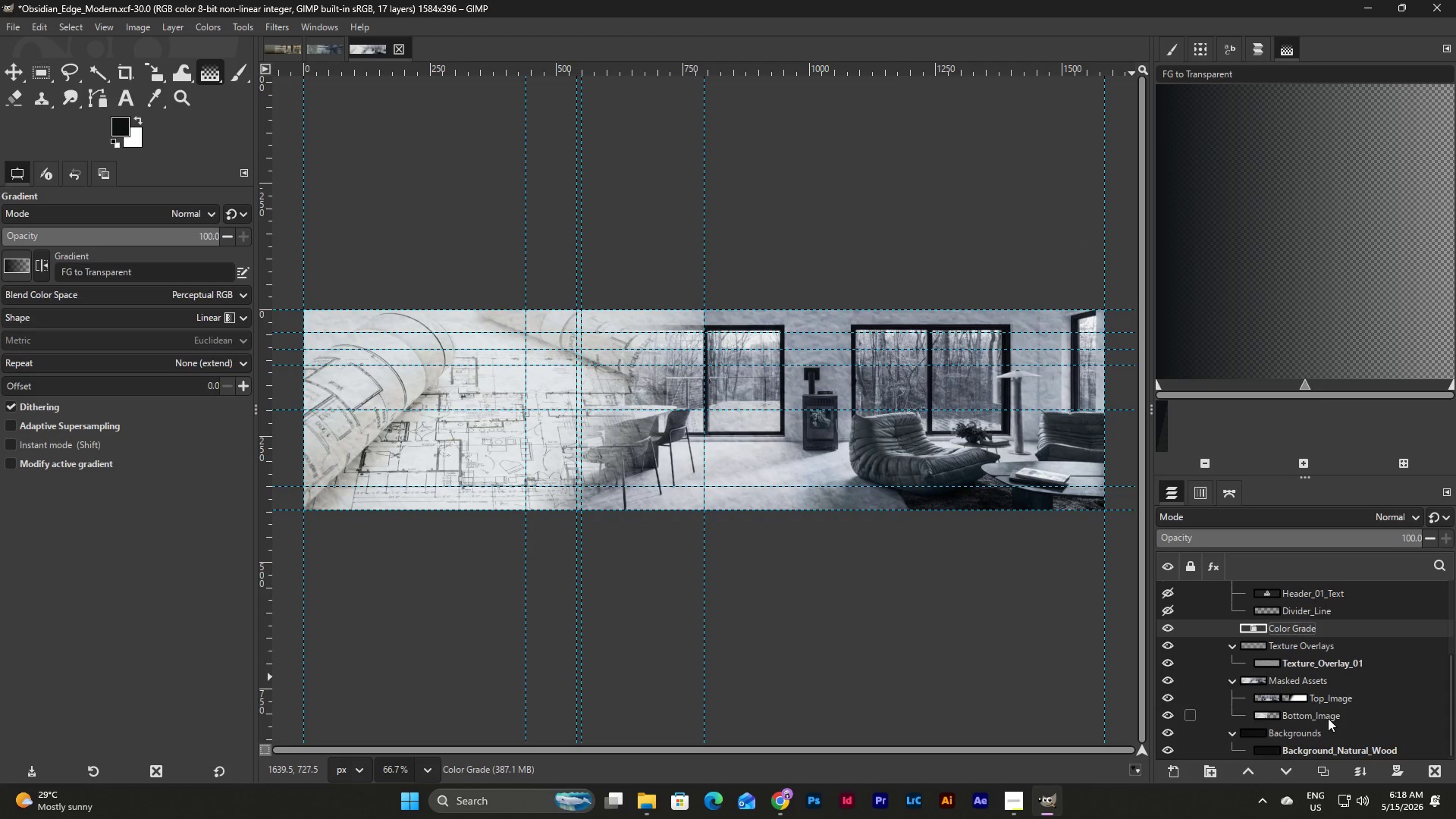 
double_click([1330, 696])
 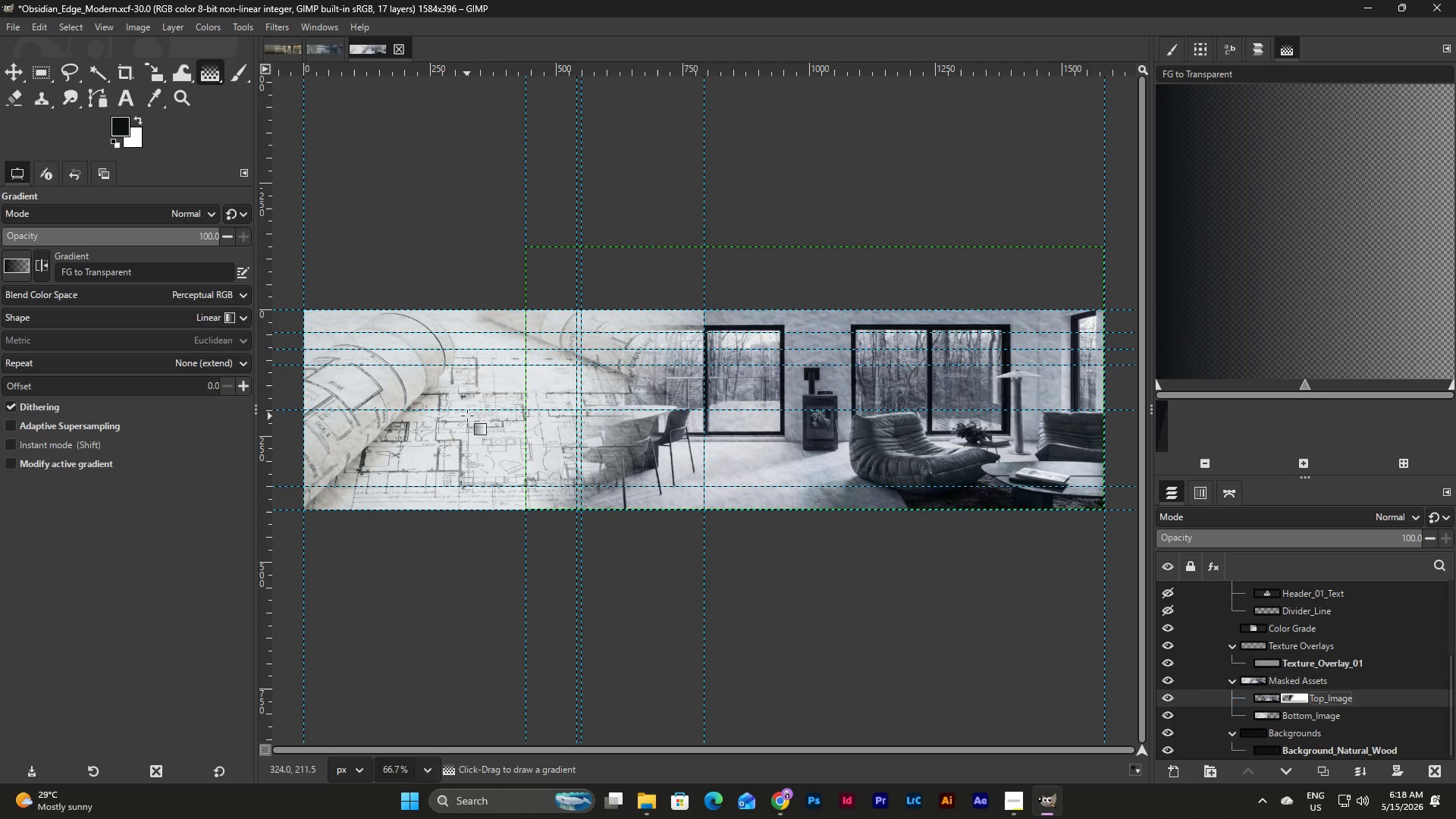 
left_click_drag(start_coordinate=[473, 382], to_coordinate=[526, 406])
 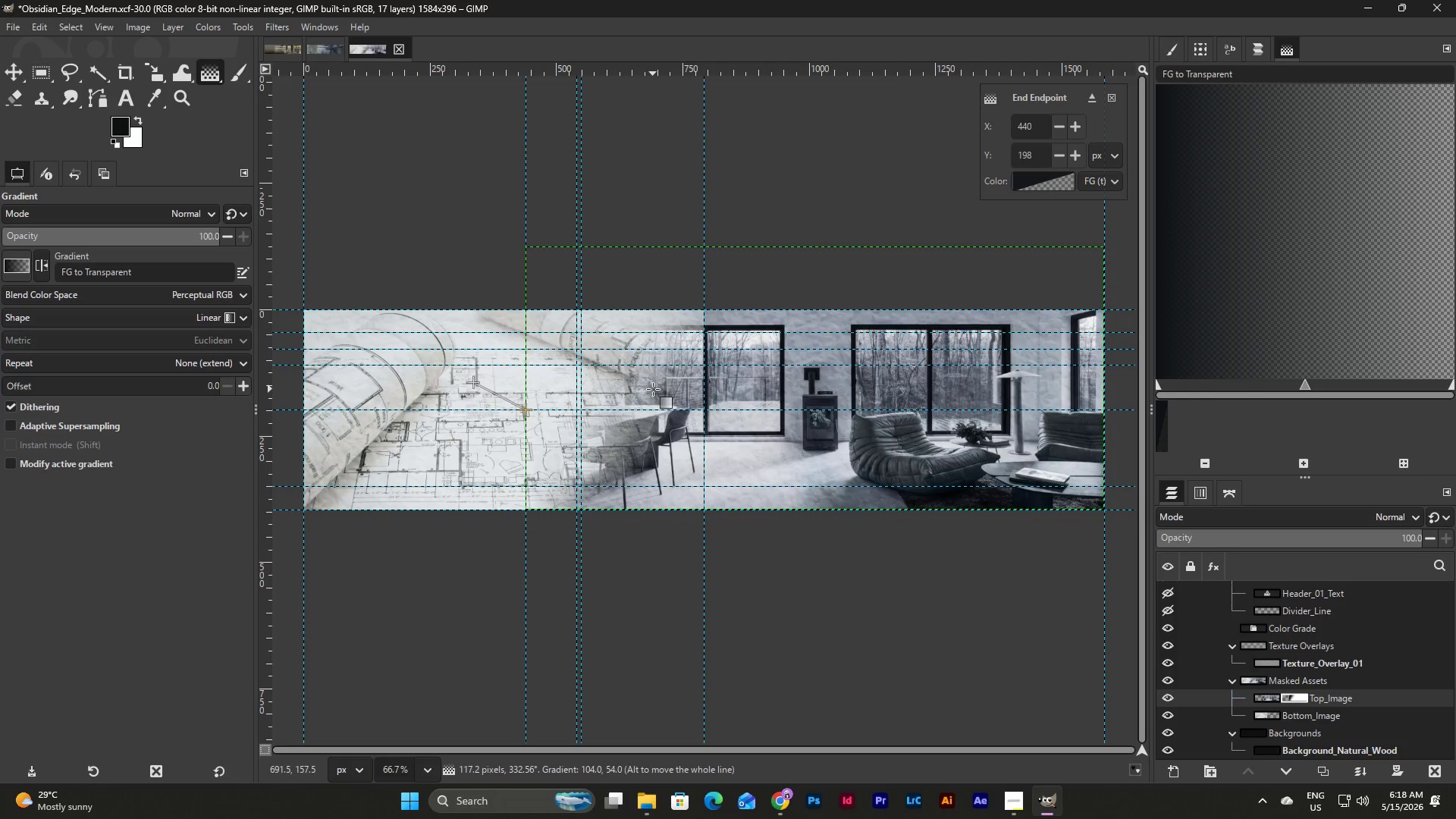 
key(Control+Z)
 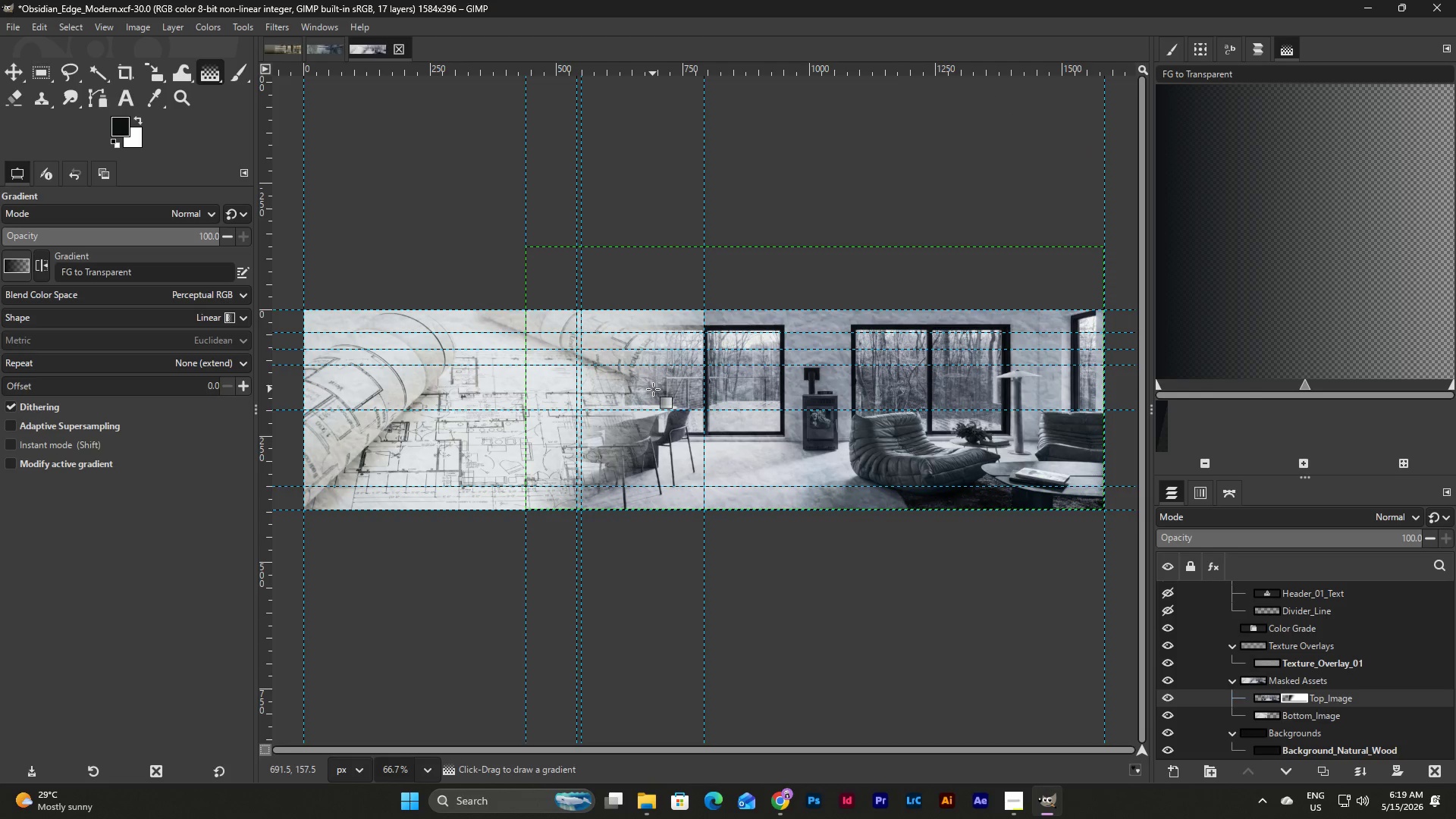 
key(Control+Z)
 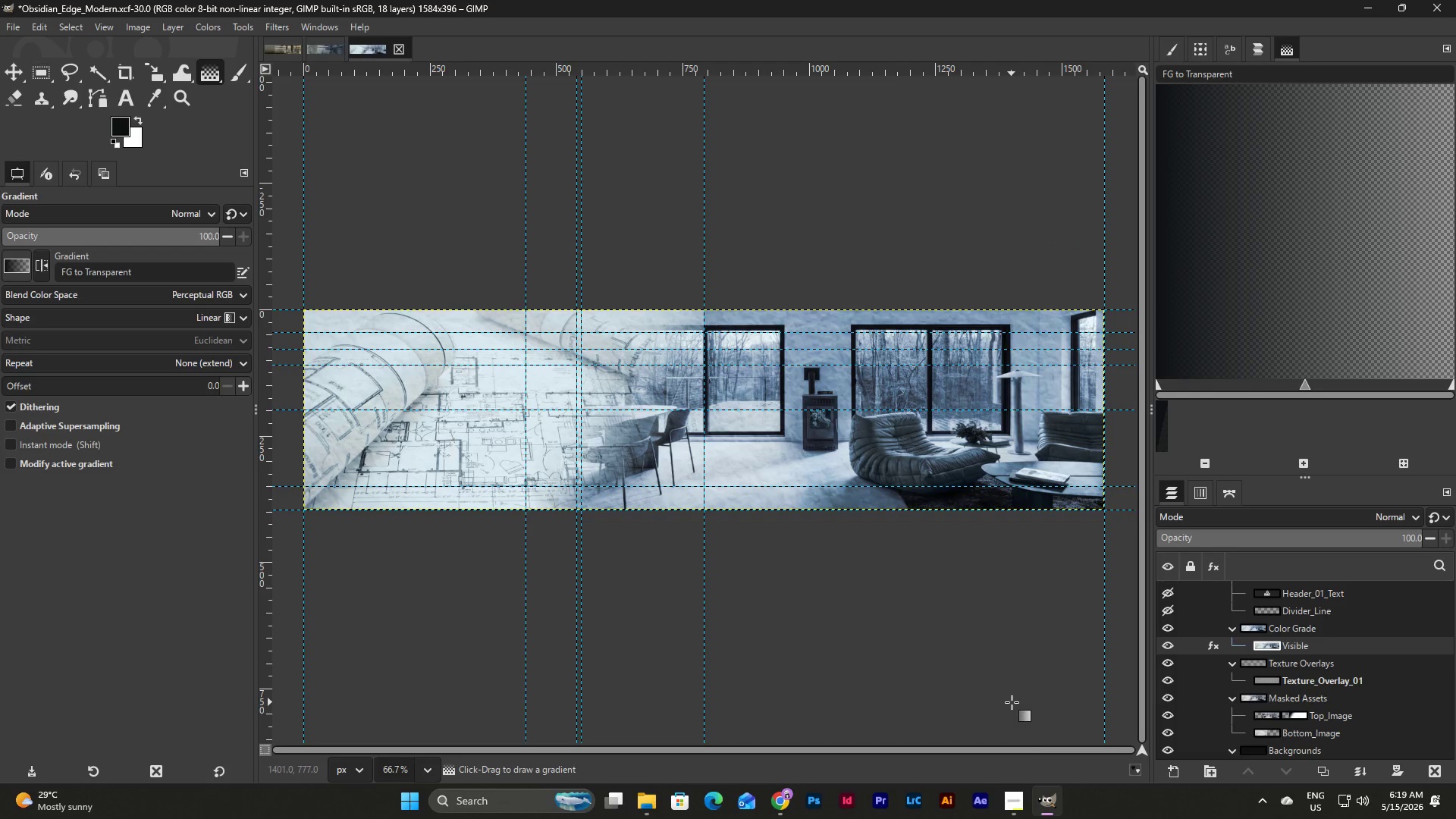 
left_click_drag(start_coordinate=[989, 749], to_coordinate=[952, 750])
 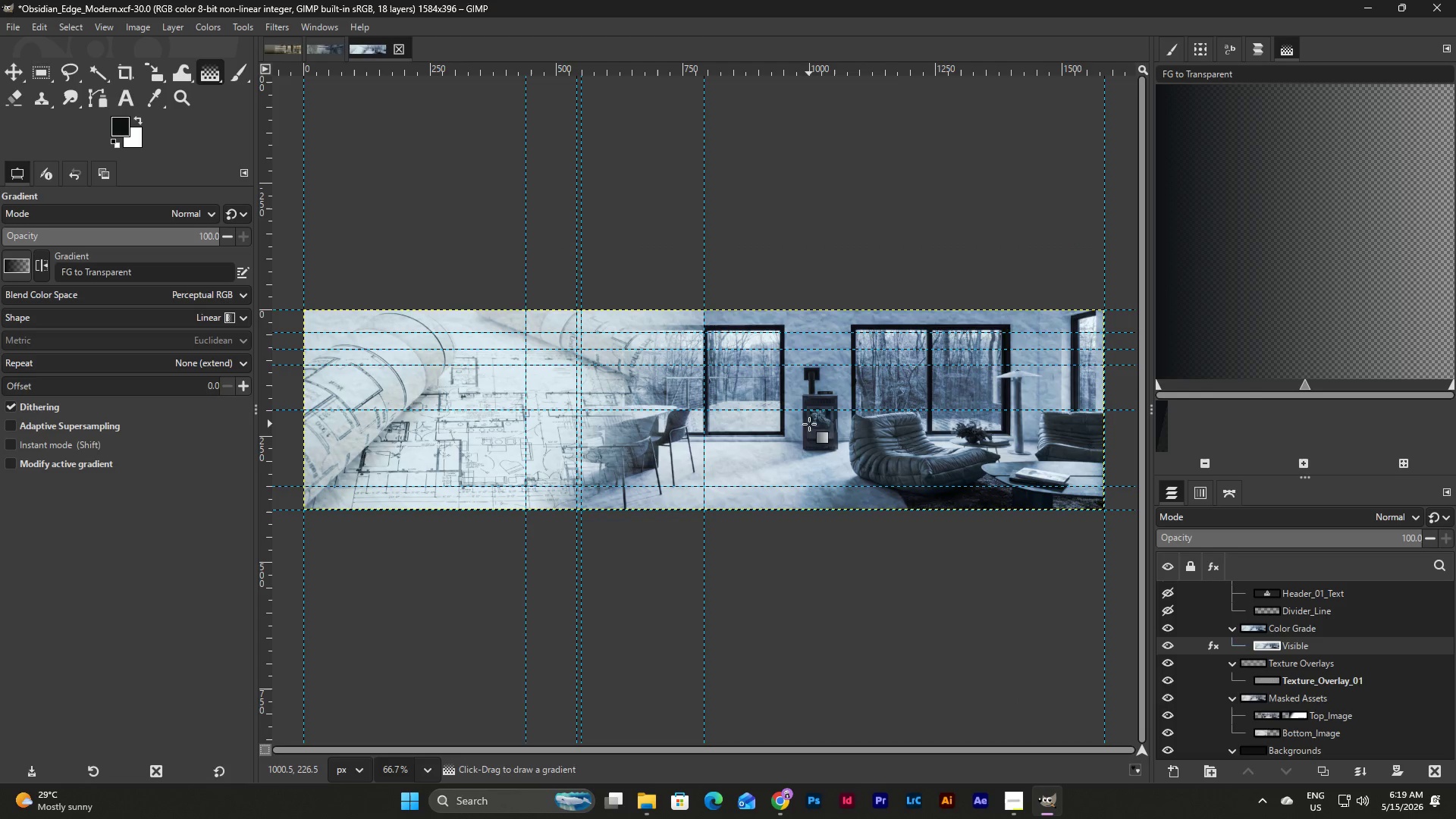 
left_click([203, 27])
 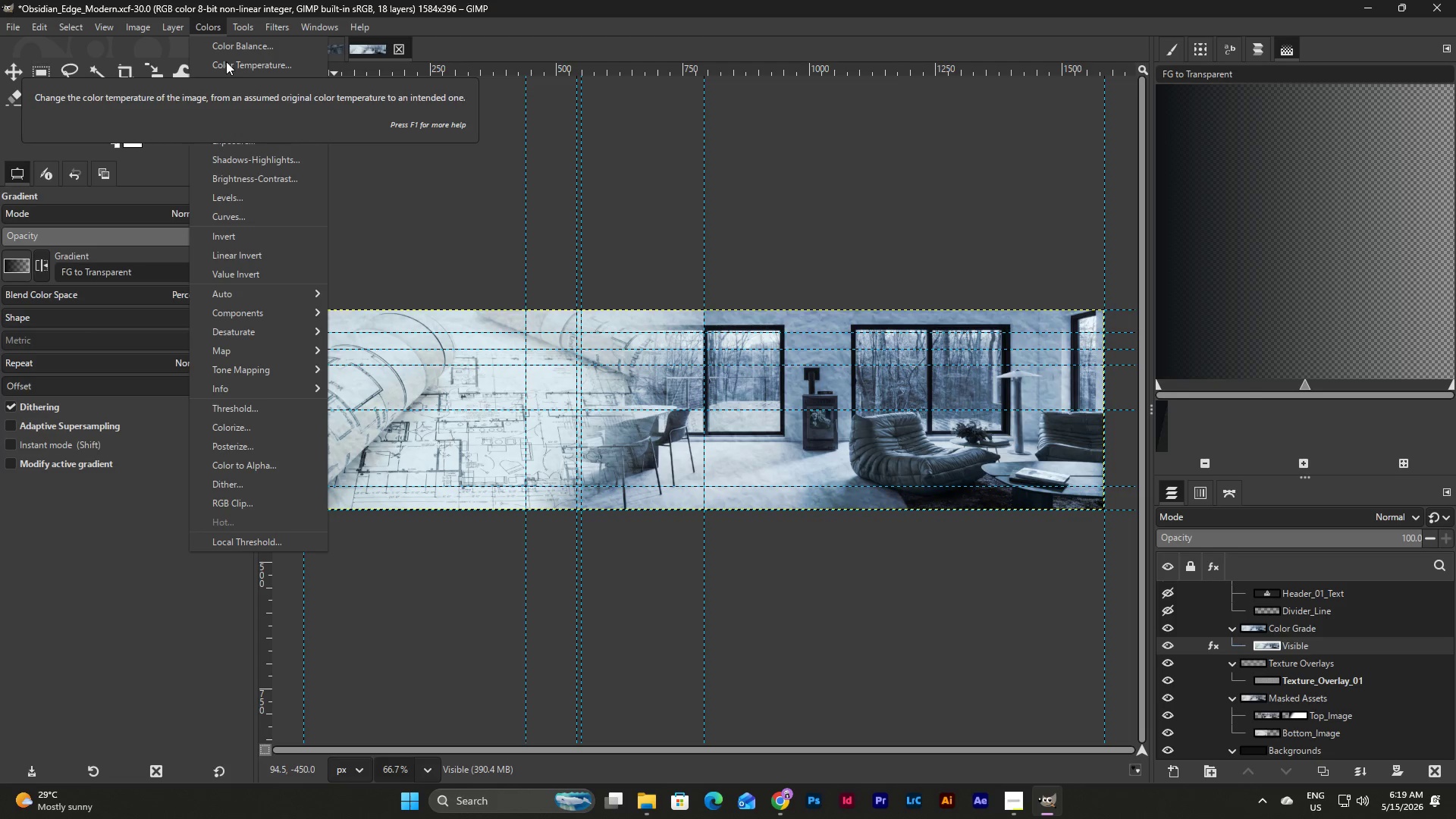 
left_click([226, 61])
 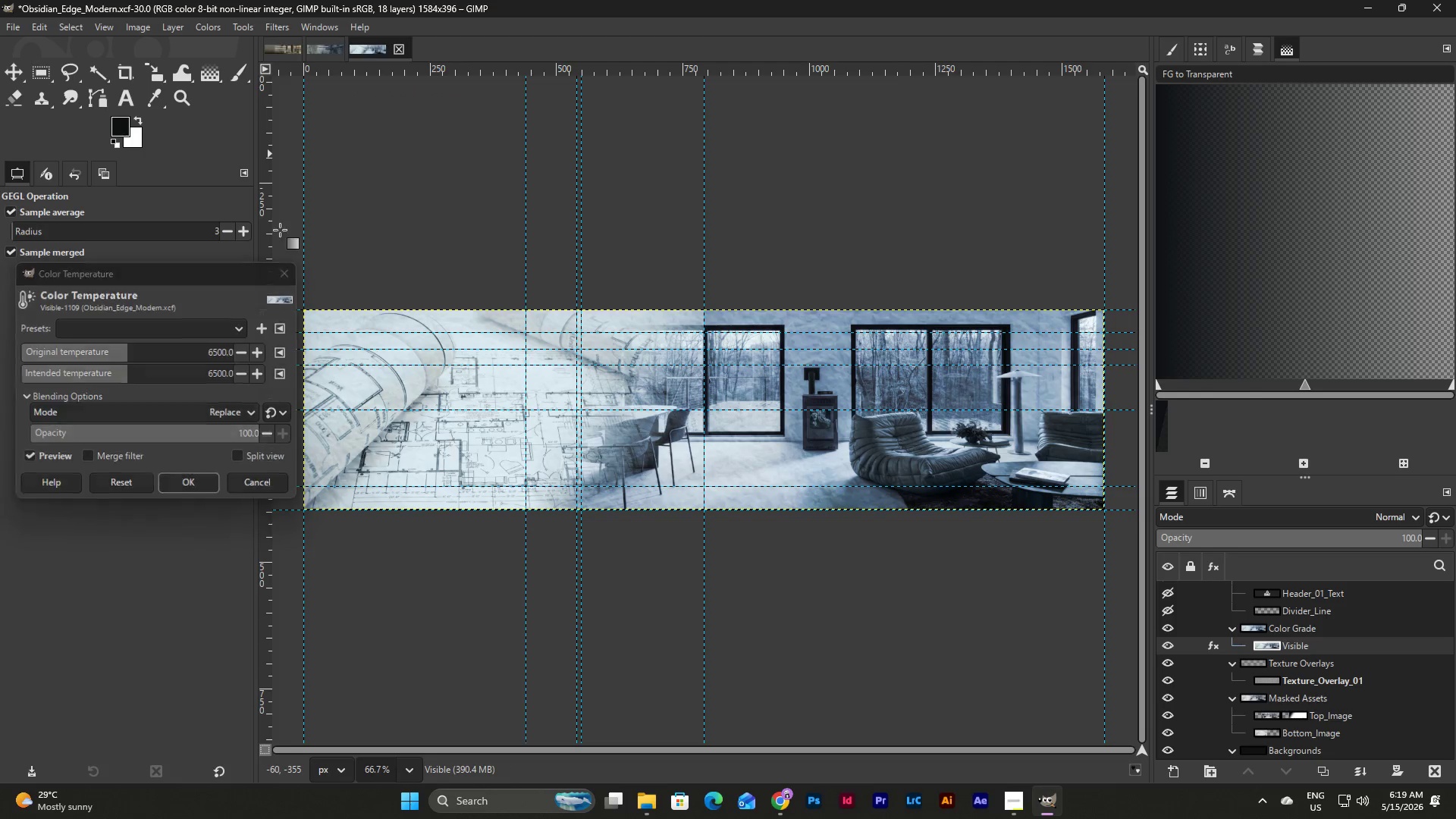 
left_click([208, 26])
 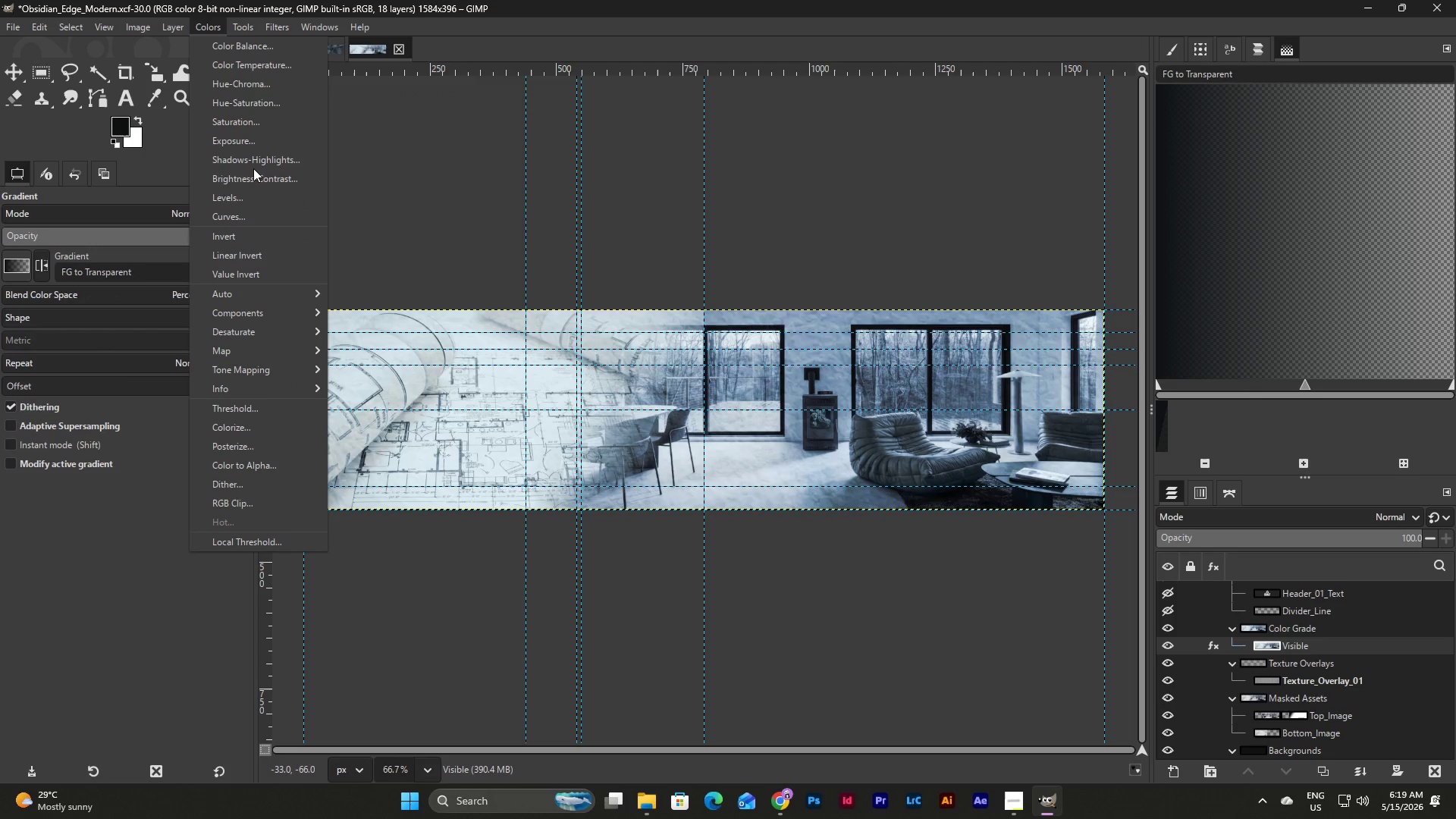 
left_click([252, 162])
 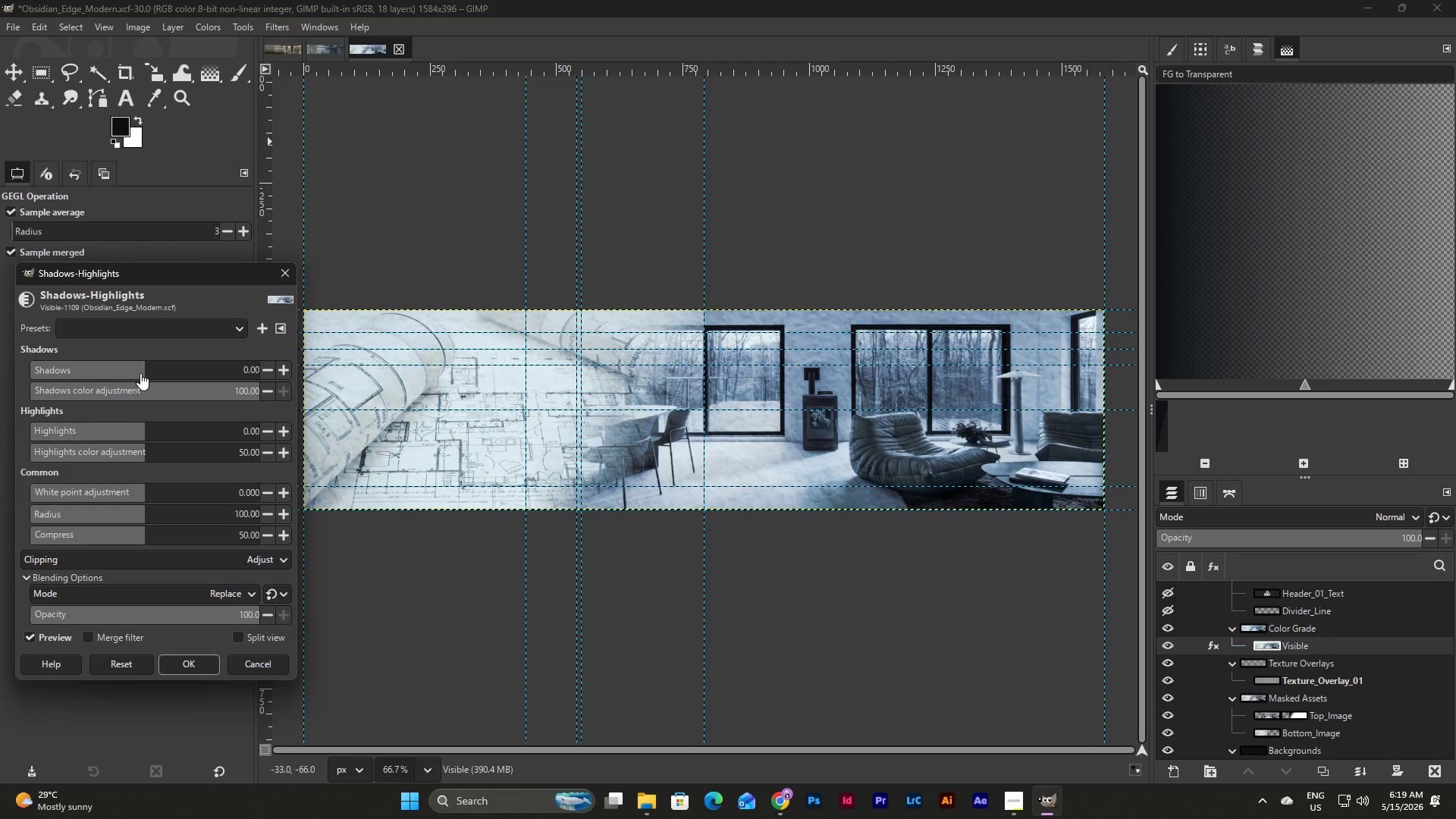 
left_click_drag(start_coordinate=[143, 372], to_coordinate=[178, 394])
 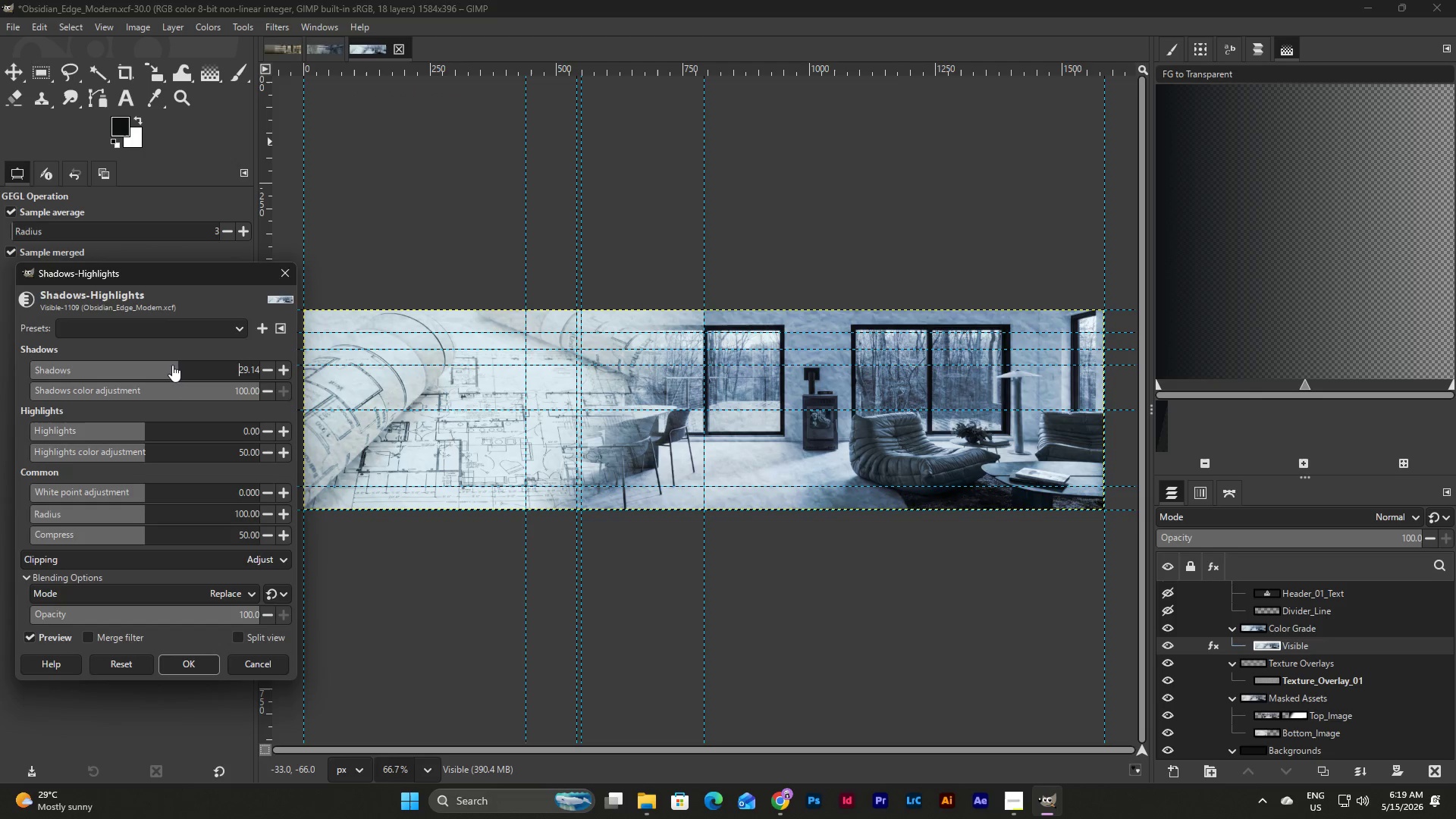 
left_click_drag(start_coordinate=[177, 365], to_coordinate=[0, 388])
 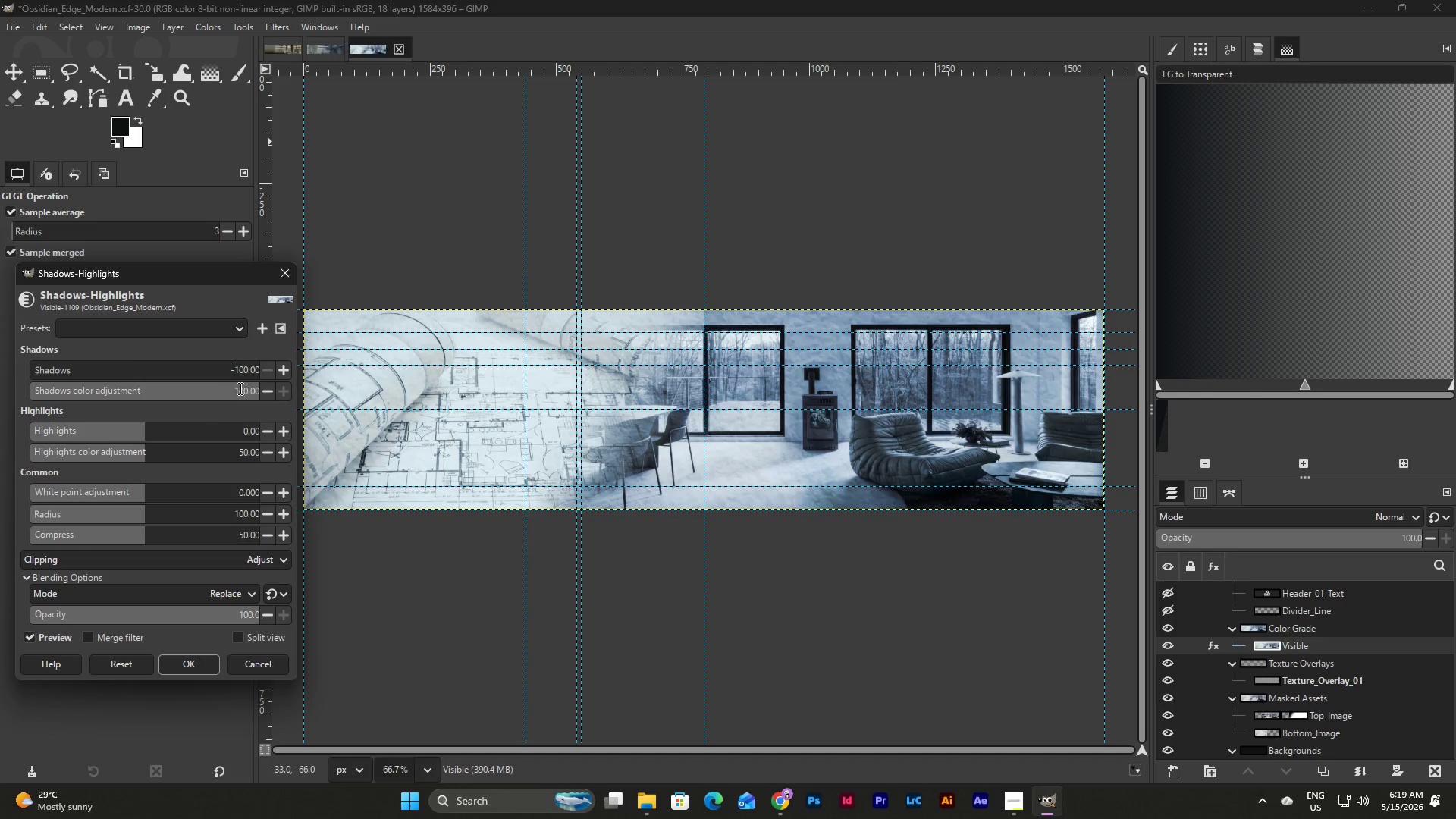 
left_click_drag(start_coordinate=[244, 388], to_coordinate=[210, 394])
 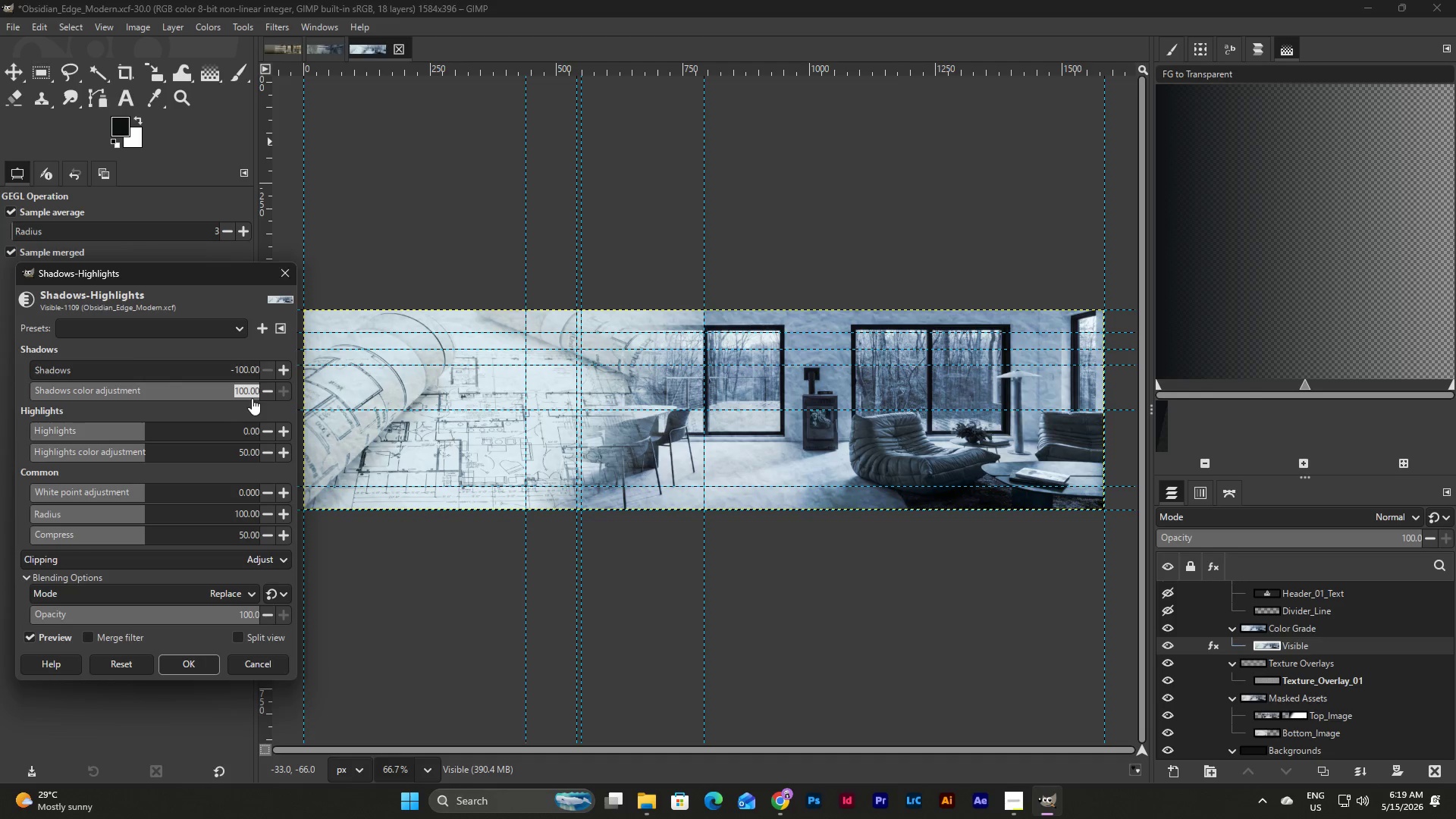 
left_click_drag(start_coordinate=[253, 398], to_coordinate=[74, 402])
 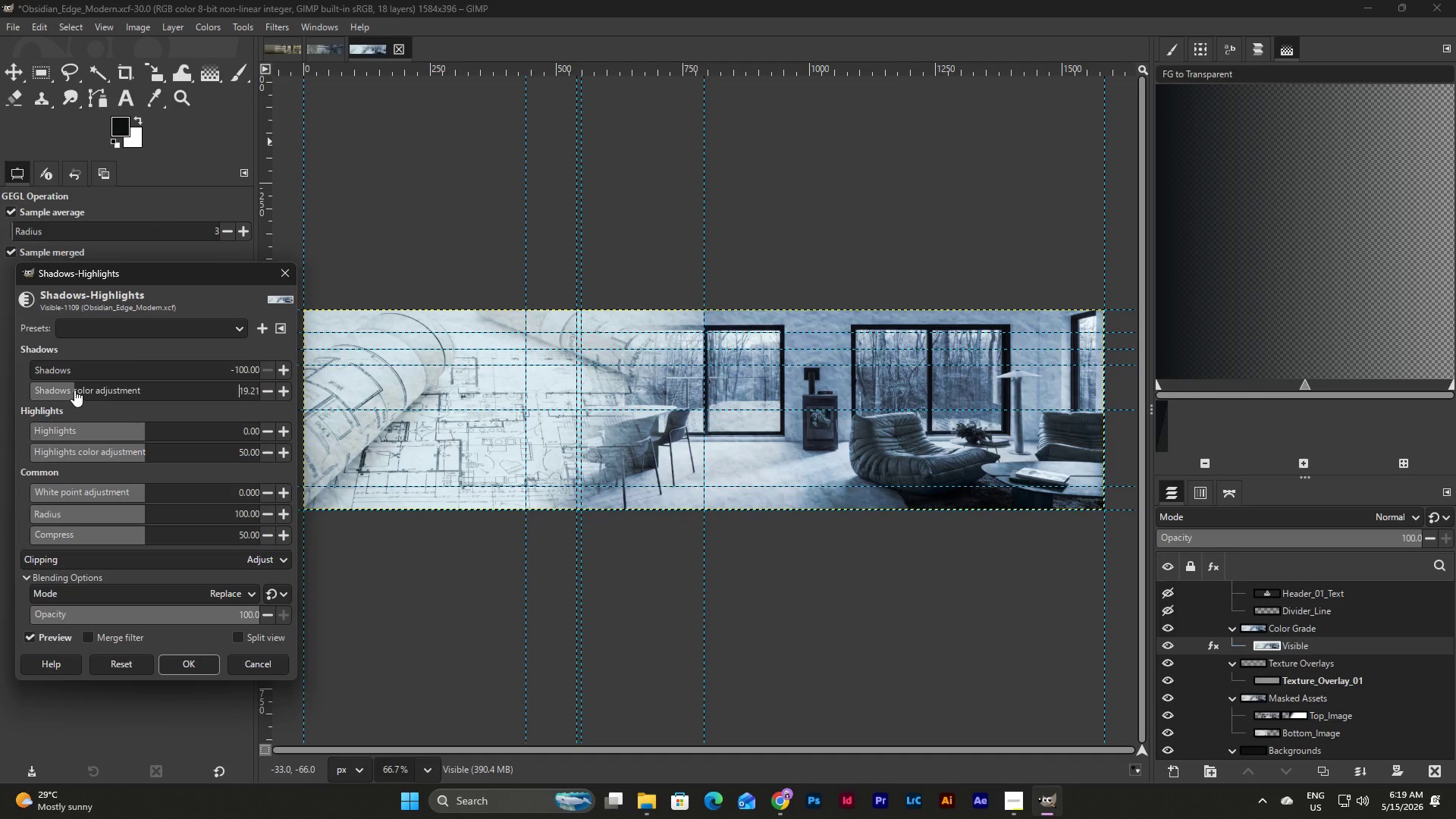 
left_click_drag(start_coordinate=[68, 388], to_coordinate=[291, 388])
 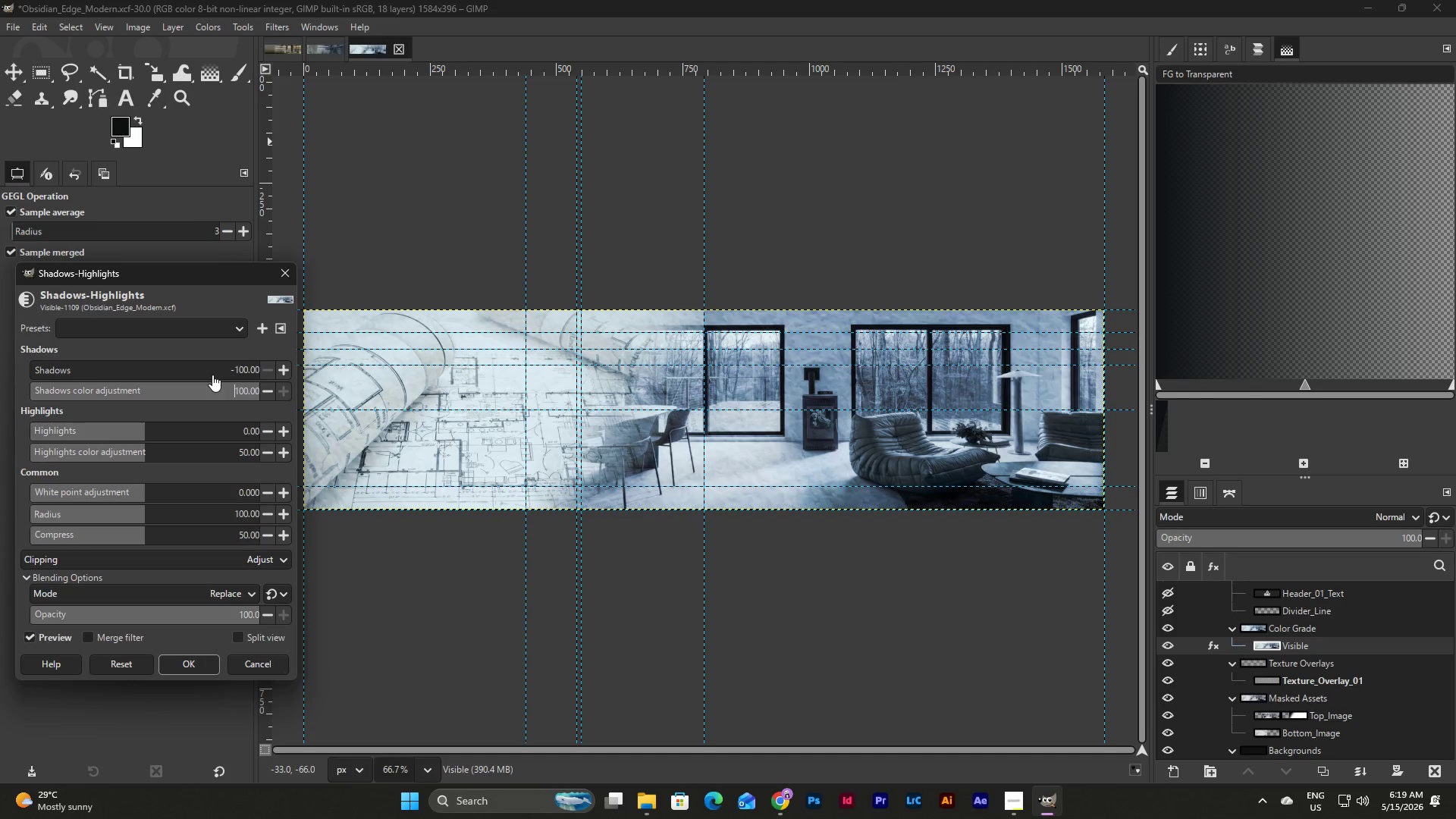 
left_click_drag(start_coordinate=[140, 433], to_coordinate=[51, 433])
 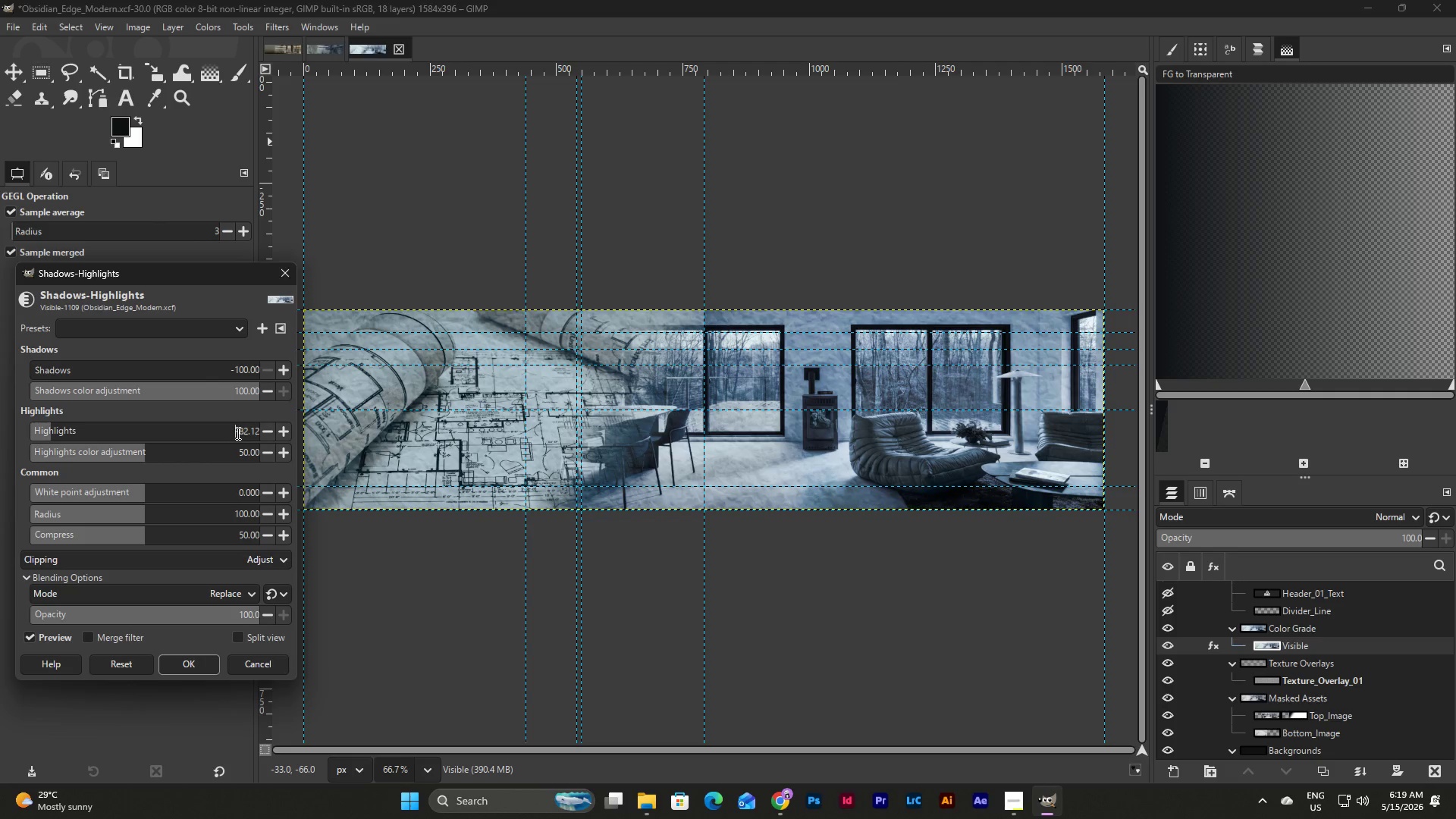 
left_click_drag(start_coordinate=[236, 433], to_coordinate=[256, 433])
 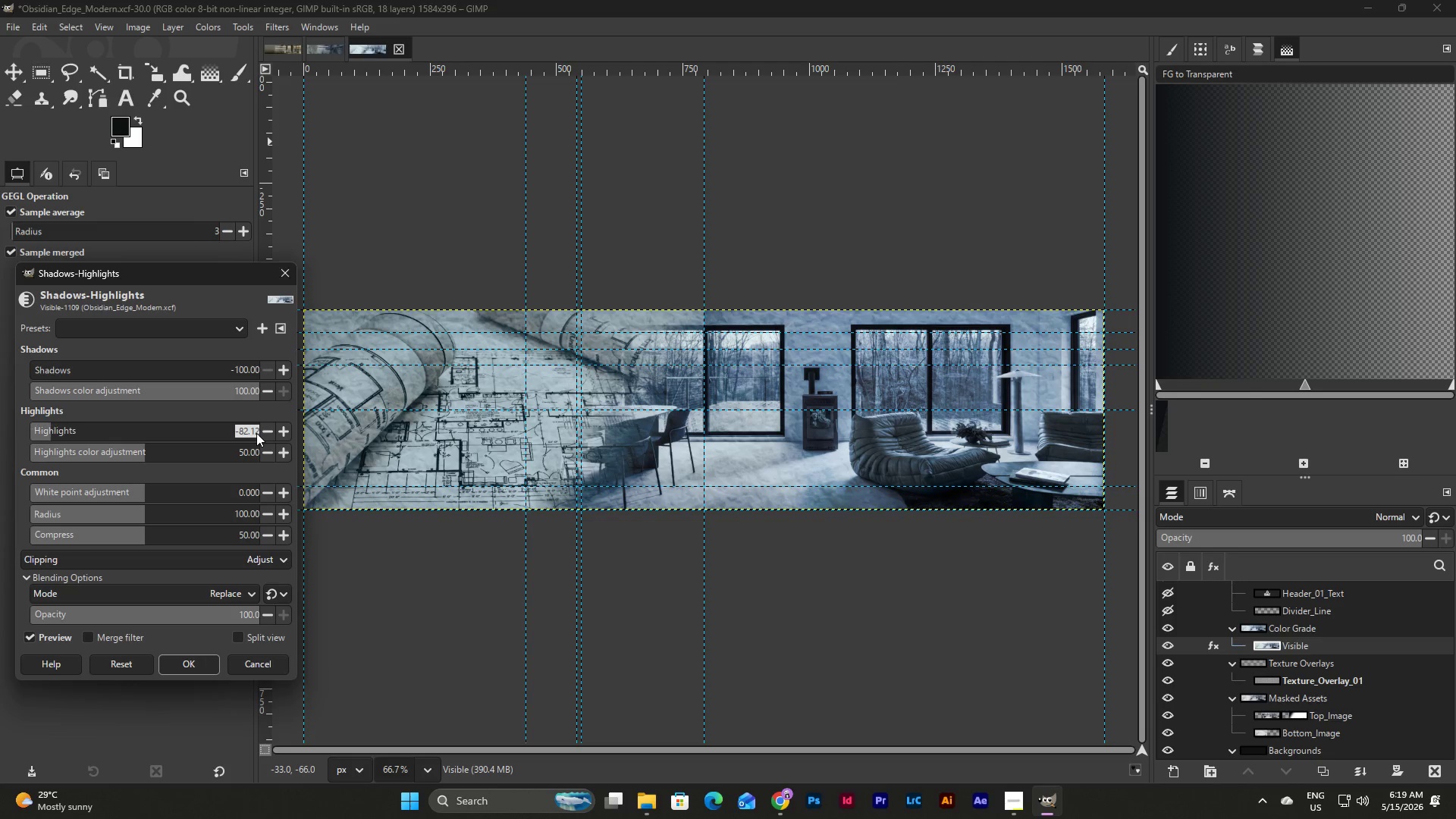 
key(NumpadSubtract)
 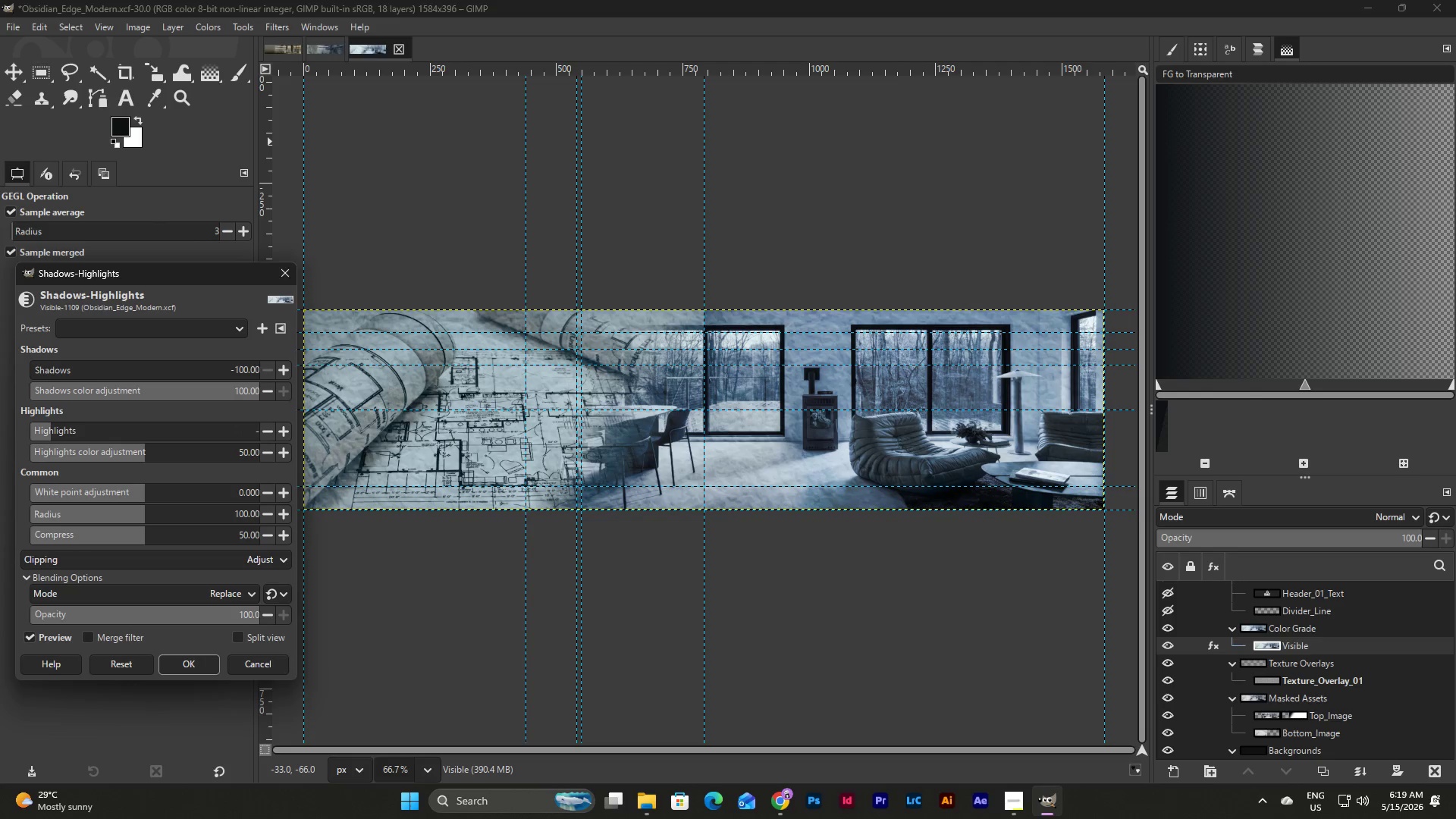 
key(Numpad8)
 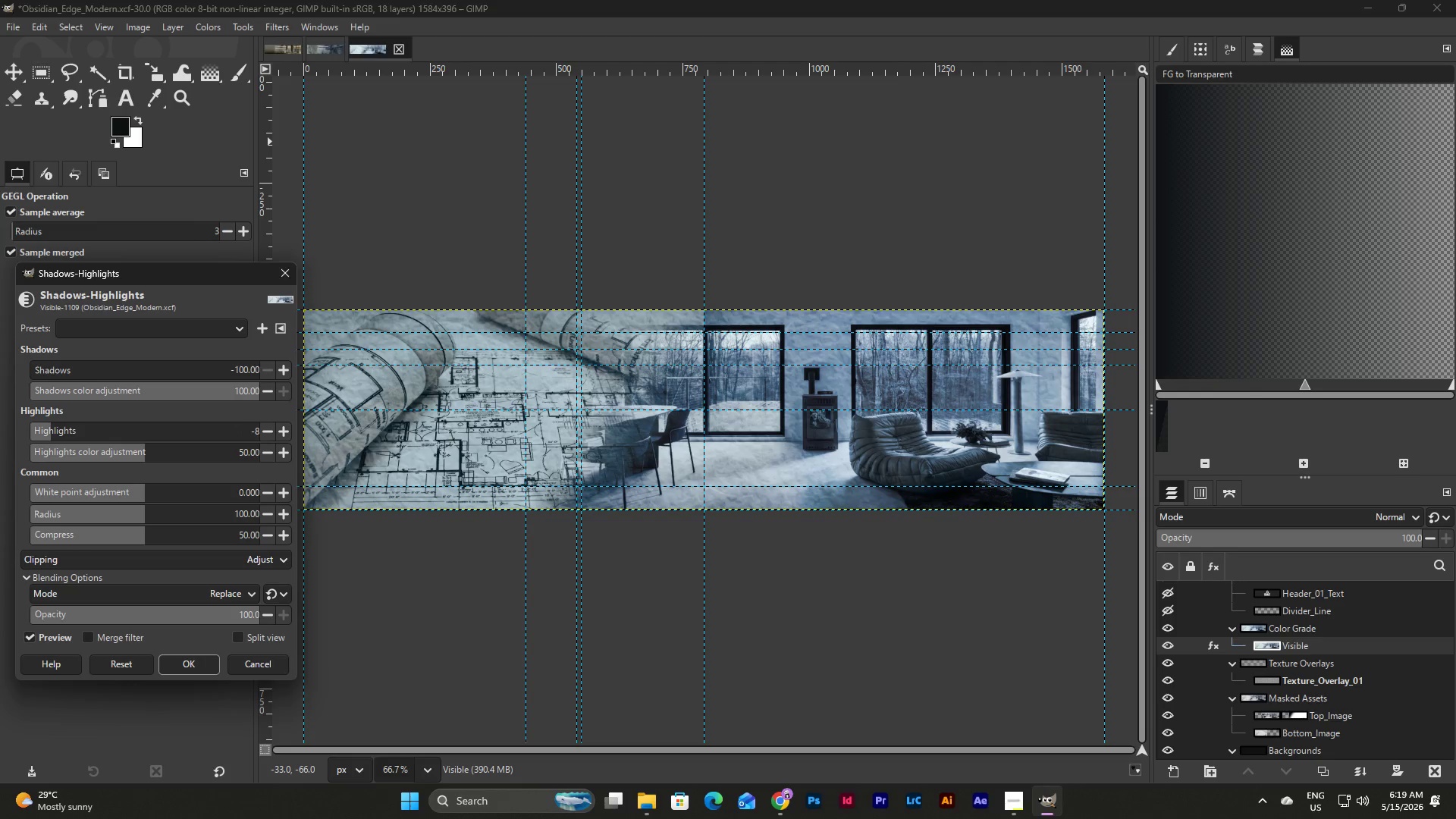 
key(Numpad0)
 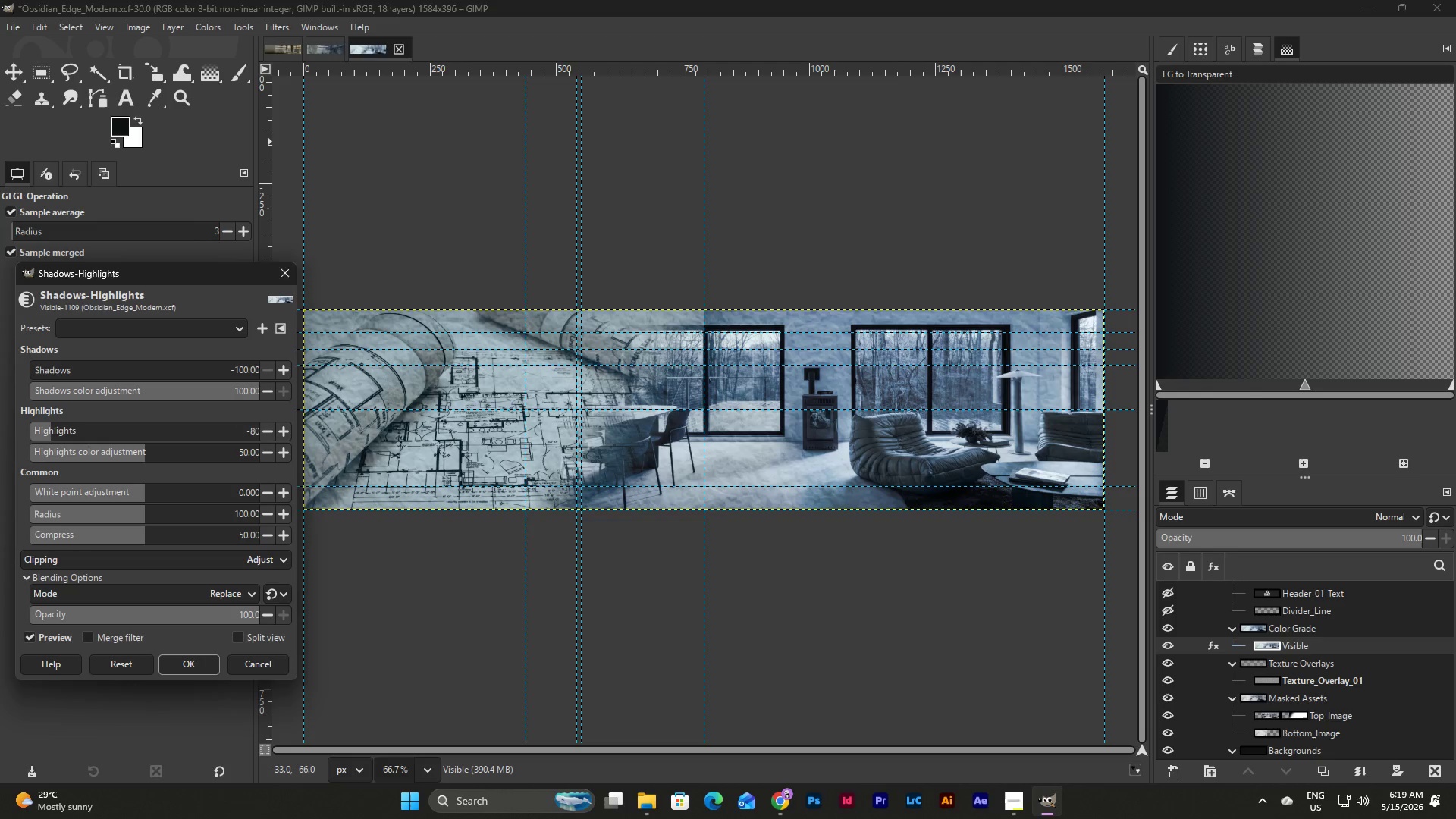 
key(NumpadEnter)
 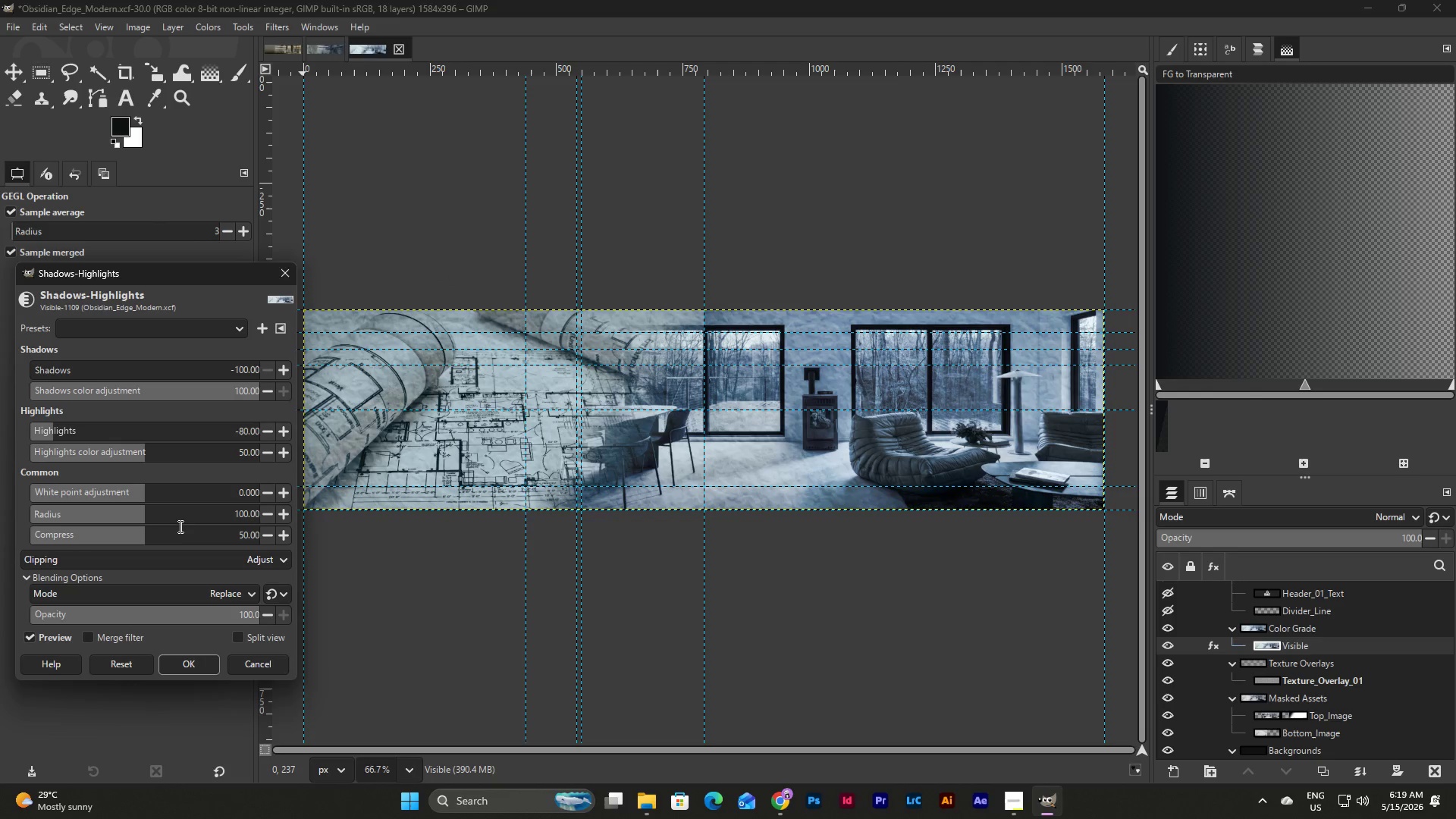 
left_click_drag(start_coordinate=[142, 488], to_coordinate=[99, 491])
 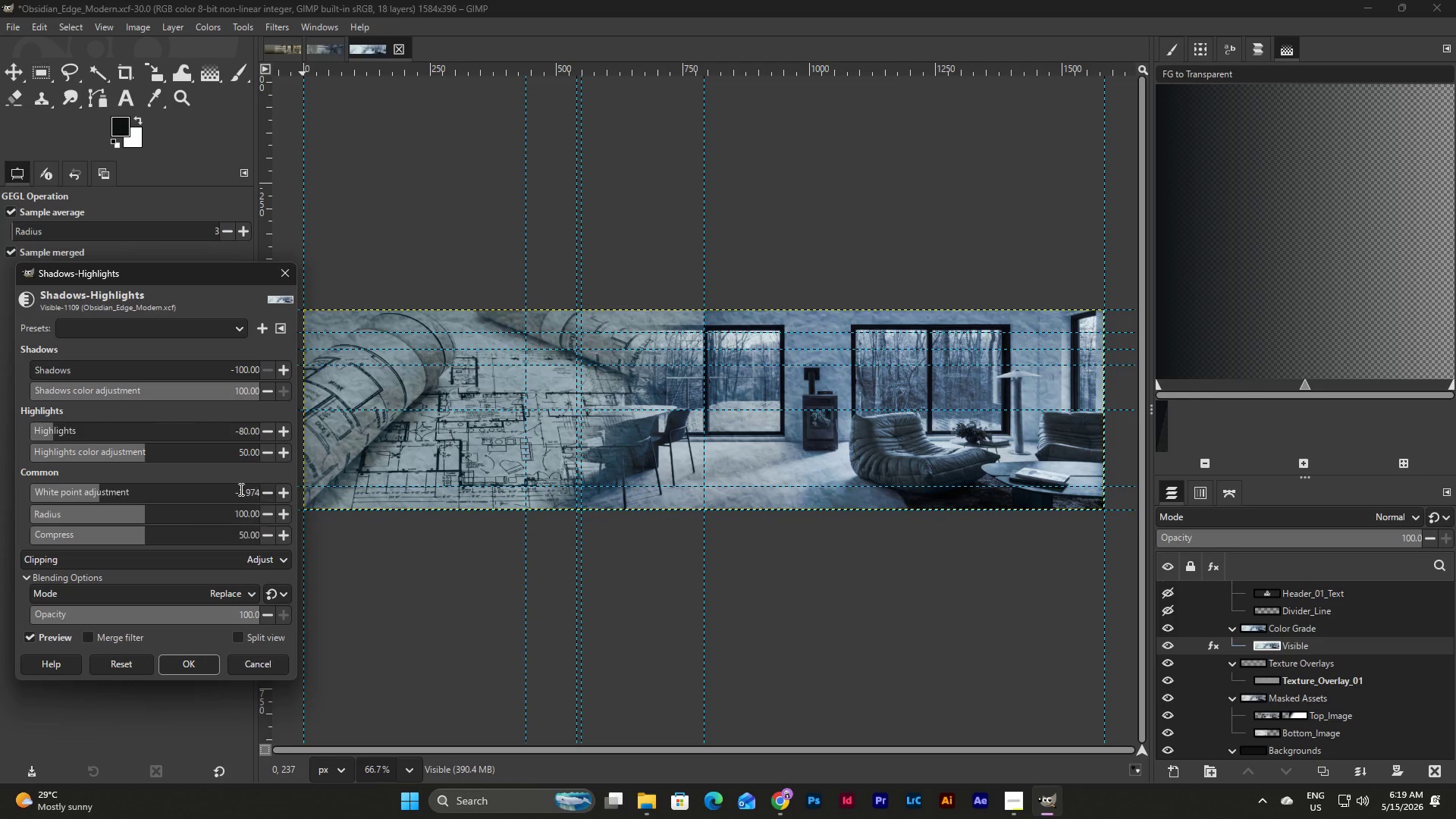 
left_click_drag(start_coordinate=[236, 488], to_coordinate=[257, 488])
 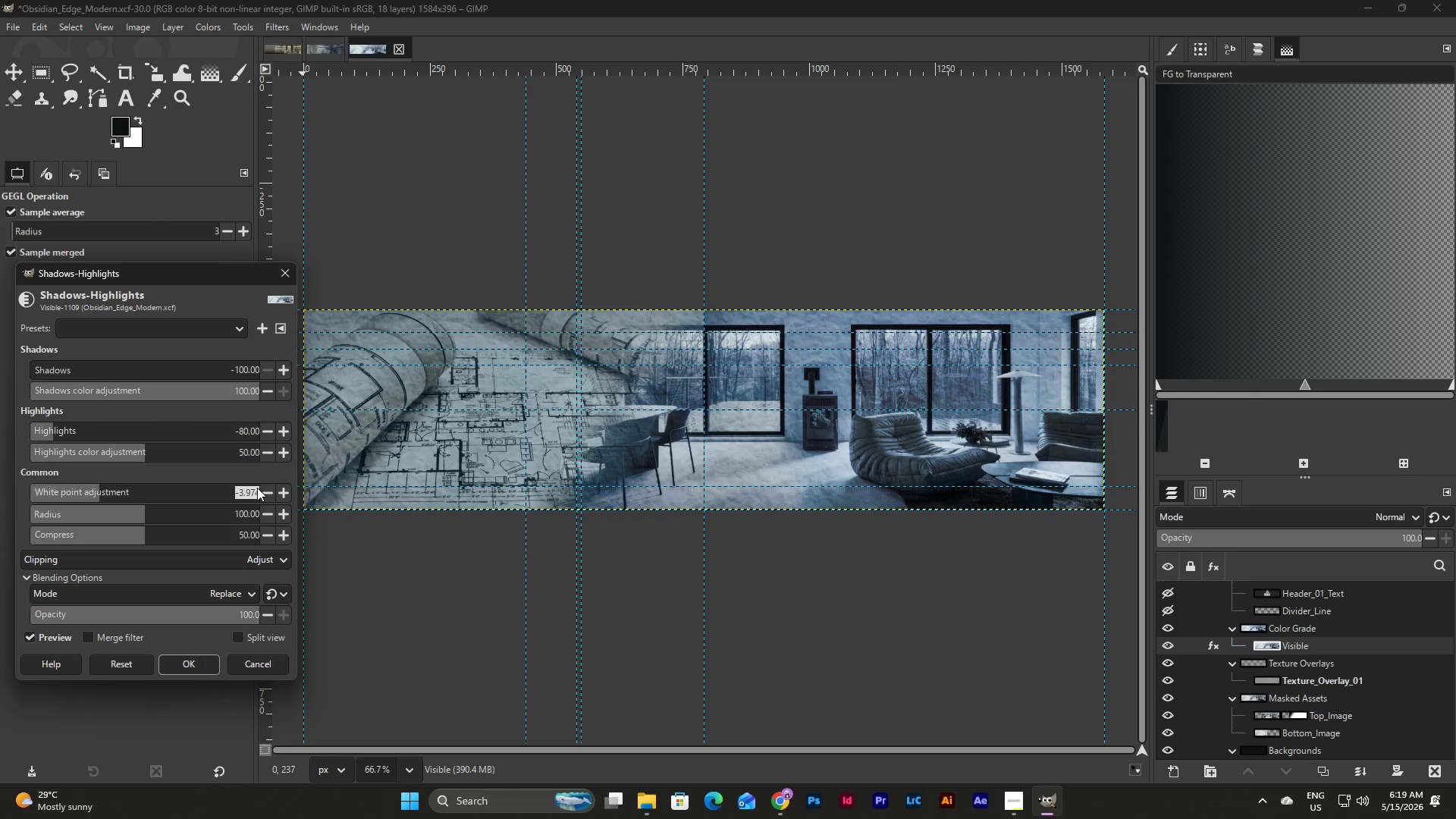 
key(NumpadSubtract)
 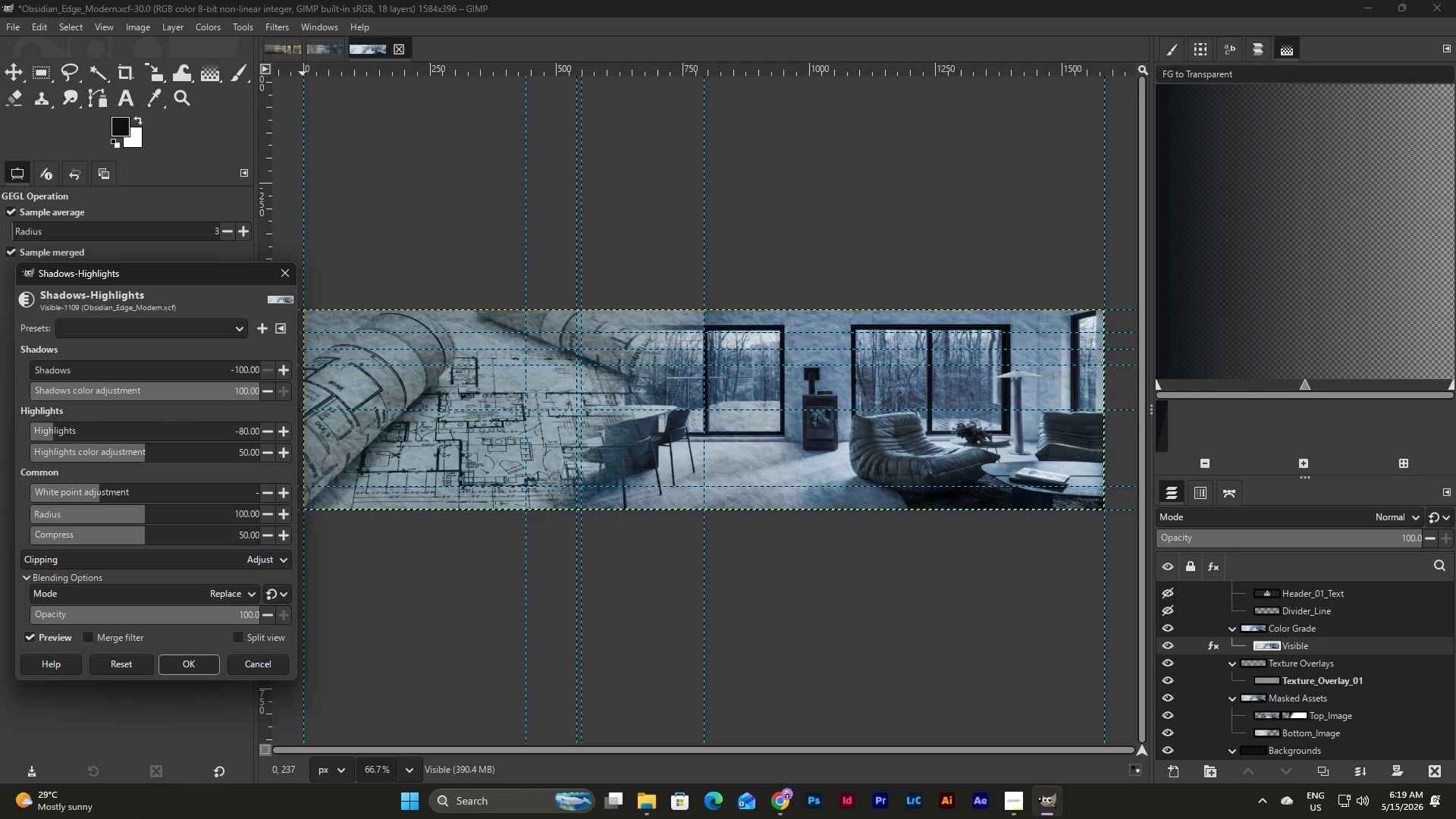 
key(Numpad5)
 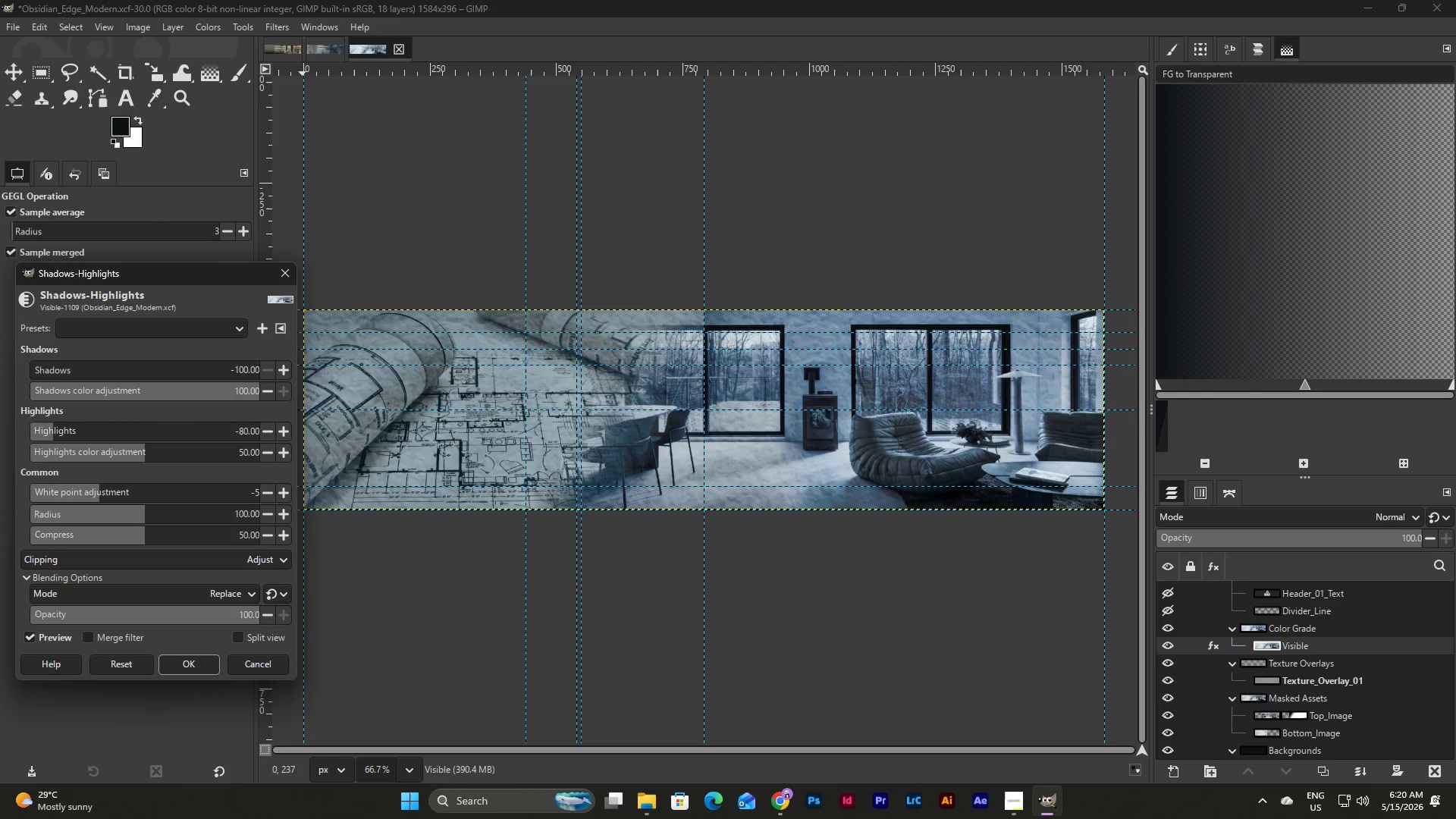 
key(NumpadEnter)
 